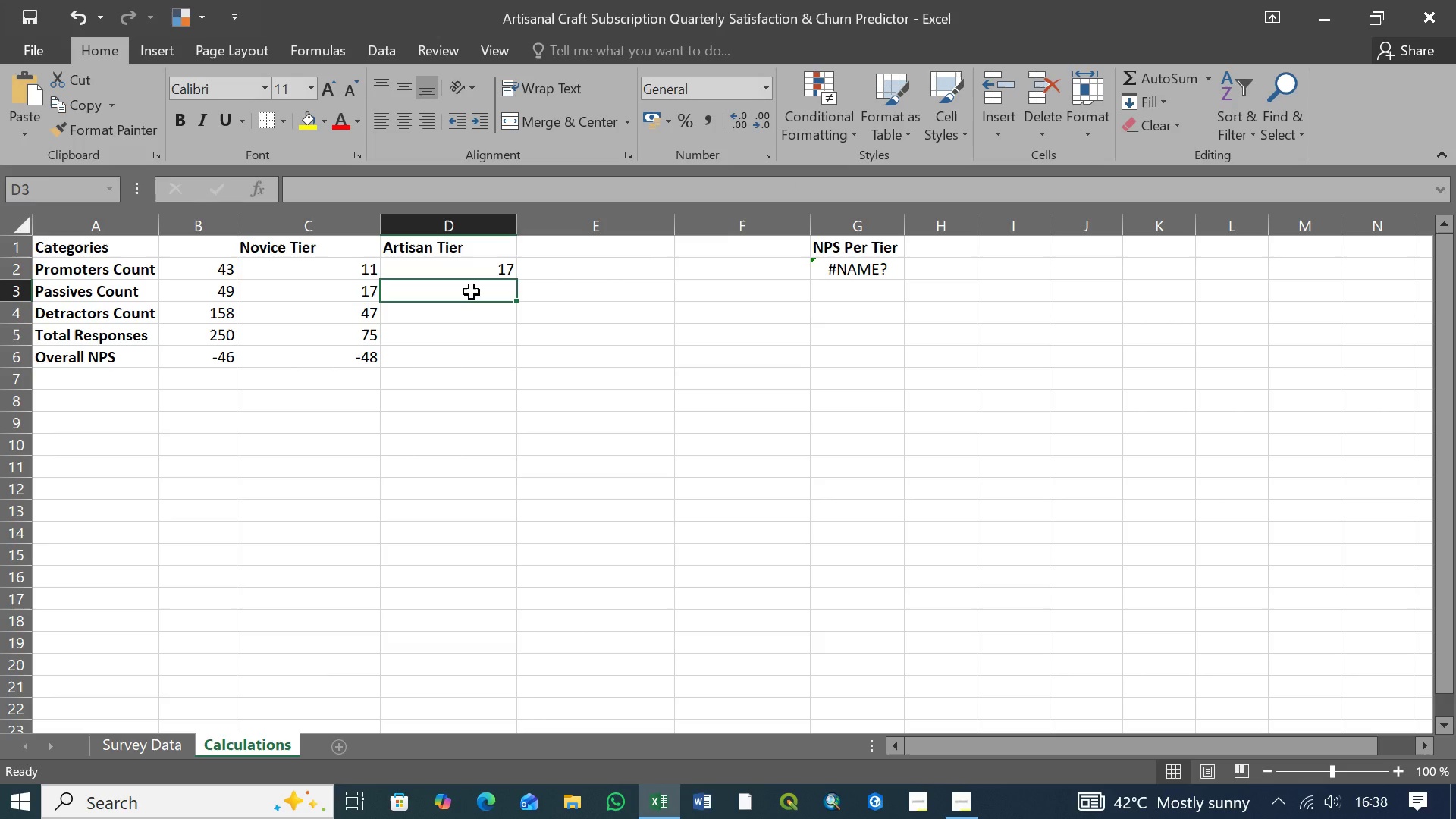 
key(Equal)
 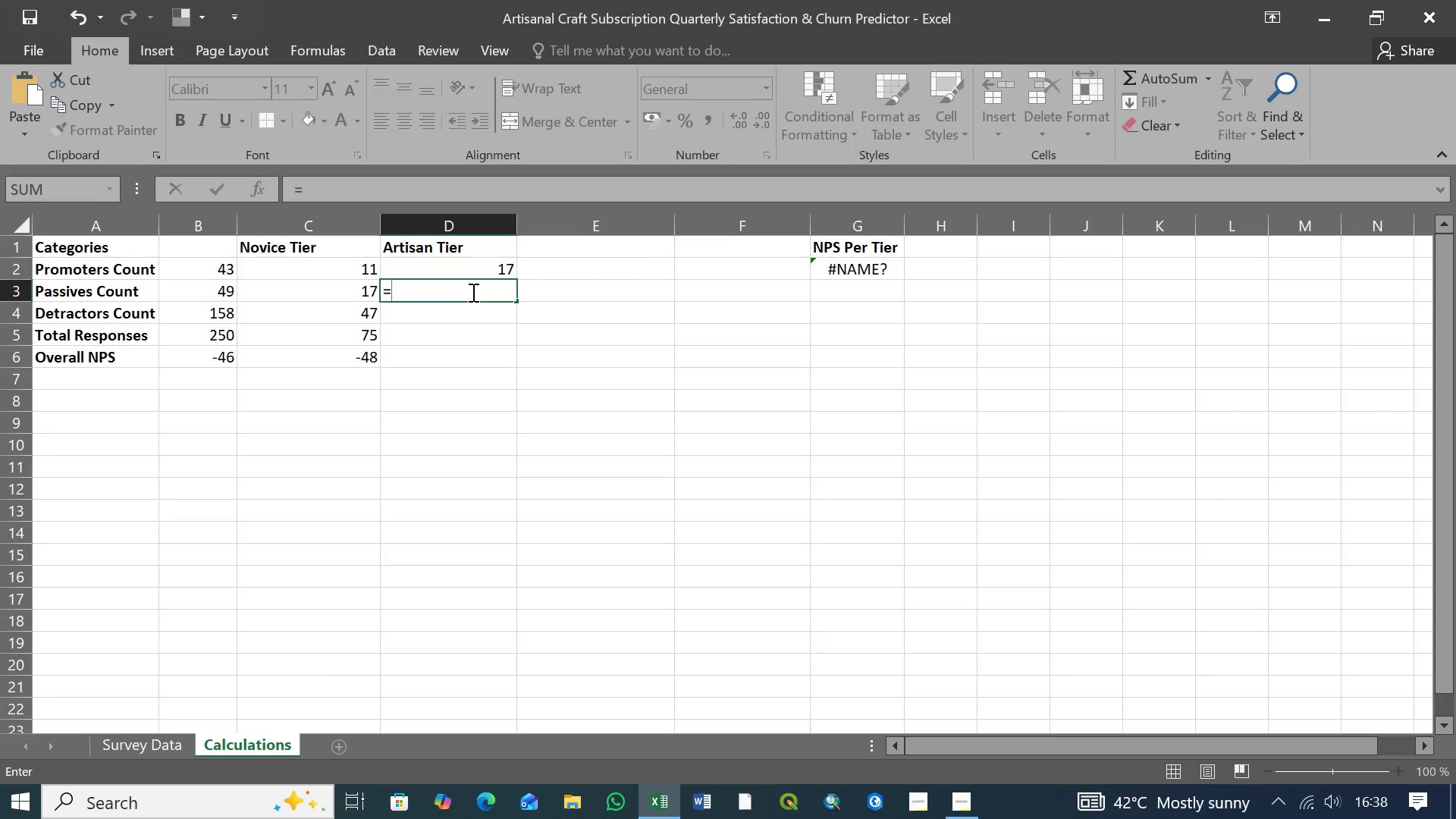 
wait(6.8)
 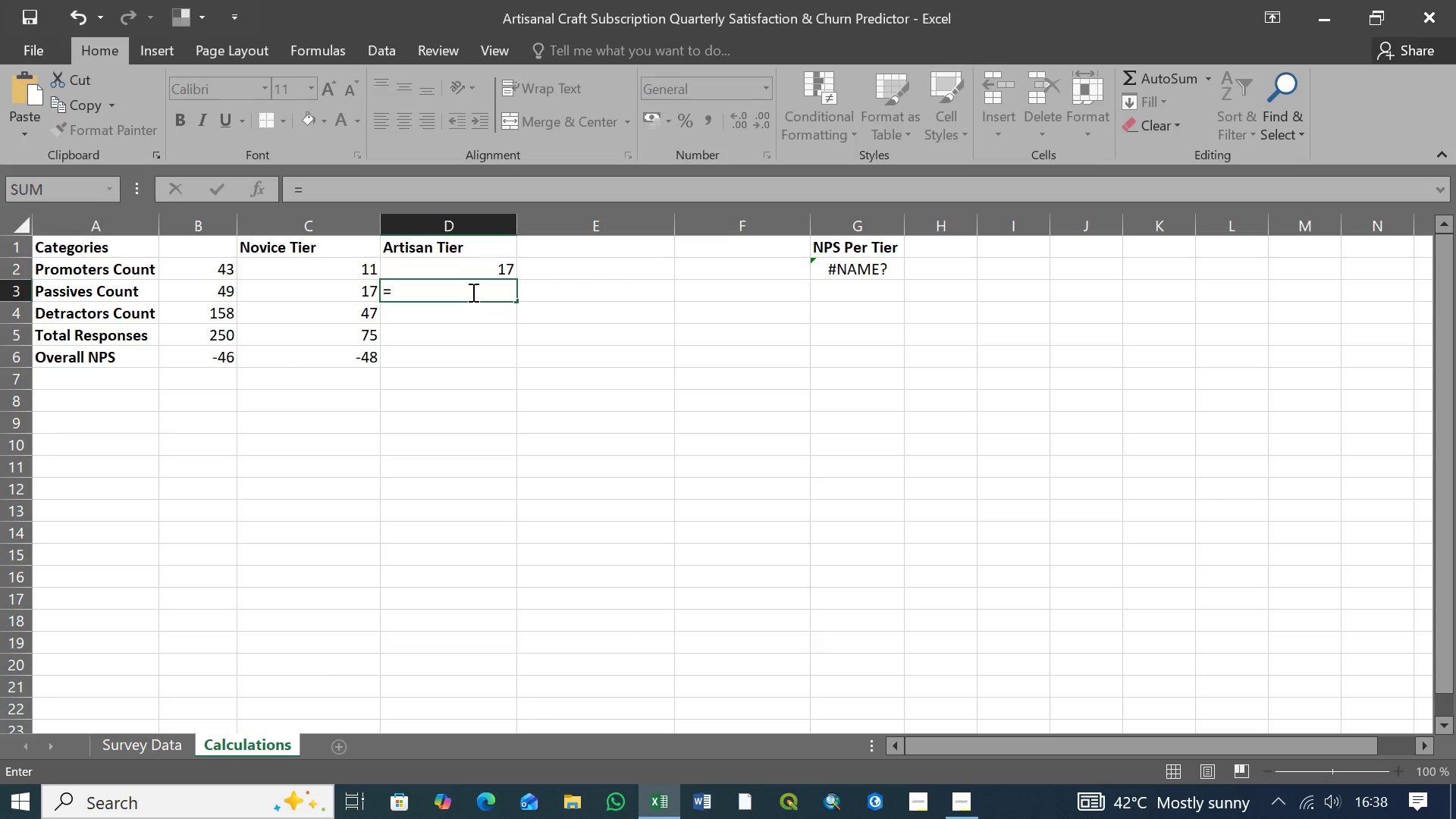 
key(Backspace)
 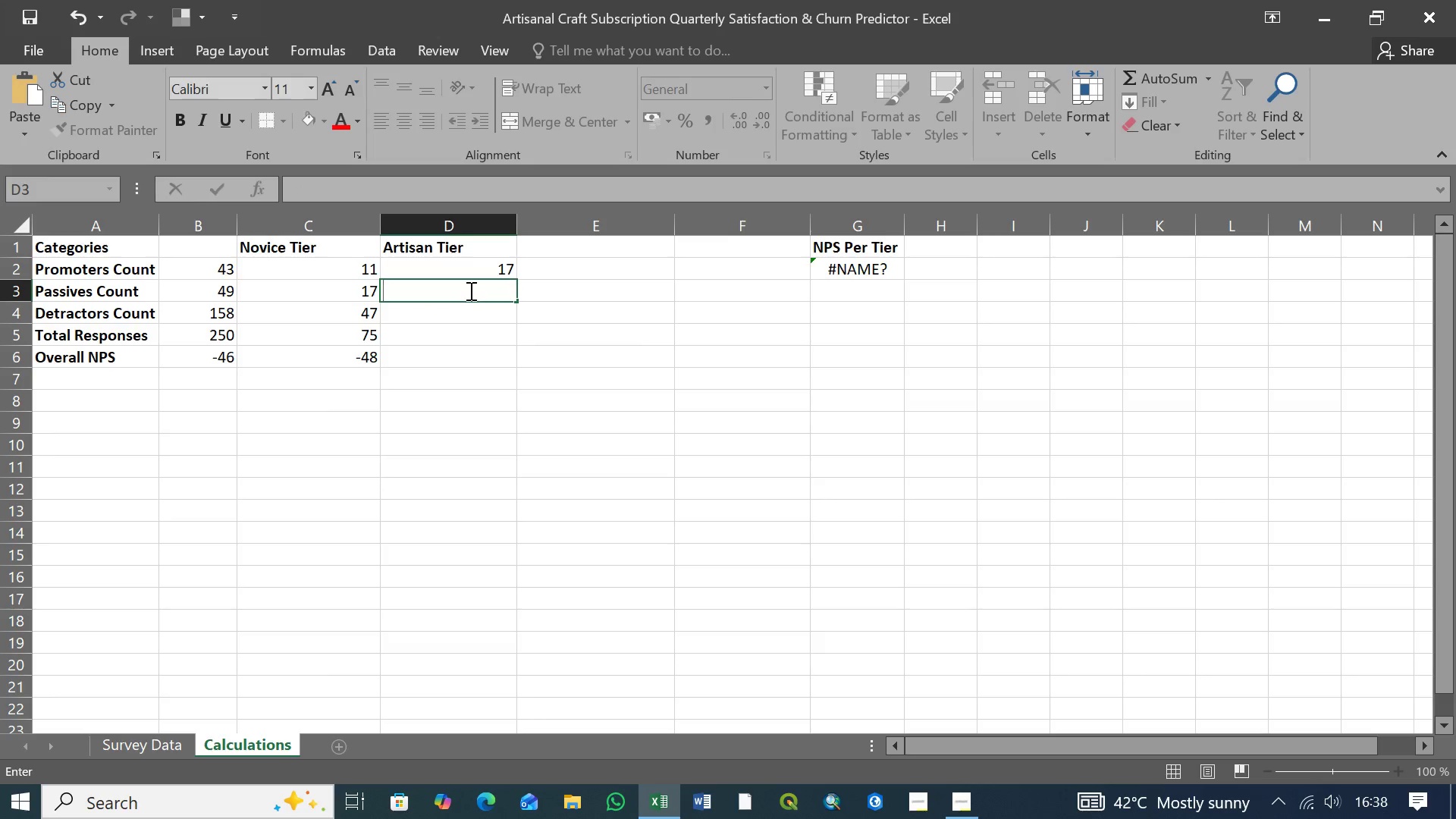 
key(Equal)
 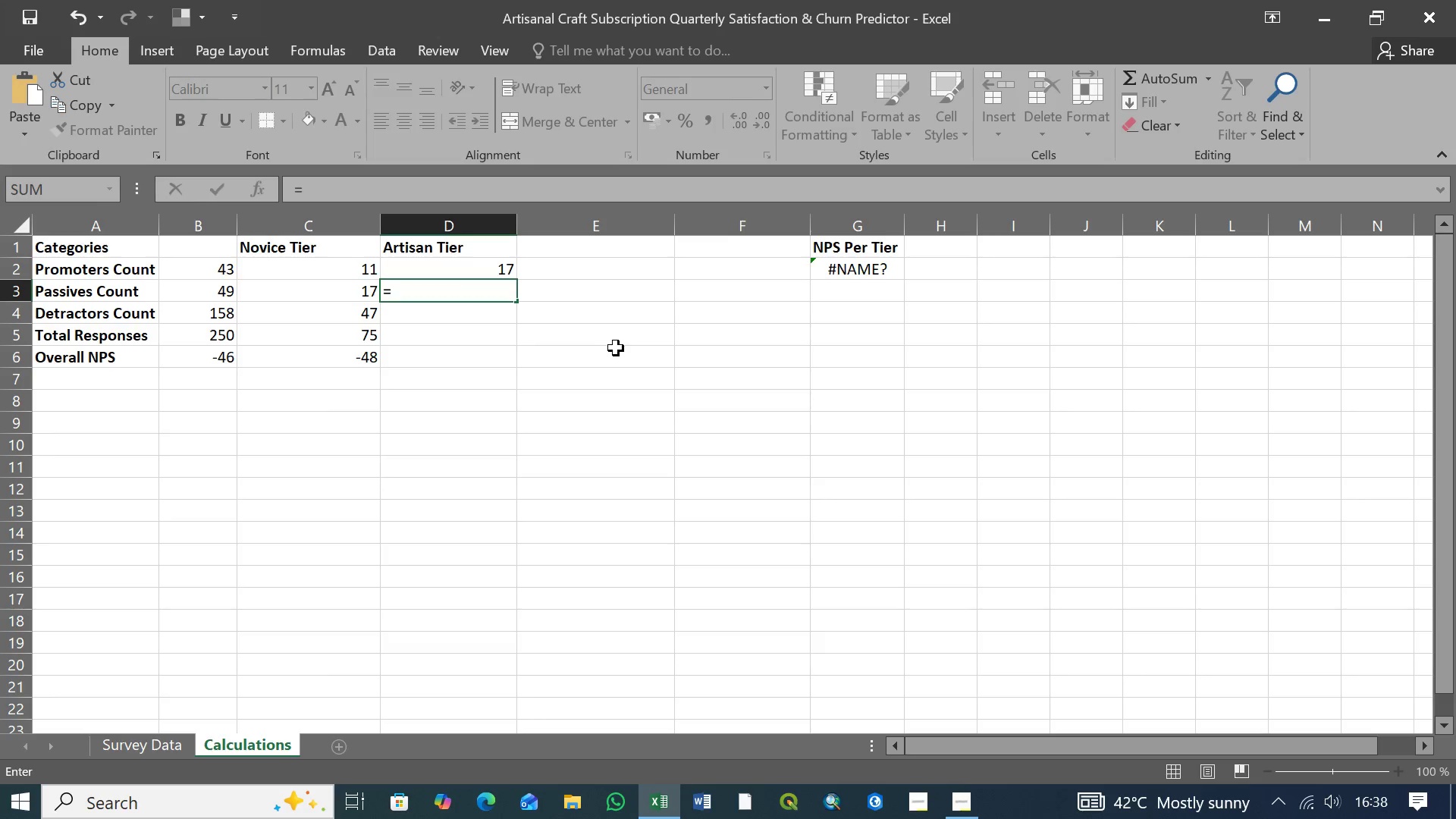 
type(COUNT)
 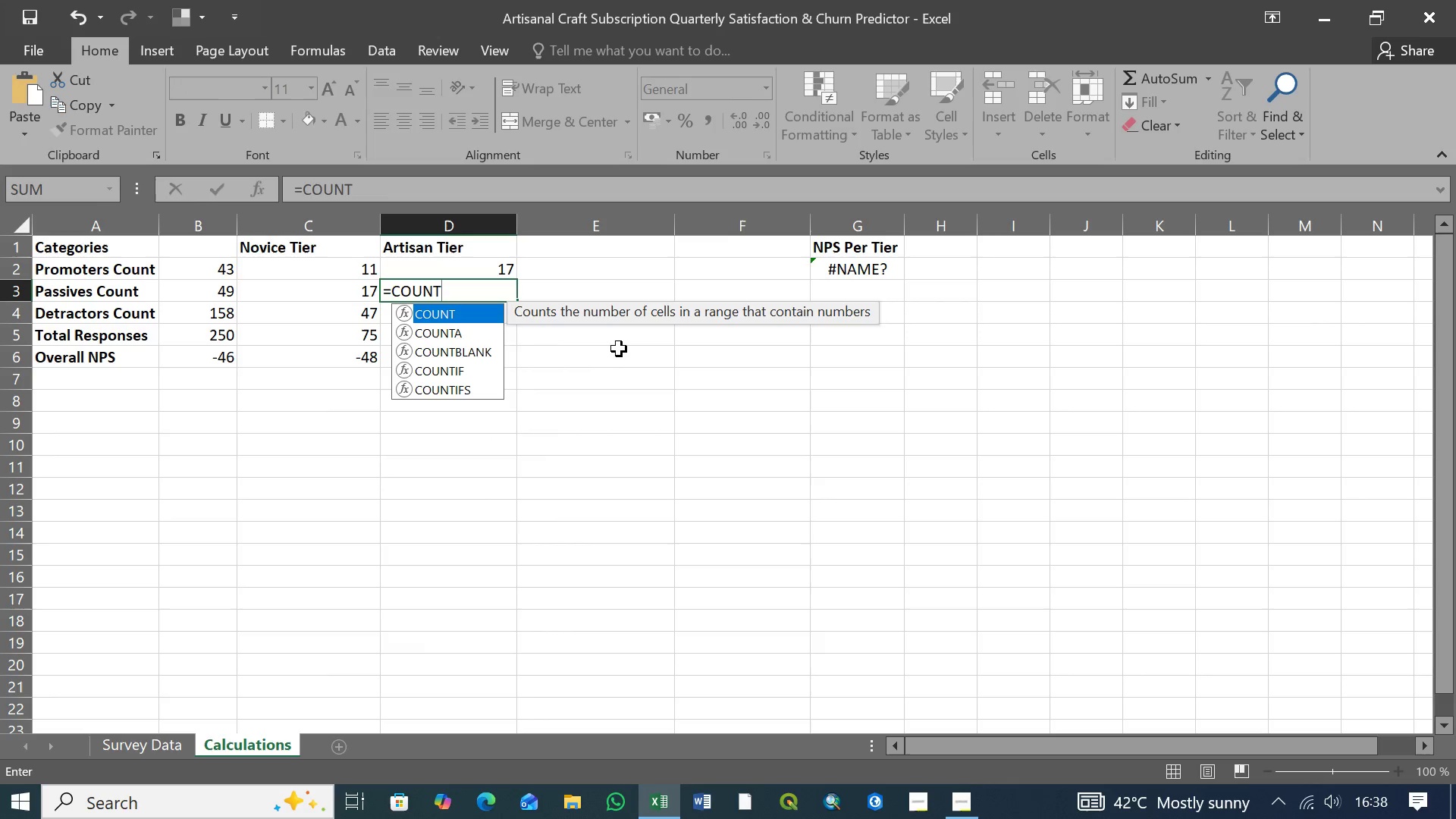 
key(ArrowDown)
 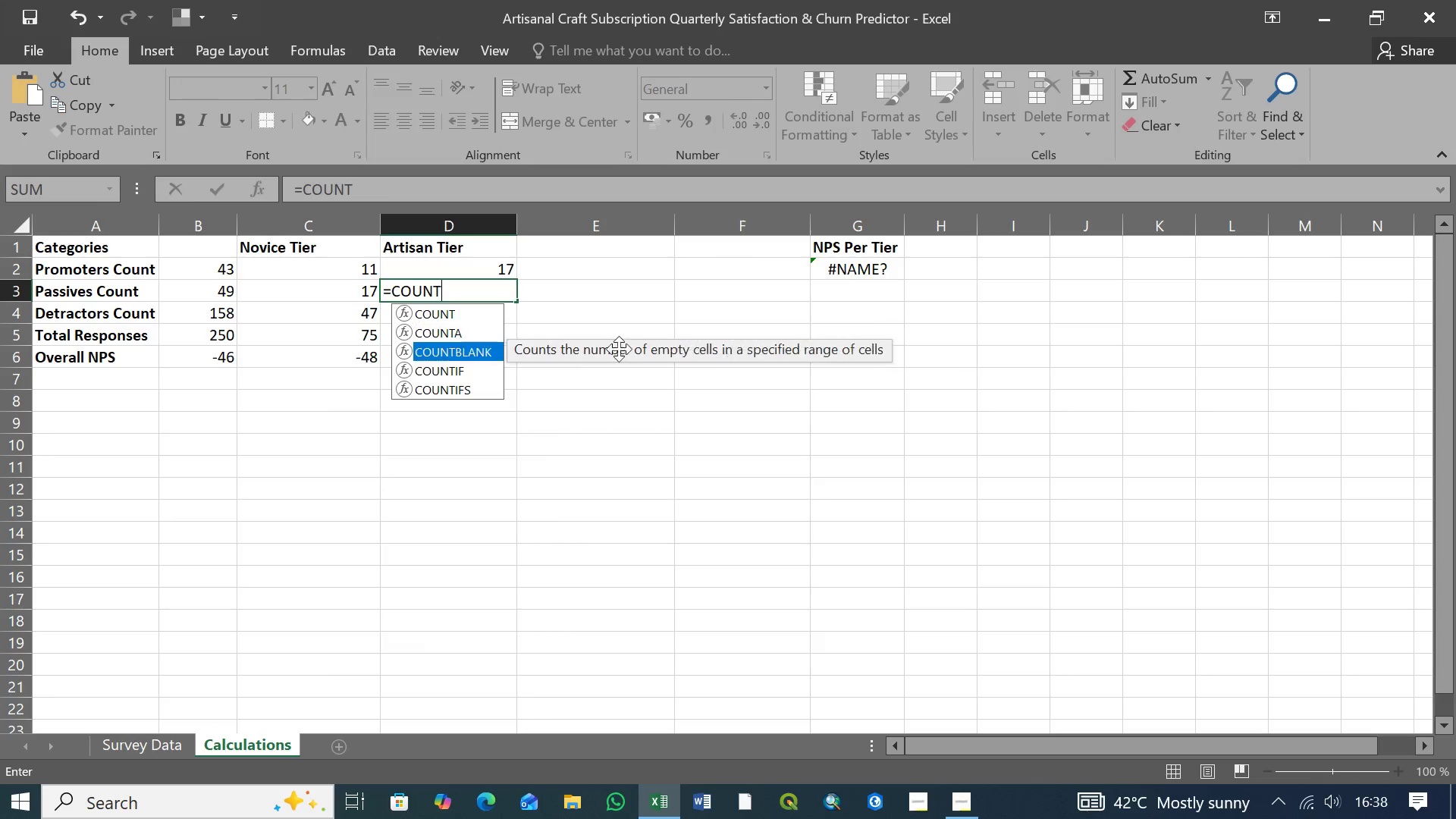 
key(ArrowDown)
 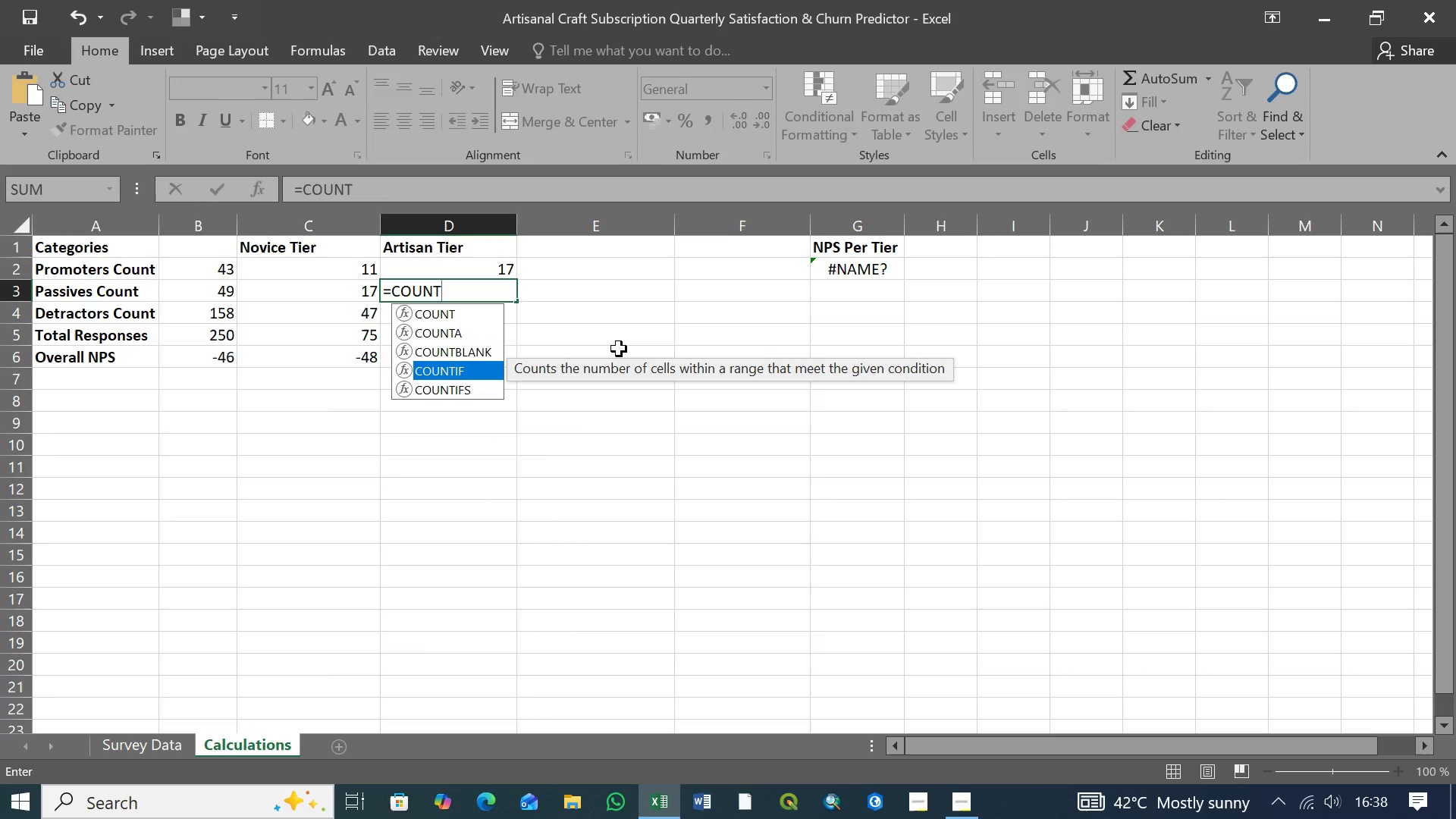 
key(ArrowDown)
 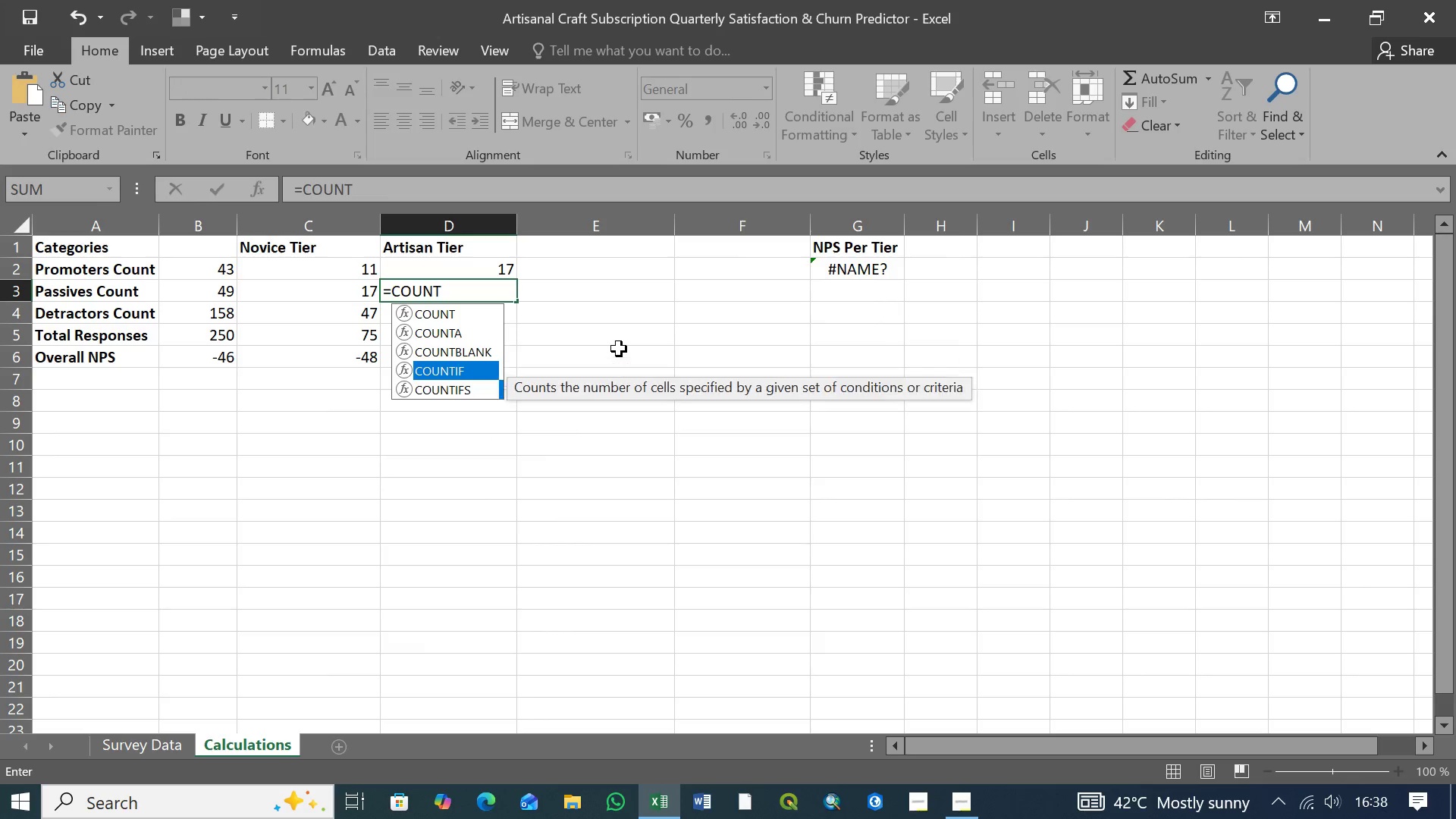 
key(ArrowDown)
 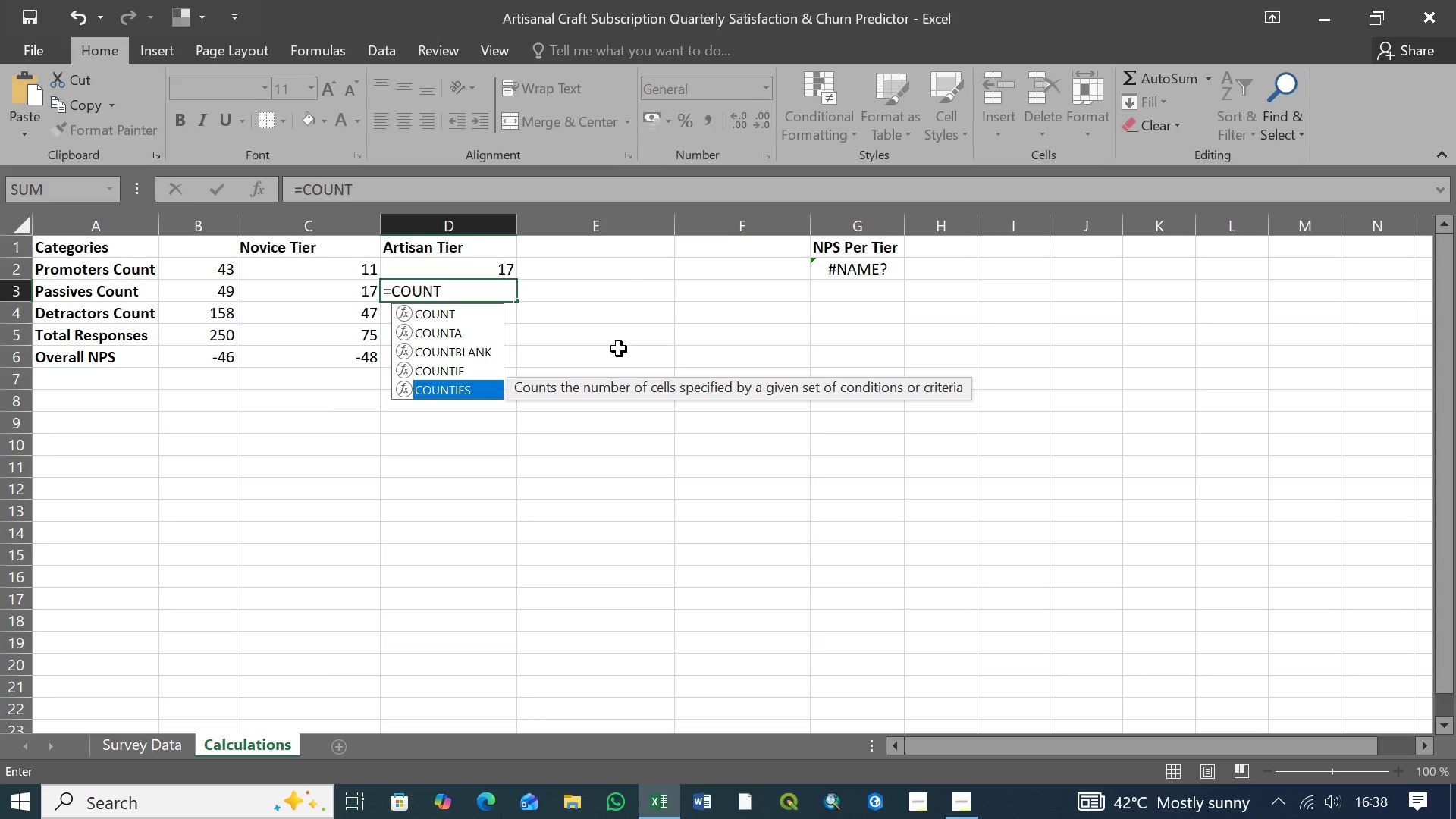 
key(Tab)
 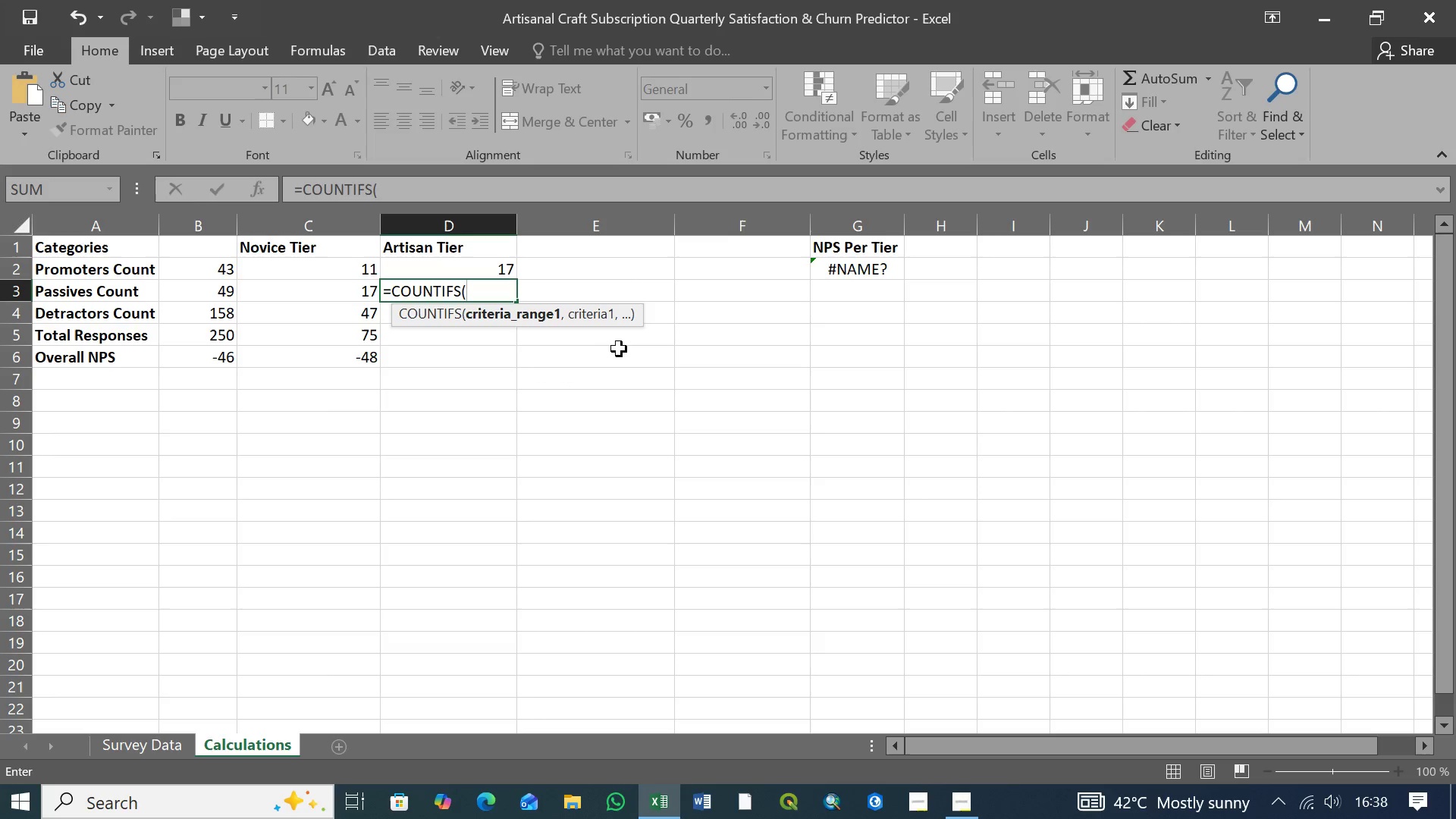 
wait(6.17)
 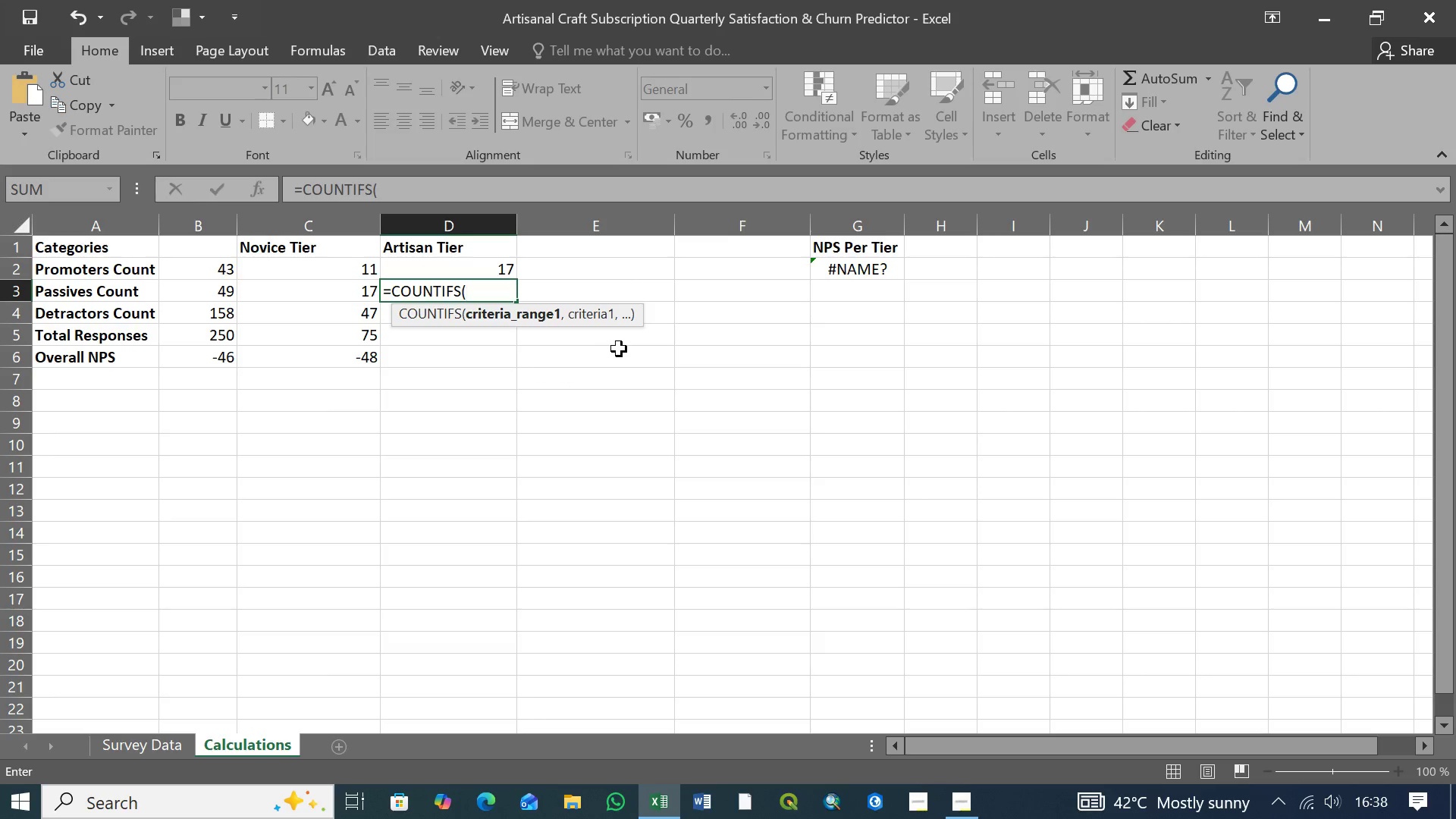 
type(Sur)
 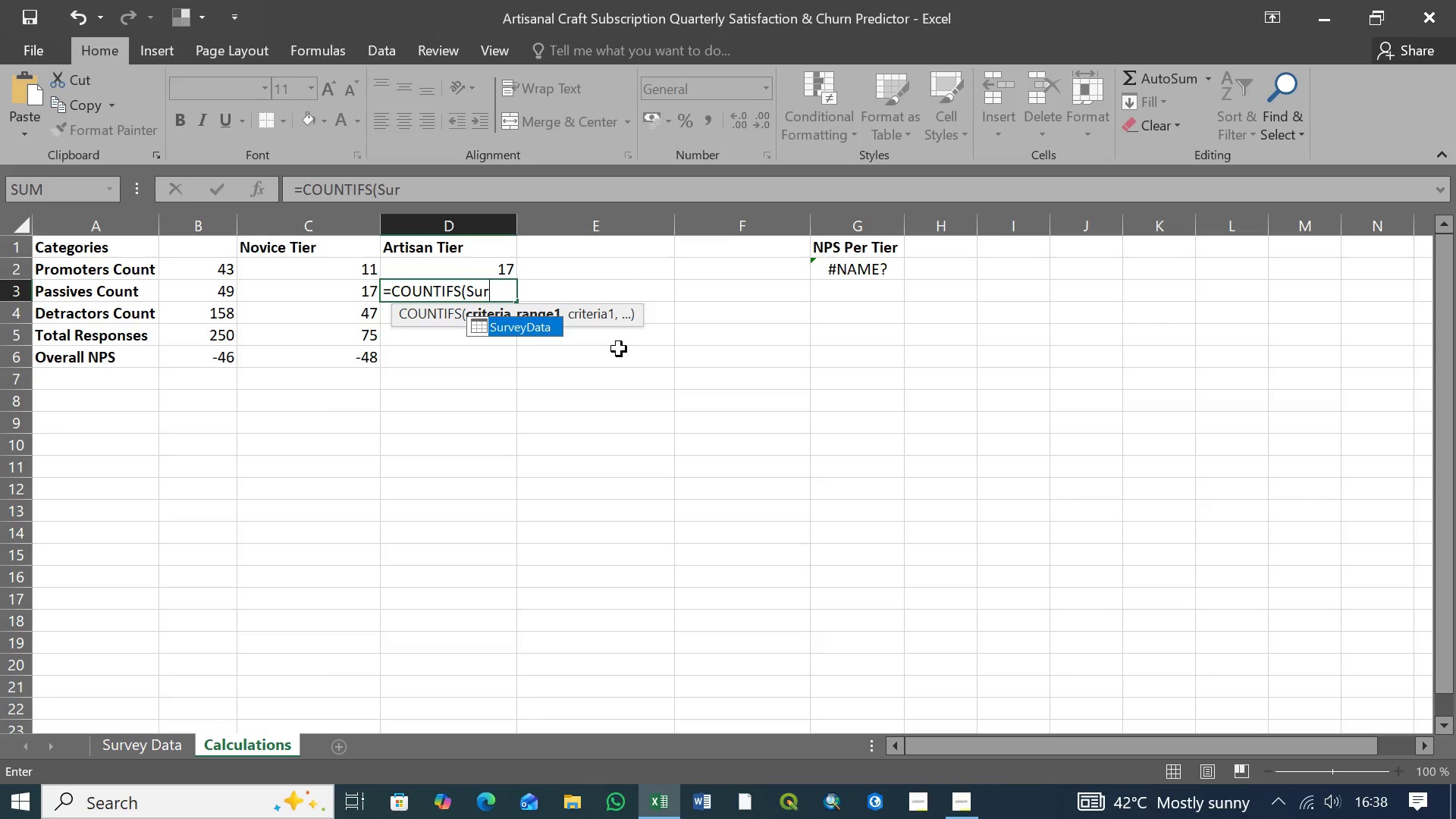 
wait(11.23)
 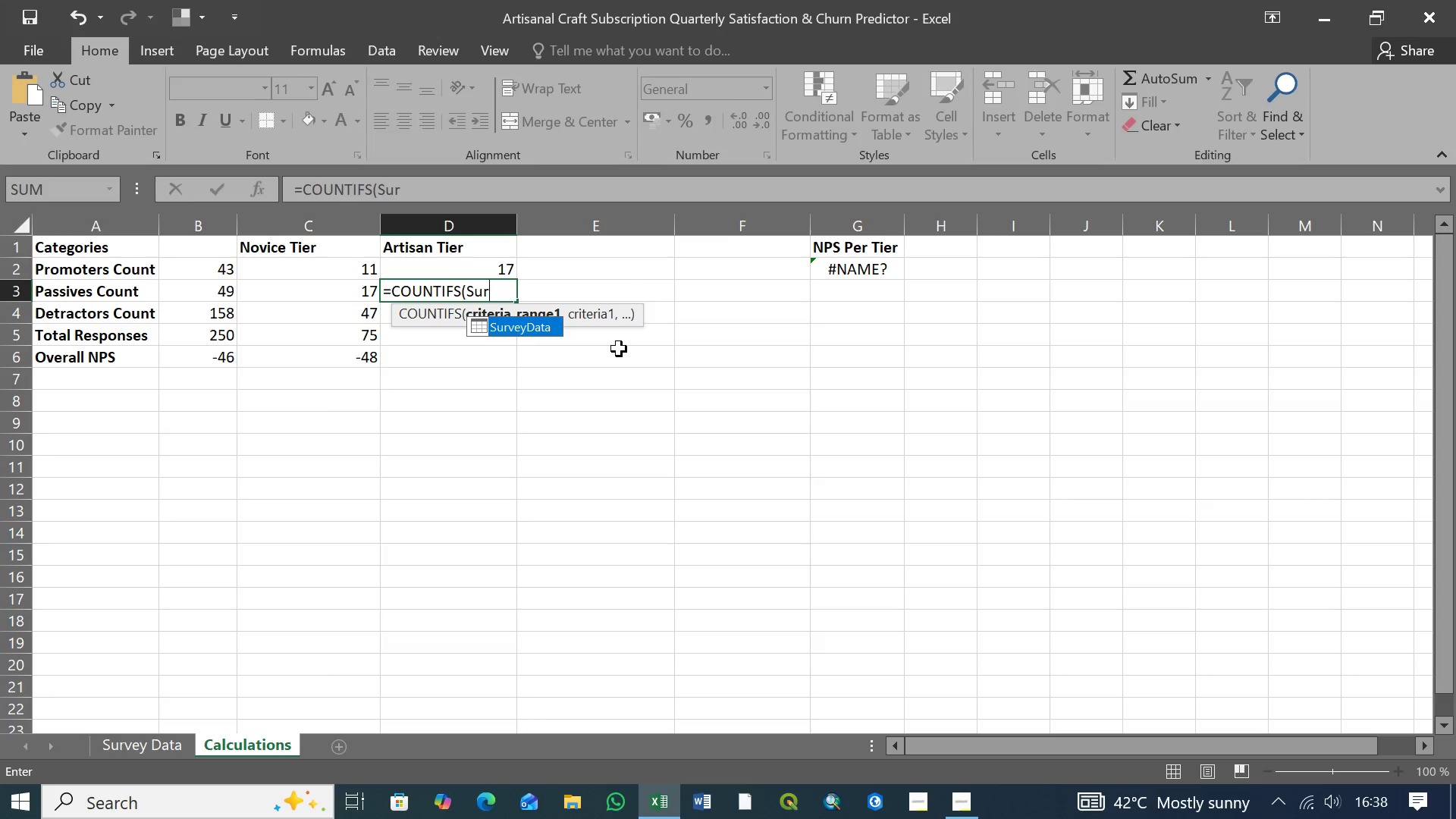 
key(Tab)
 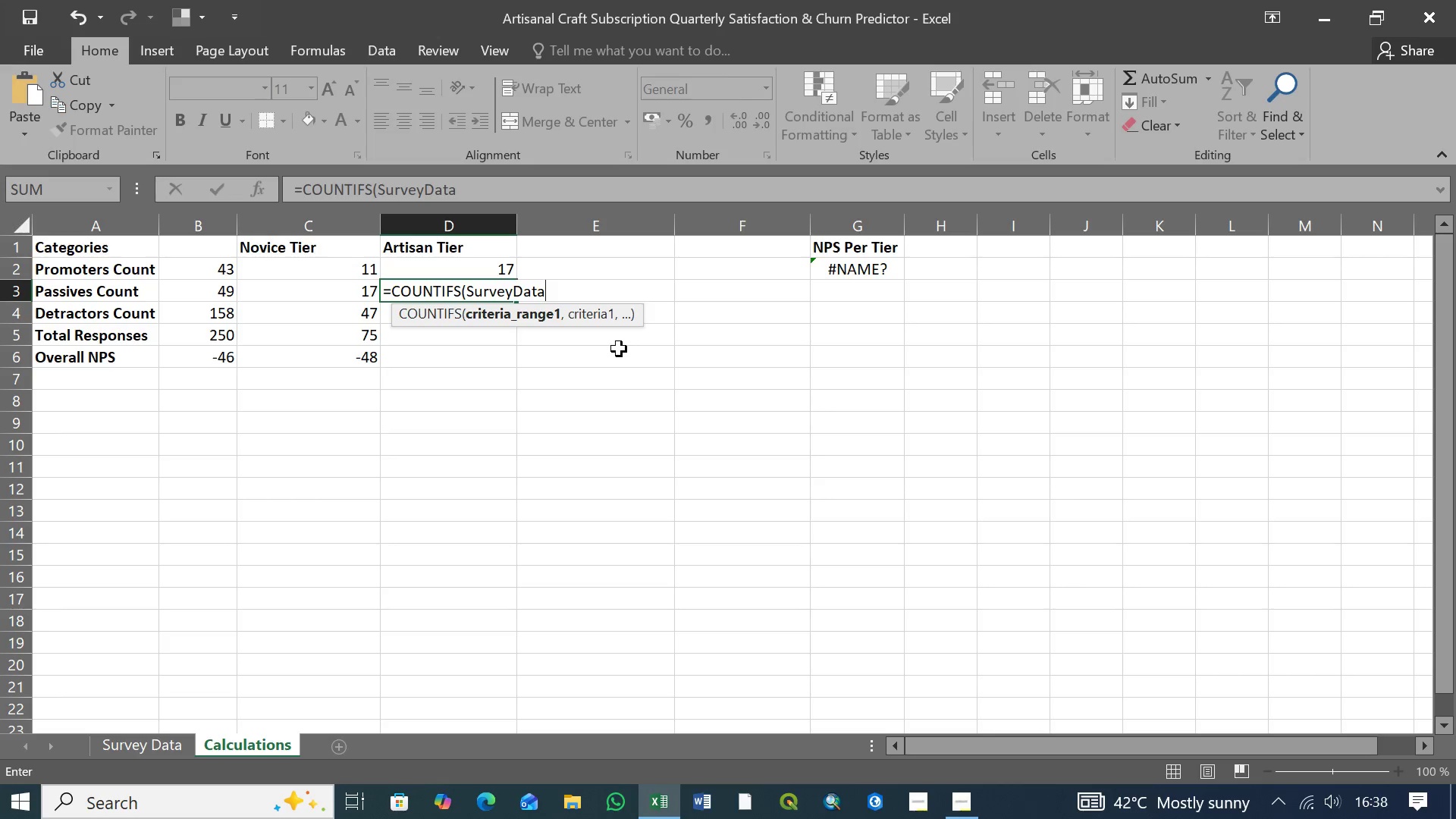 
key(BracketLeft)
 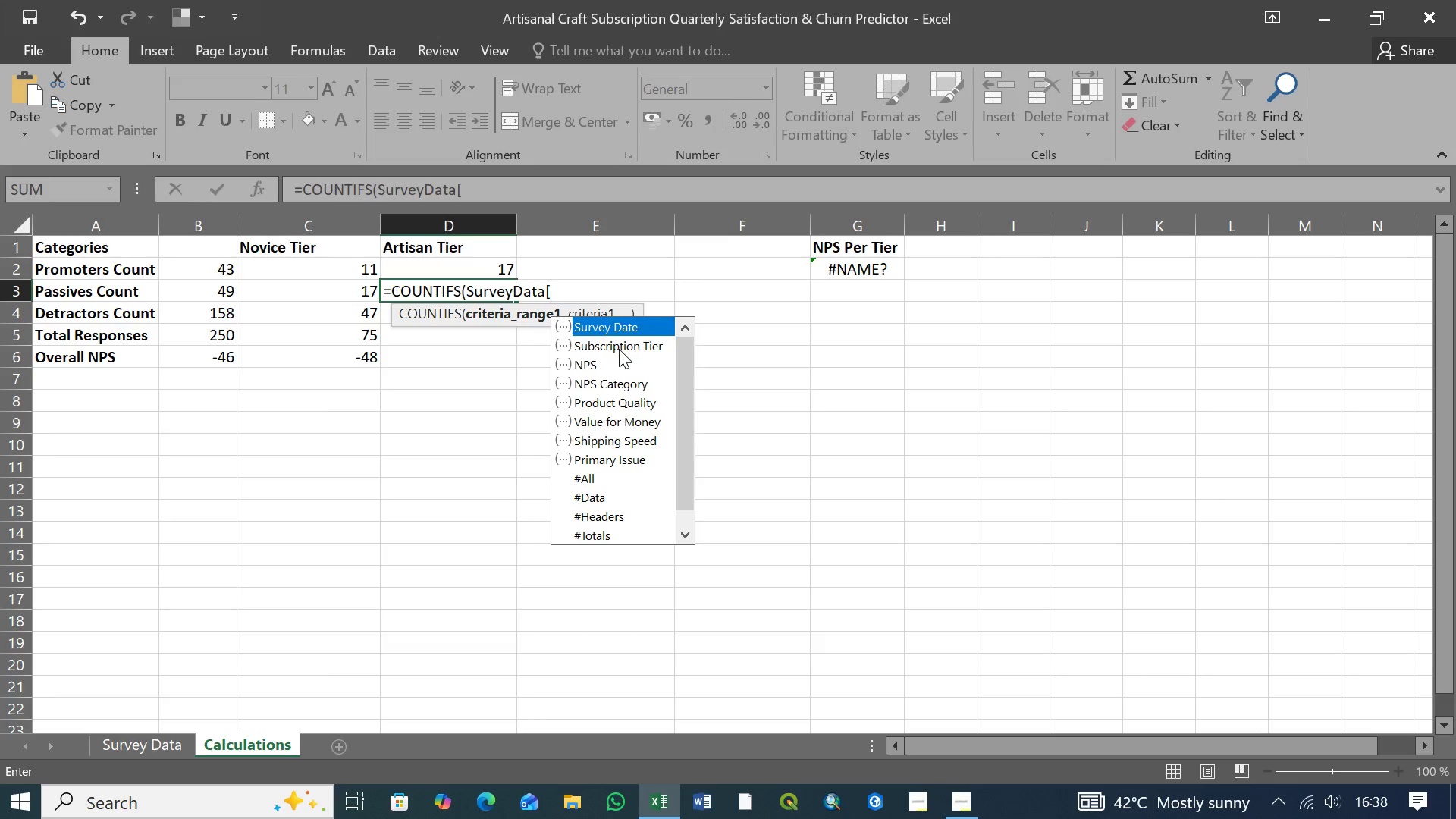 
key(ArrowDown)
 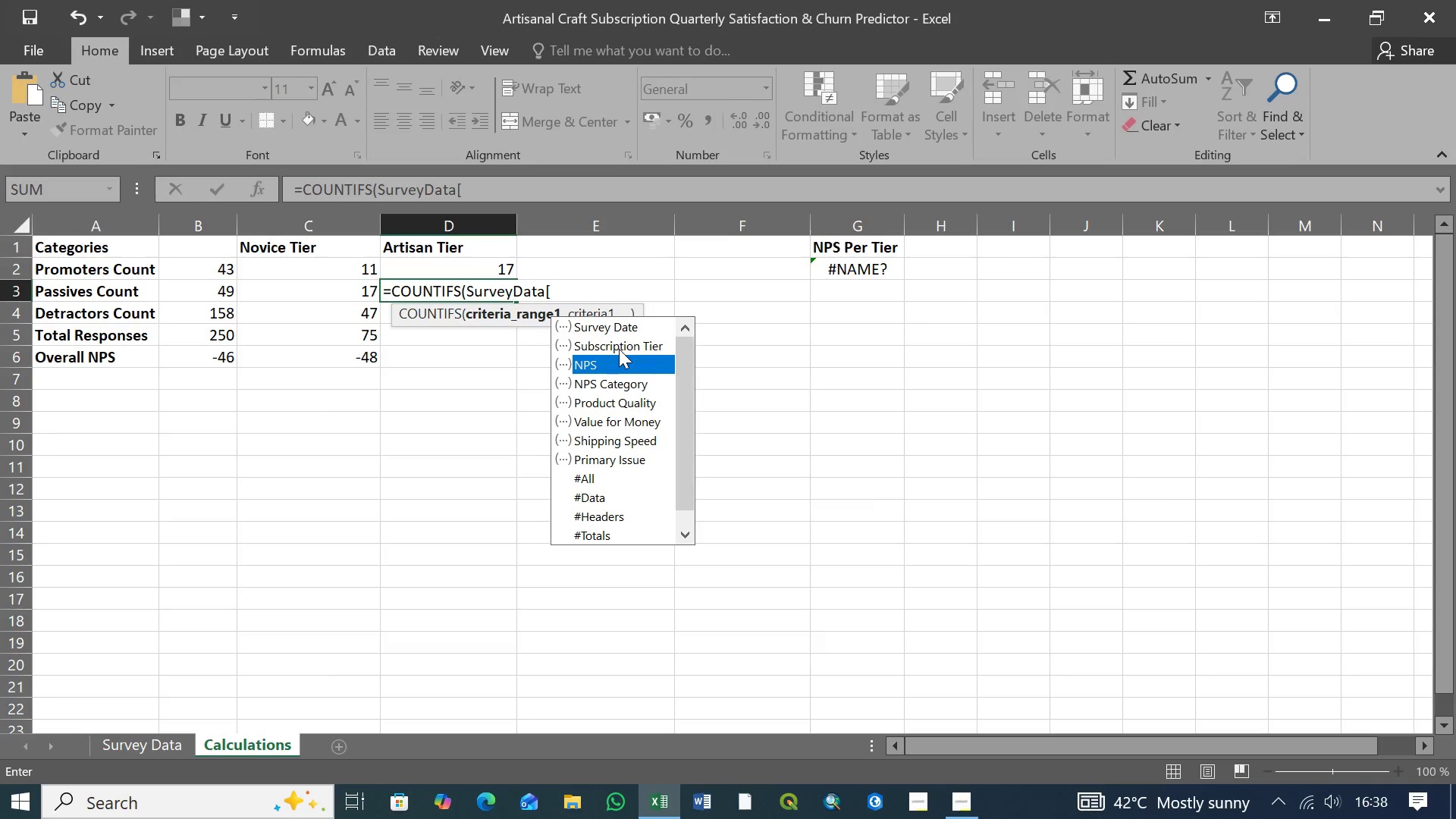 
key(ArrowDown)
 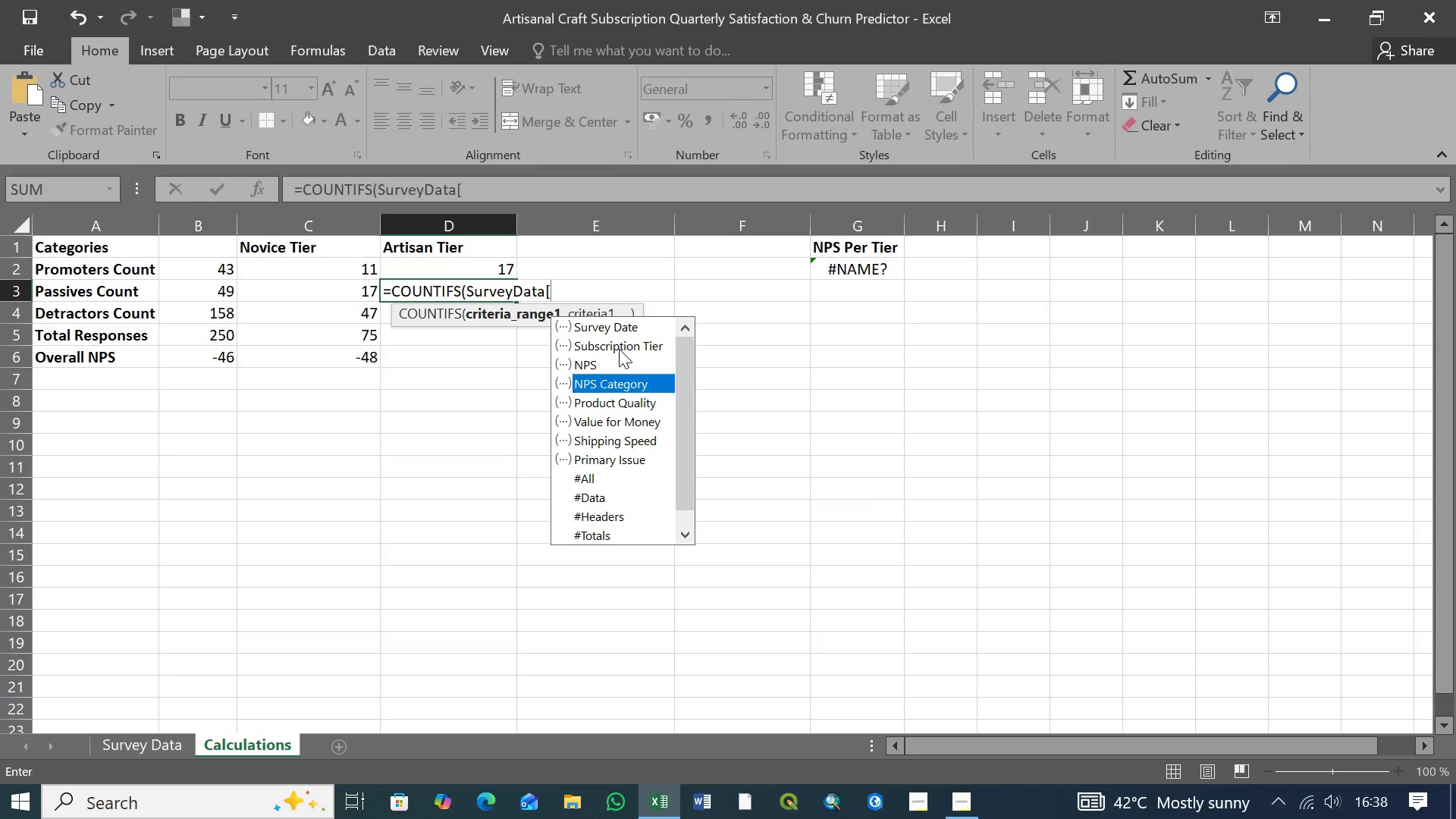 
key(ArrowDown)
 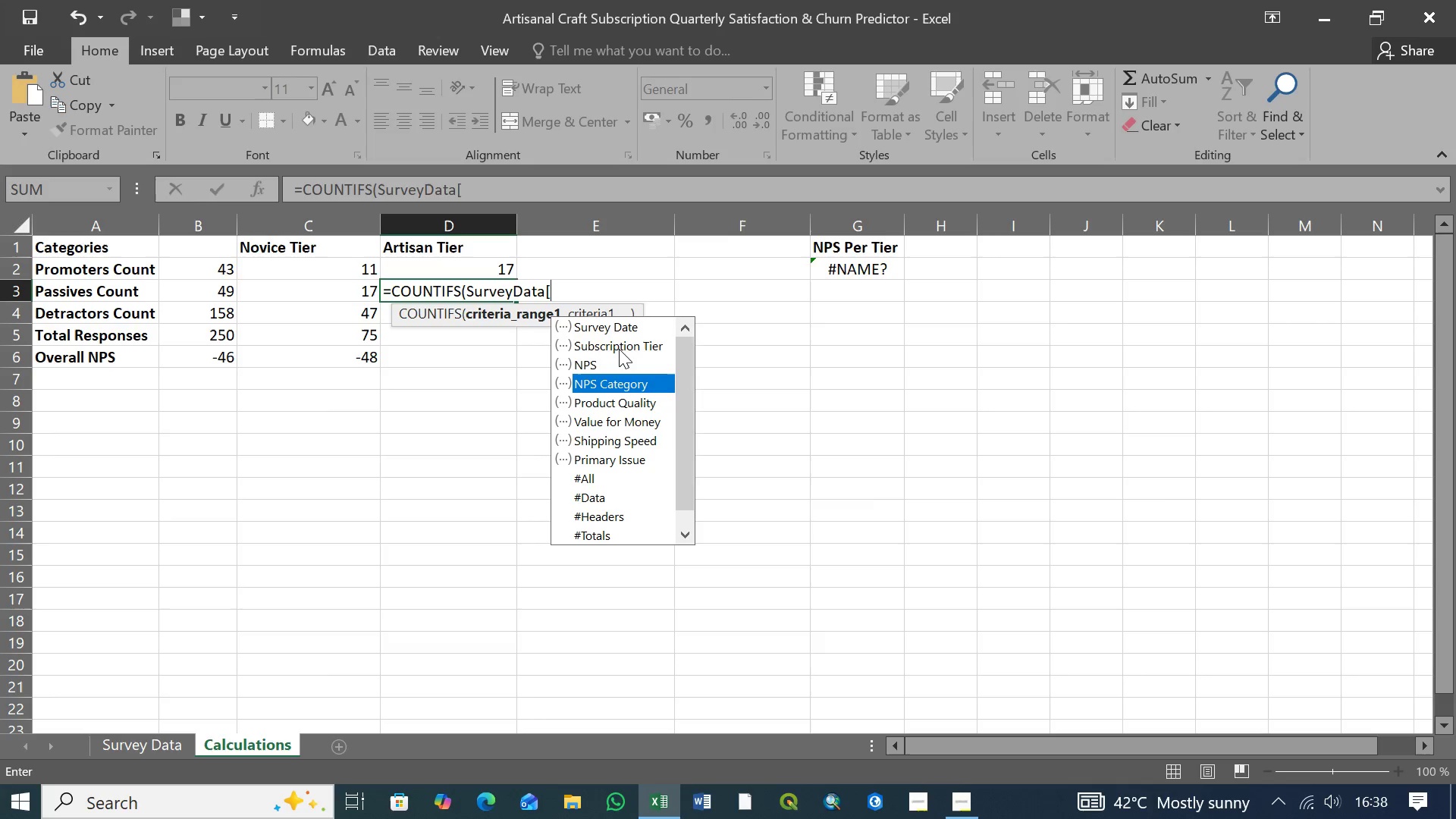 
key(Tab)
 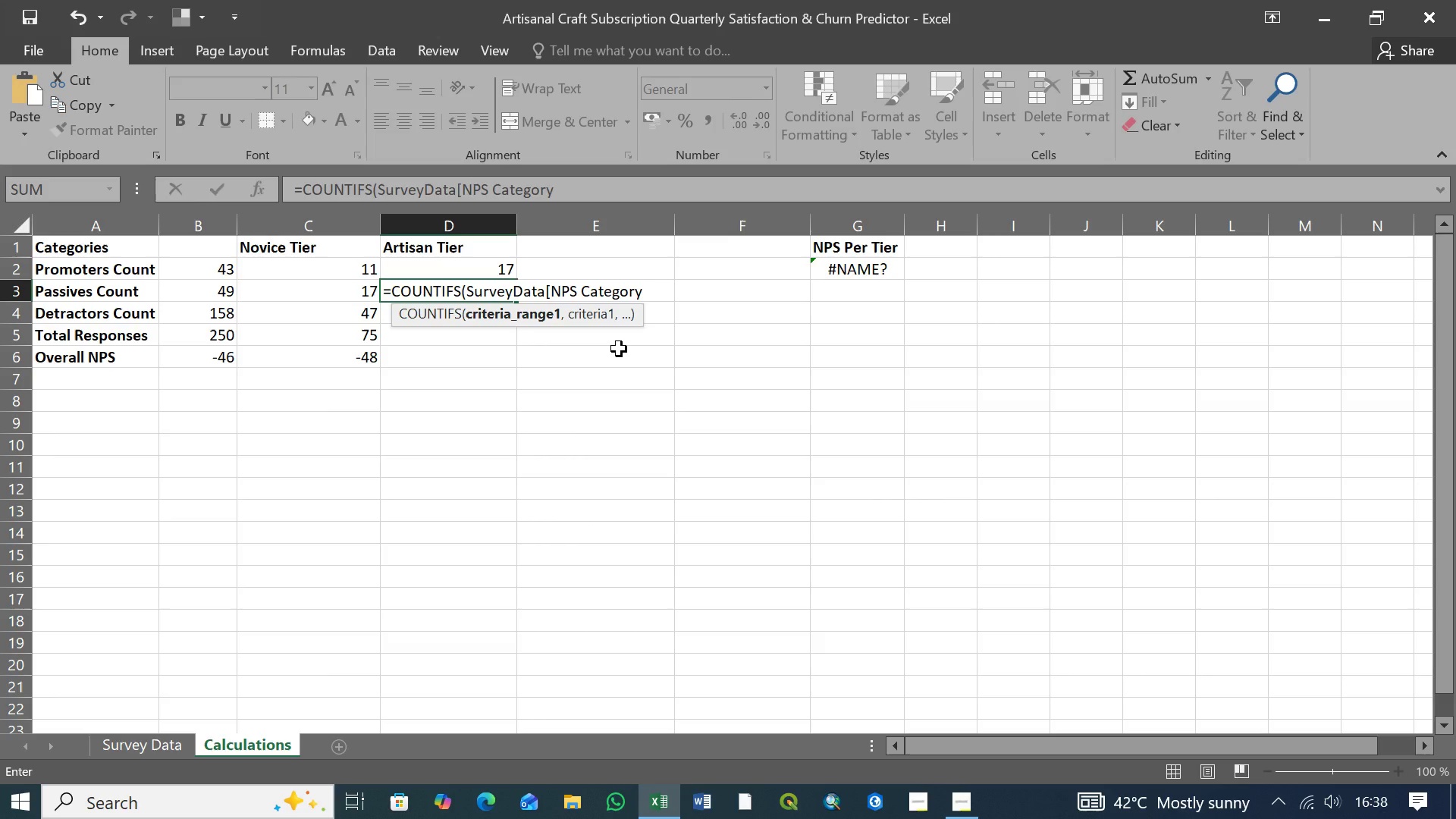 
key(BracketRight)
 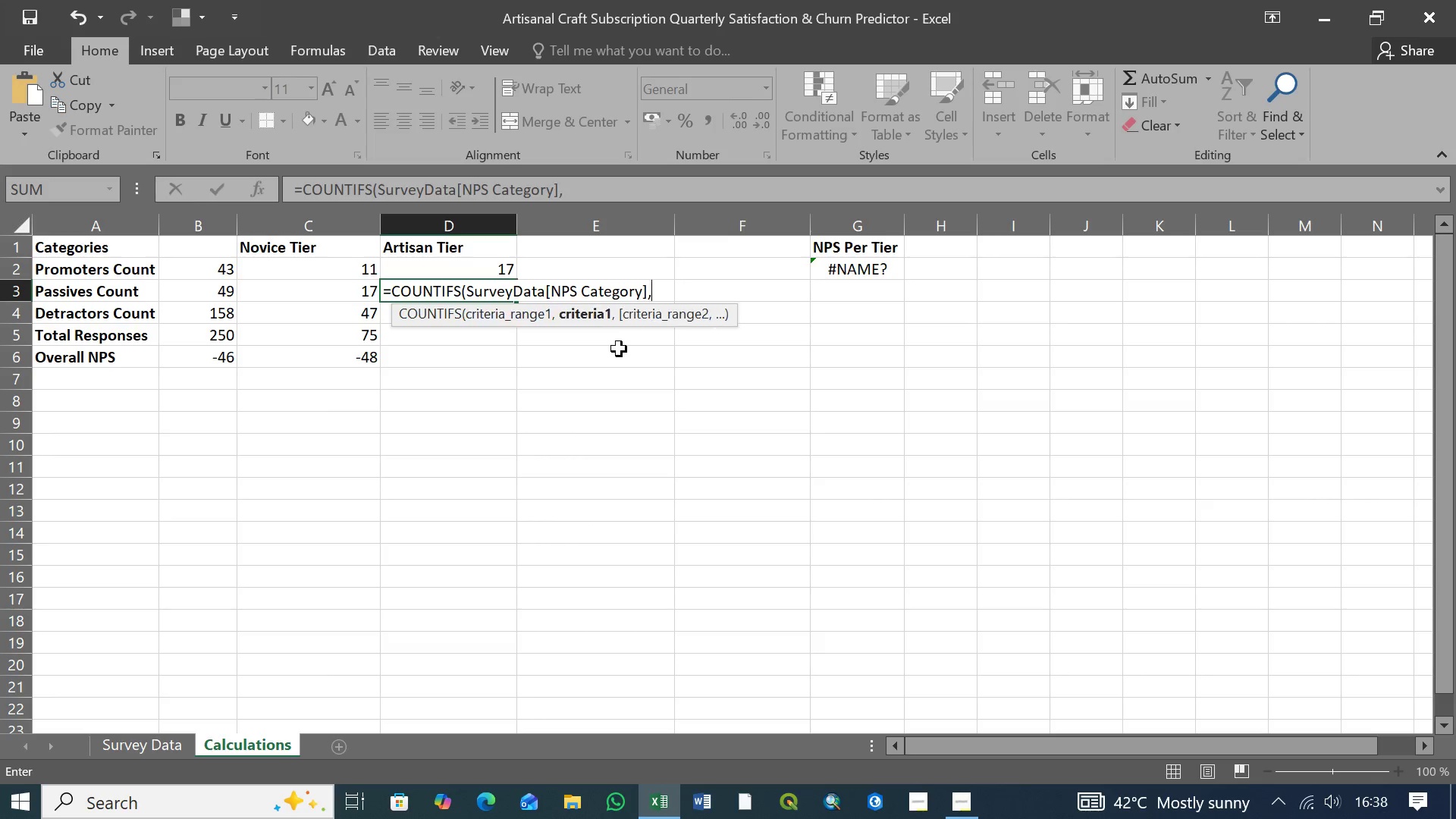 
key(Comma)
 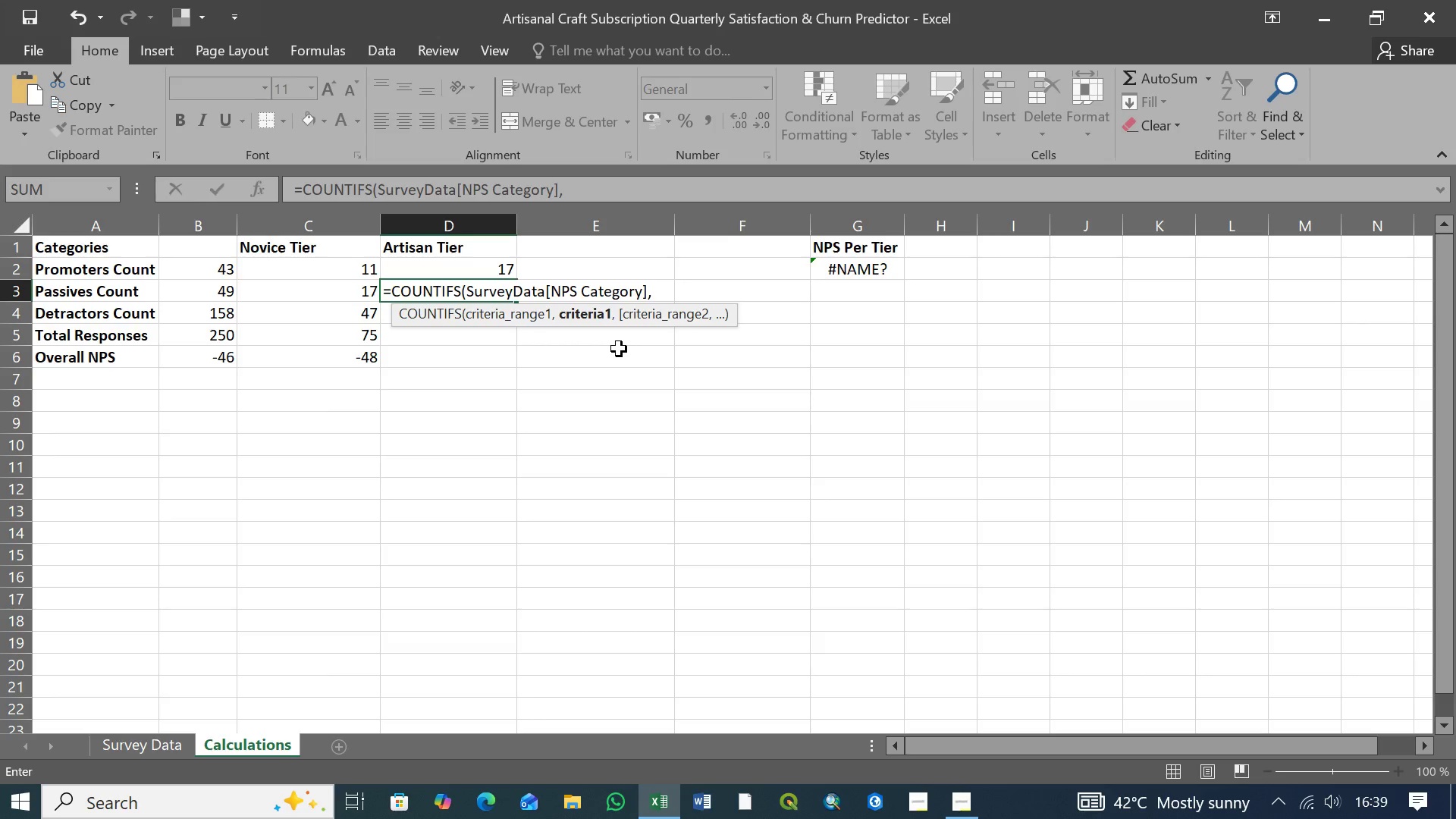 
wait(12.94)
 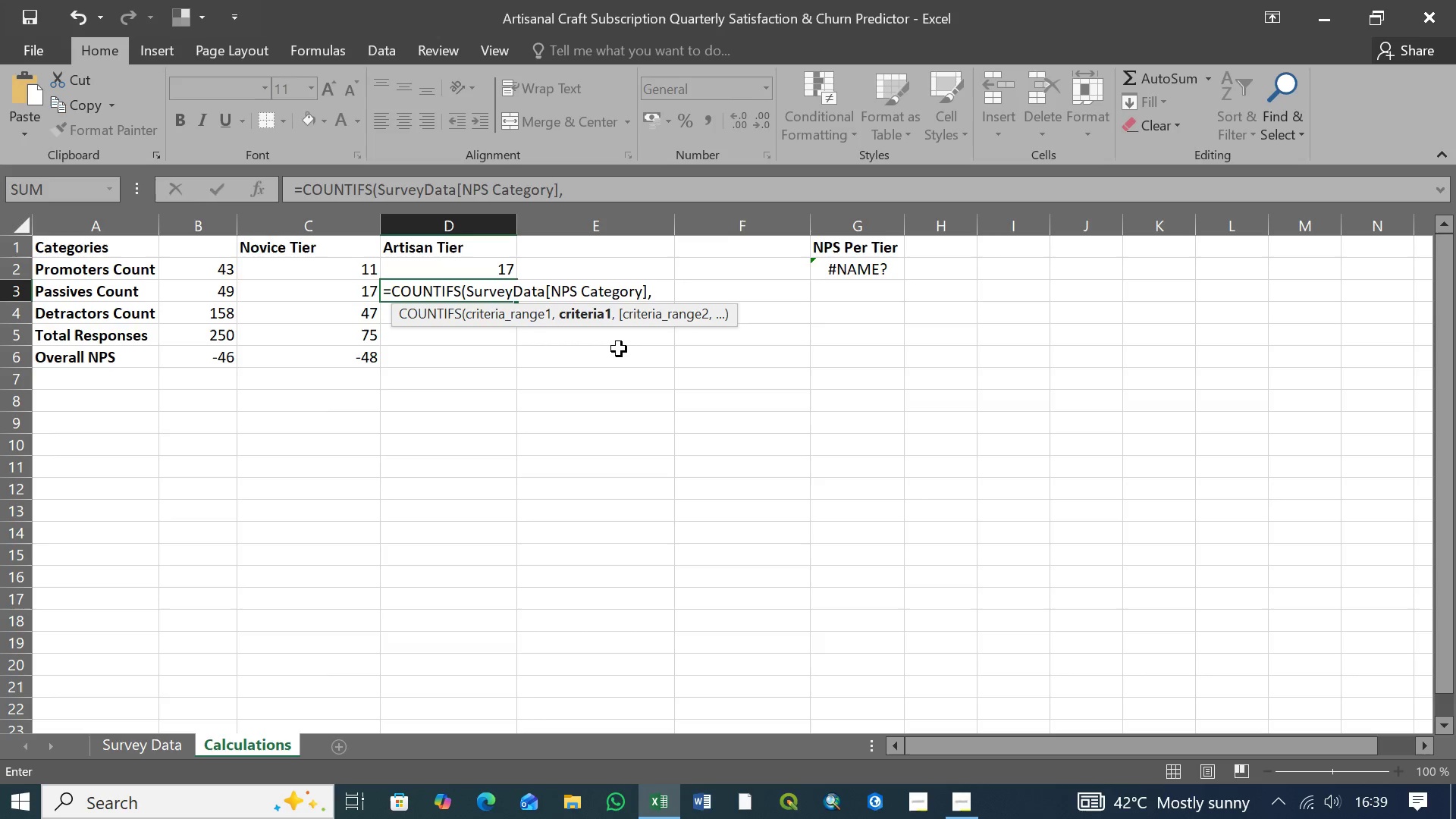 
type("Passive)
 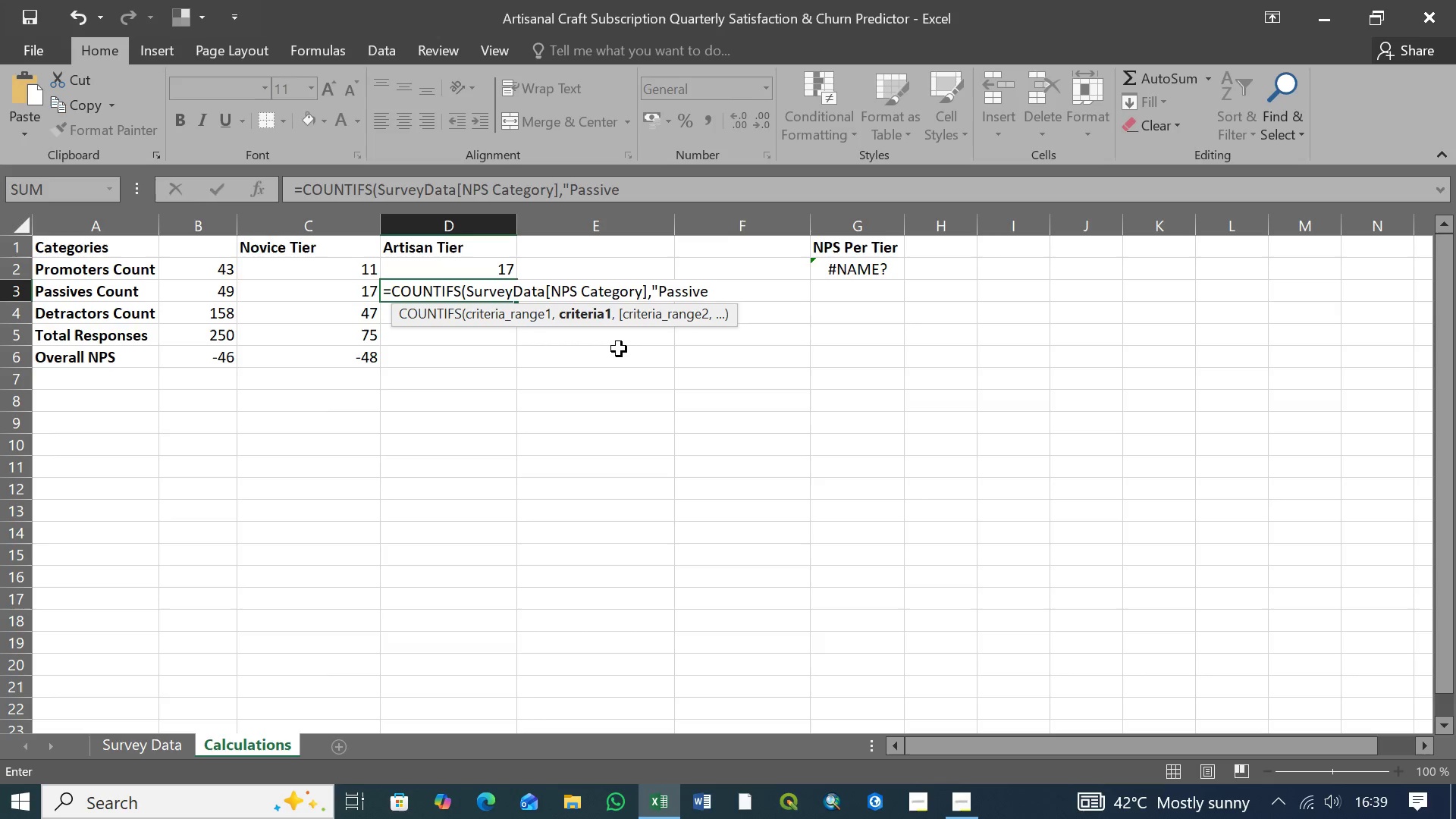 
wait(6.62)
 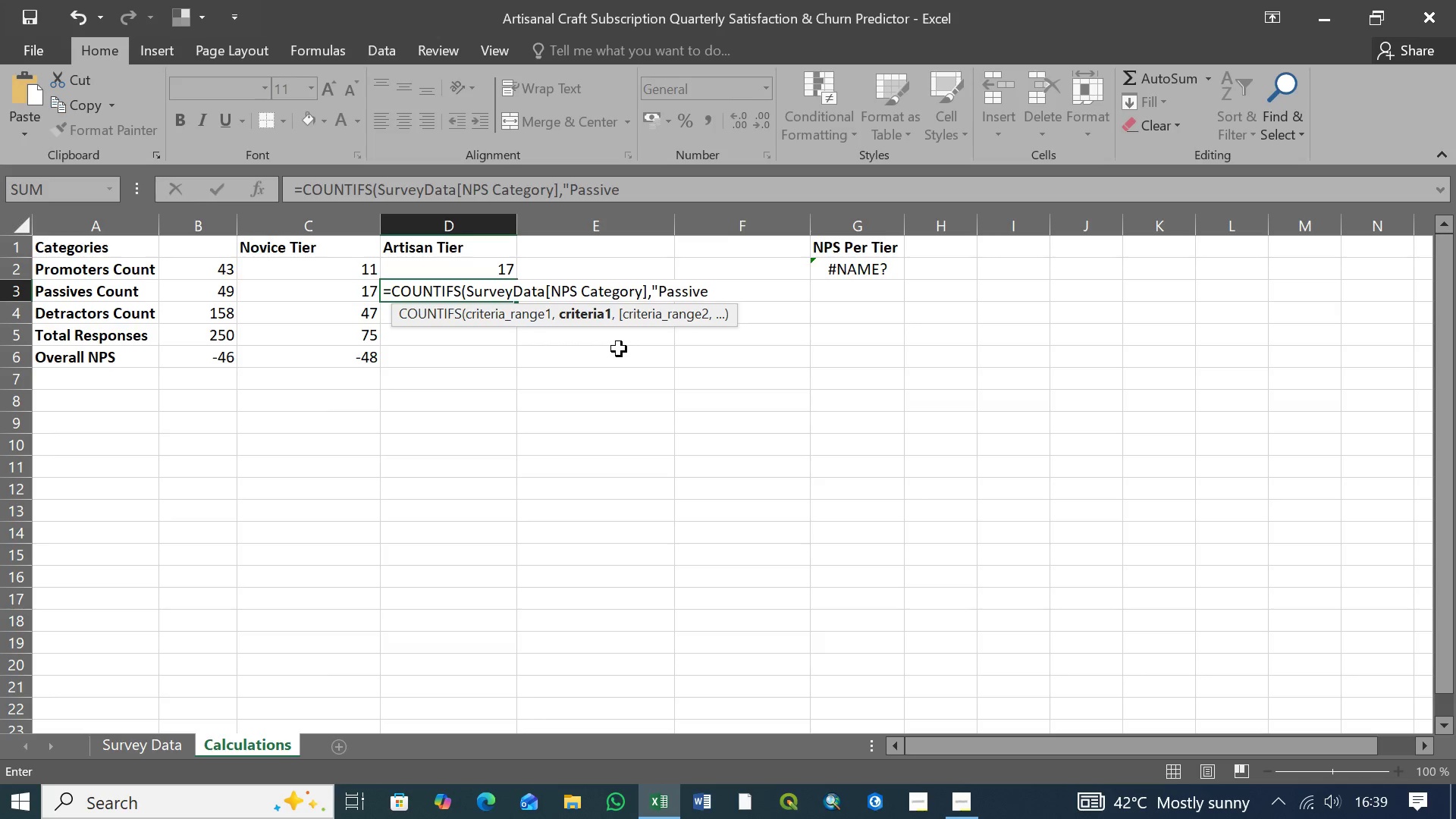 
key(Shift+Quote)
 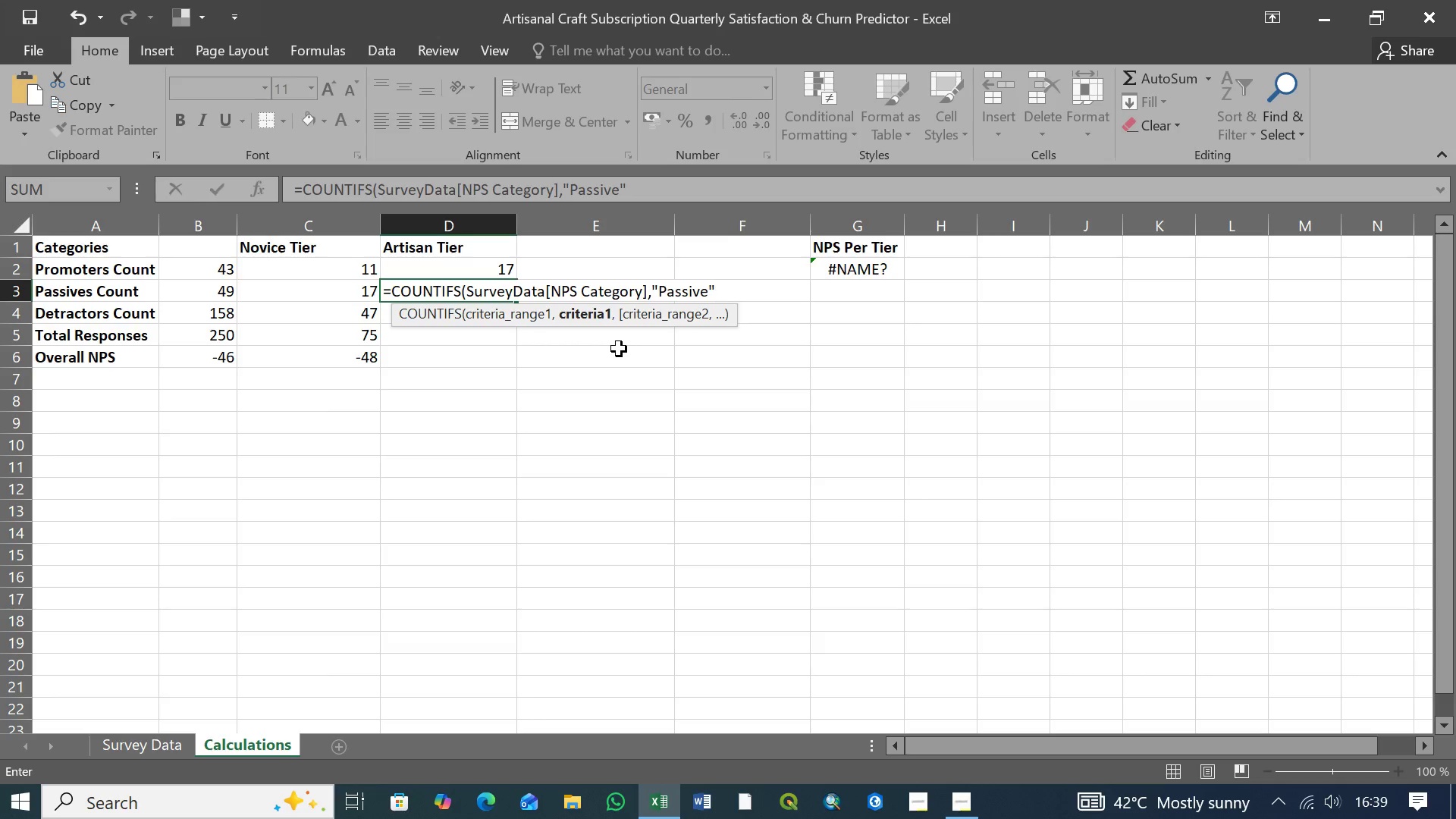 
wait(7.67)
 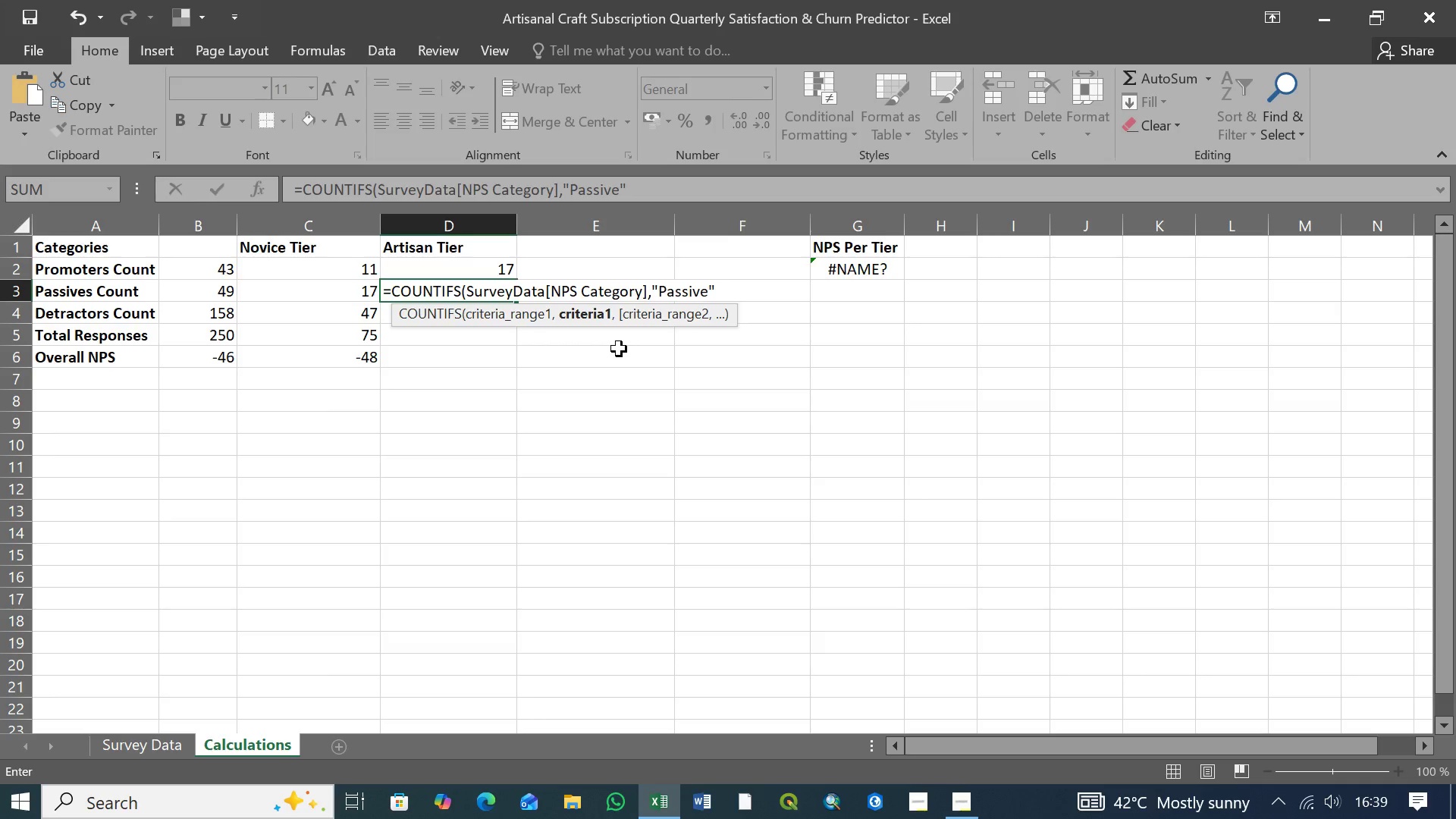 
key(Comma)
 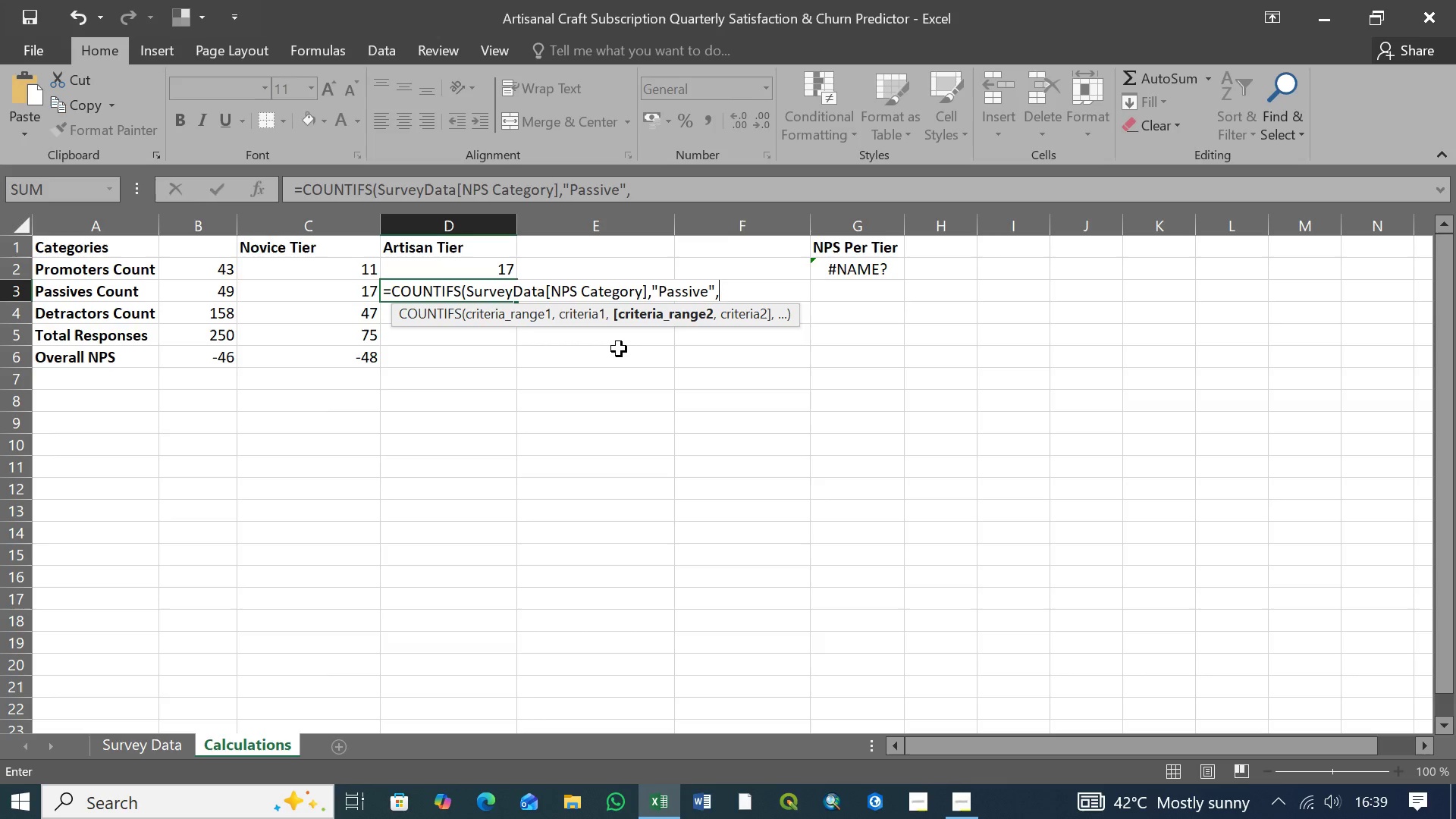 
wait(8.59)
 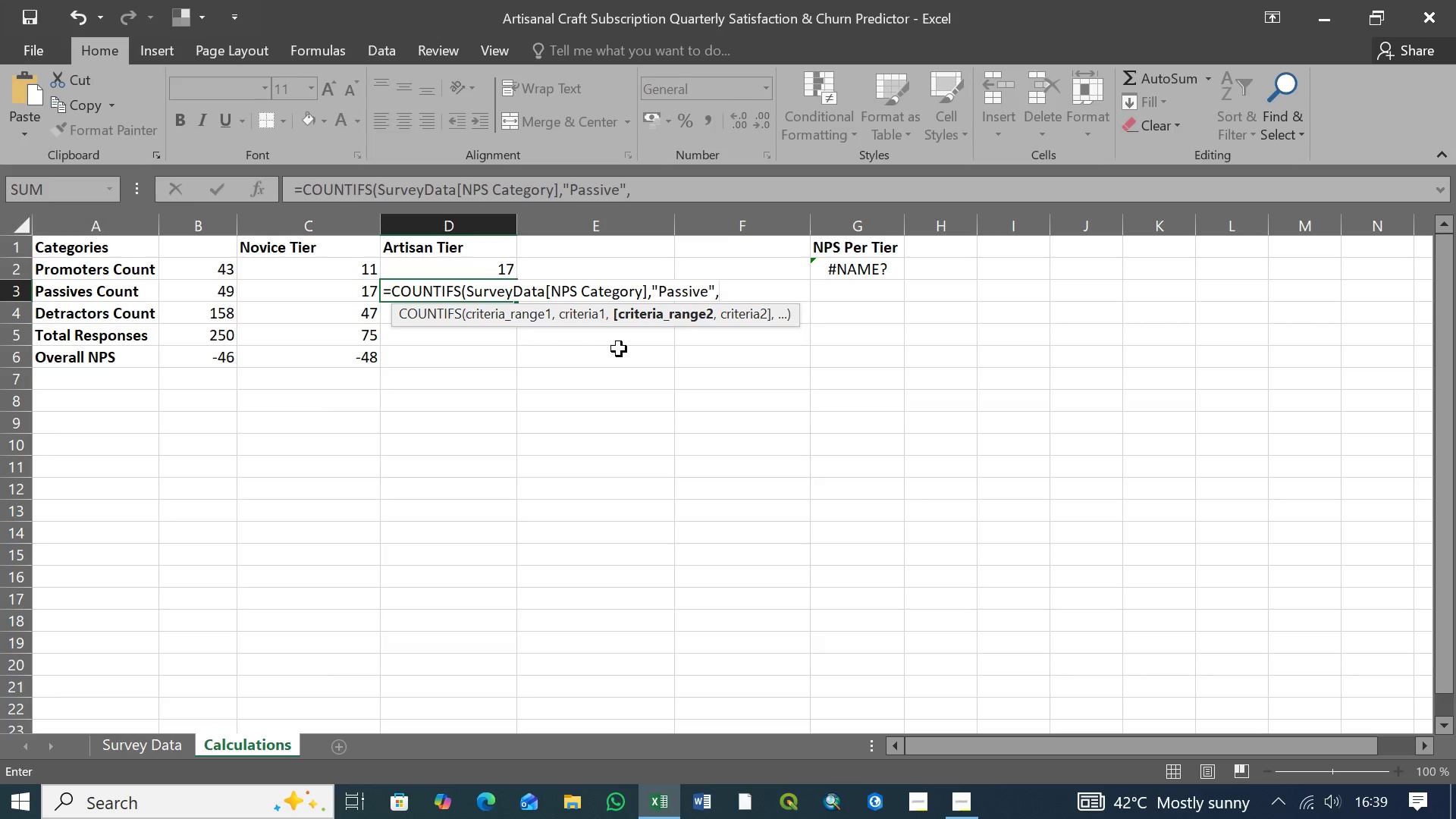 
type(Sur)
key(Tab)
type([)
 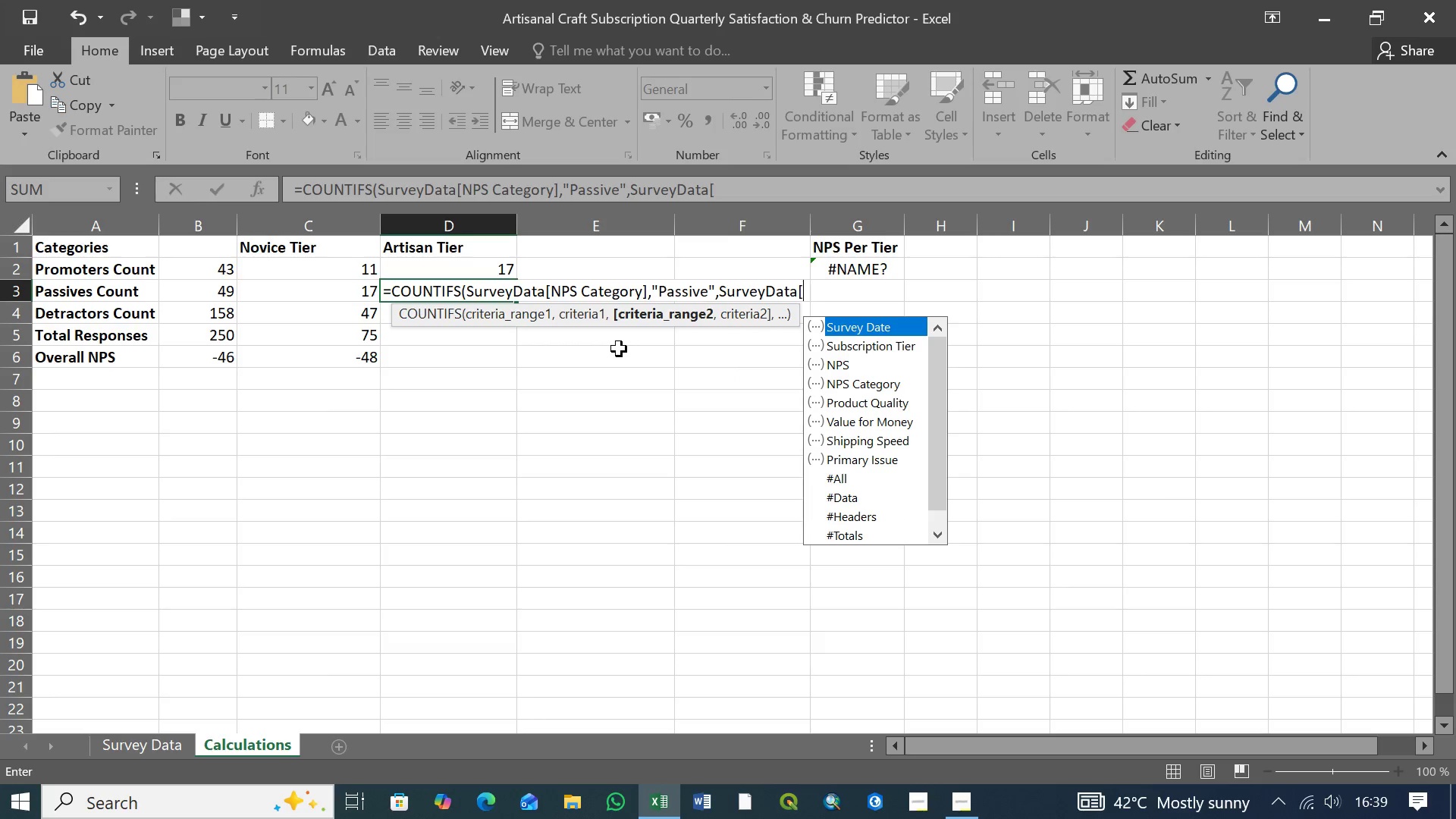 
key(ArrowDown)
 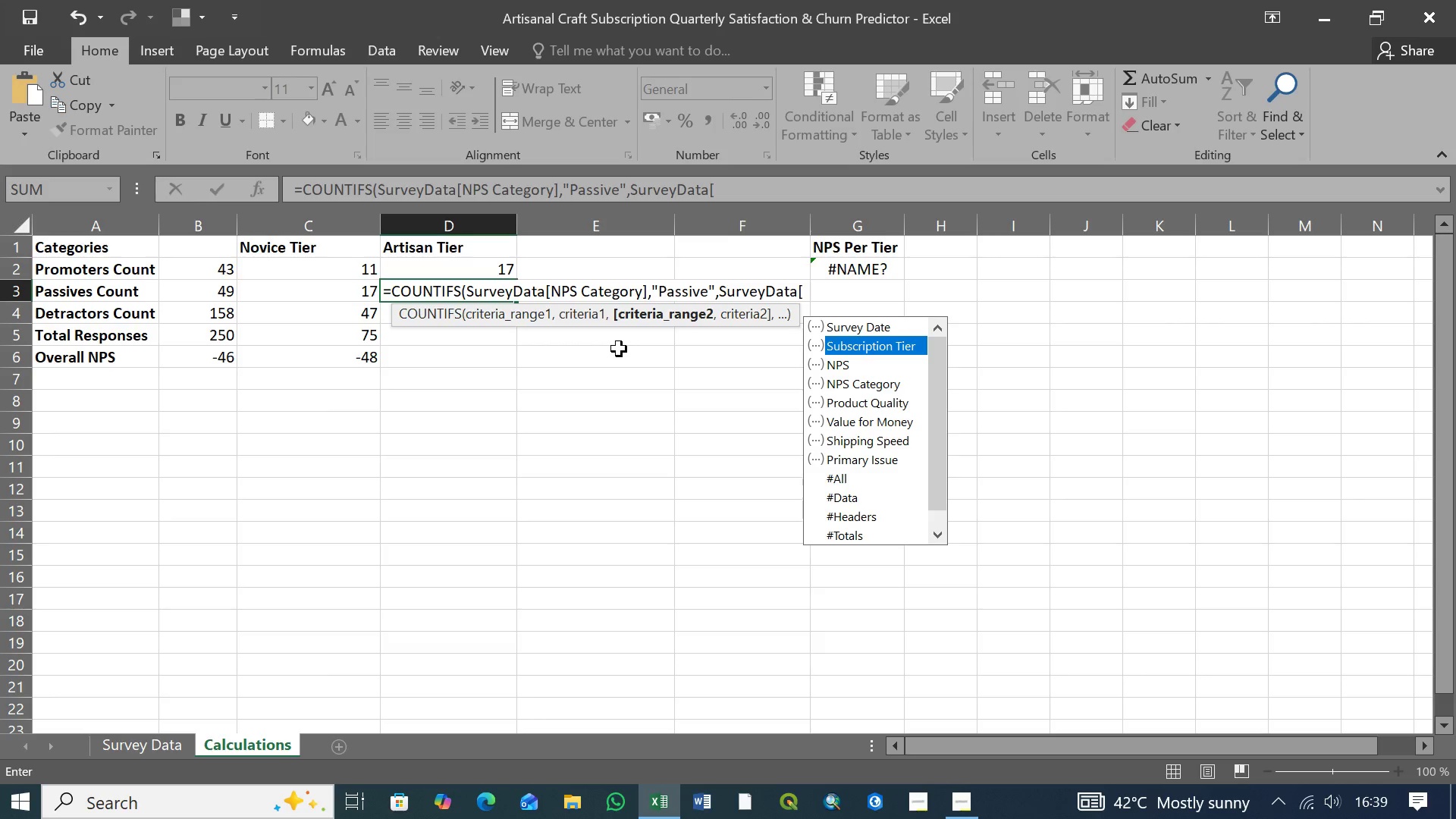 
wait(5.94)
 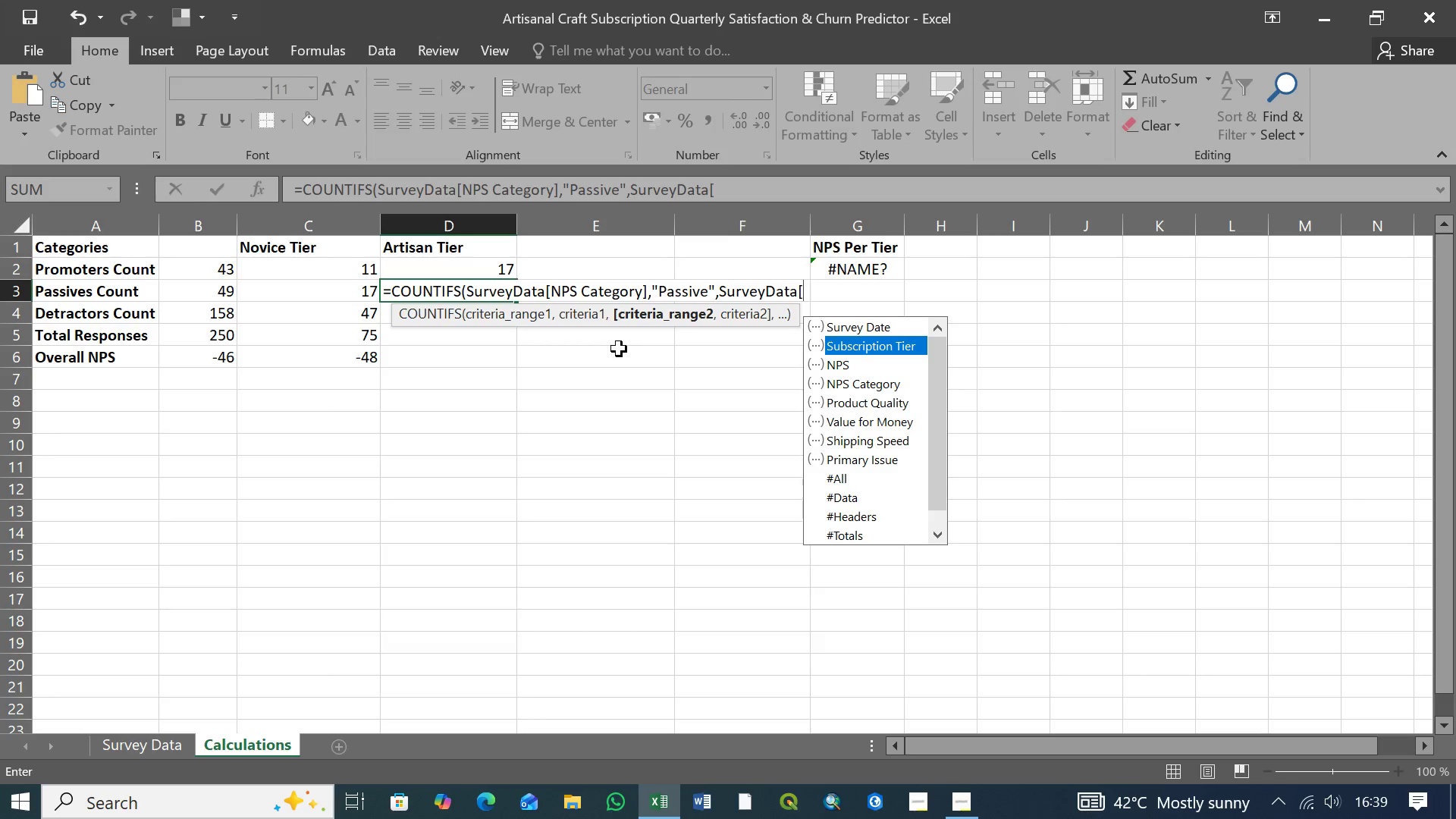 
key(Tab)
 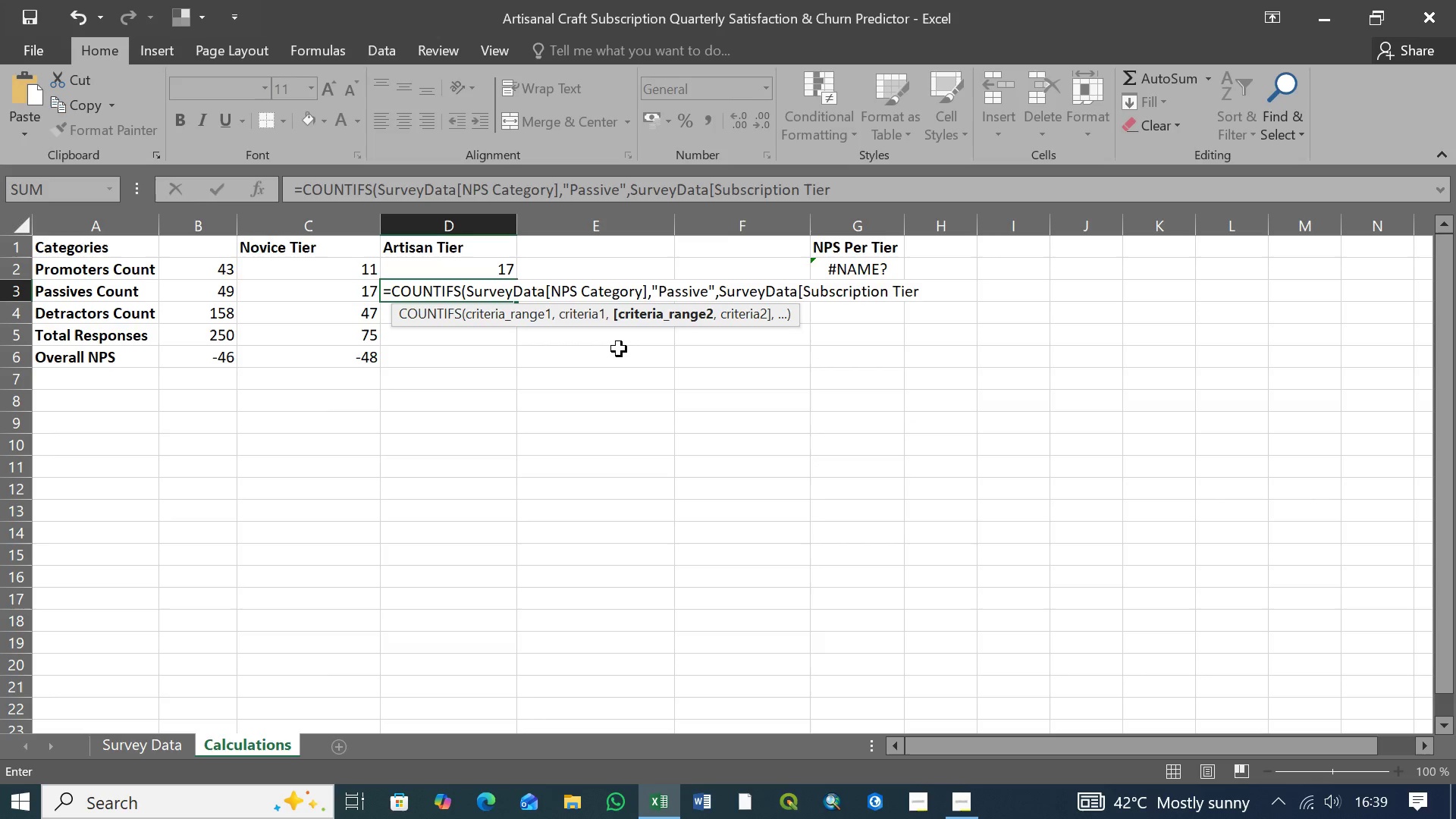 
key(BracketRight)
 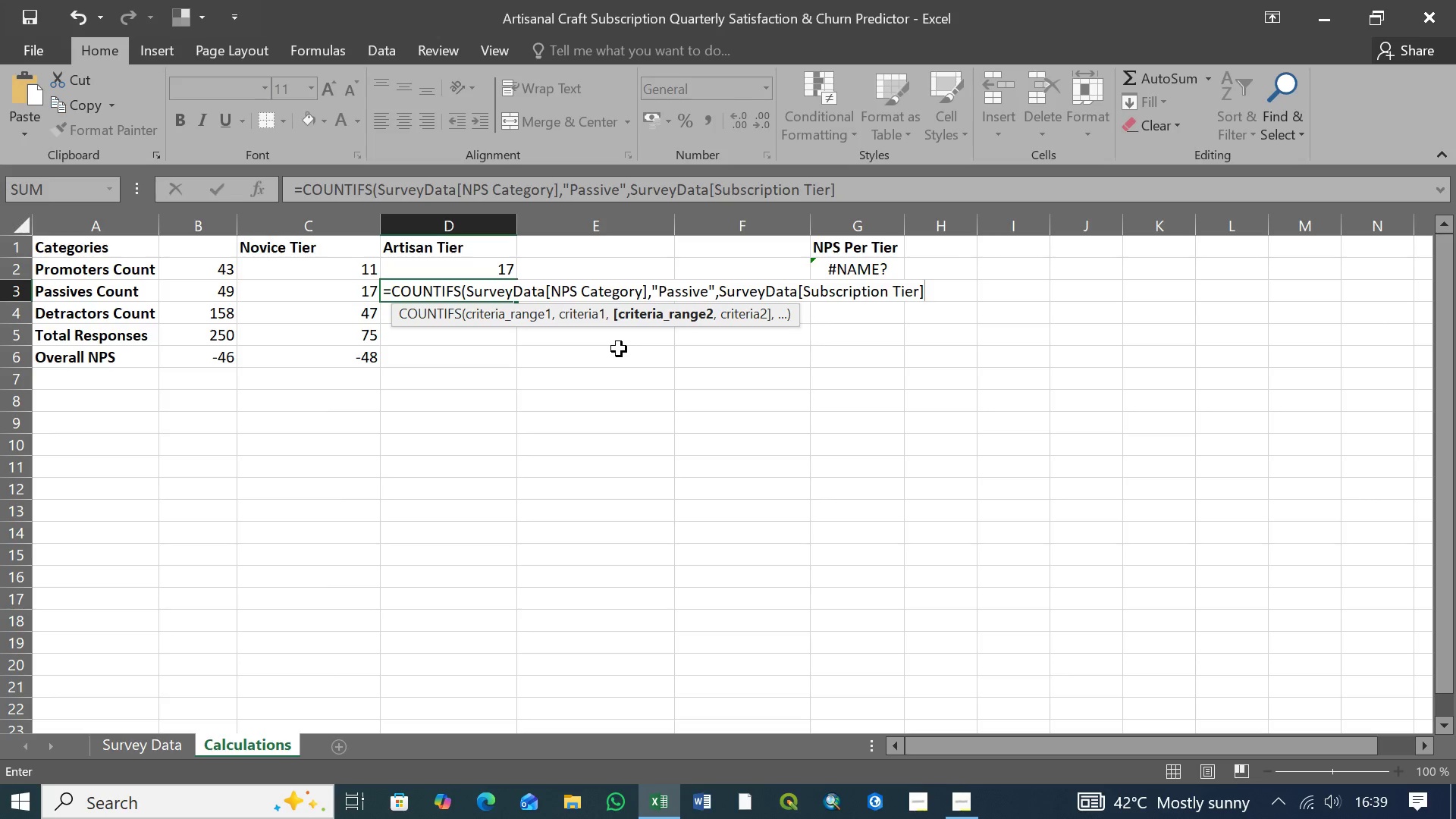 
wait(8.97)
 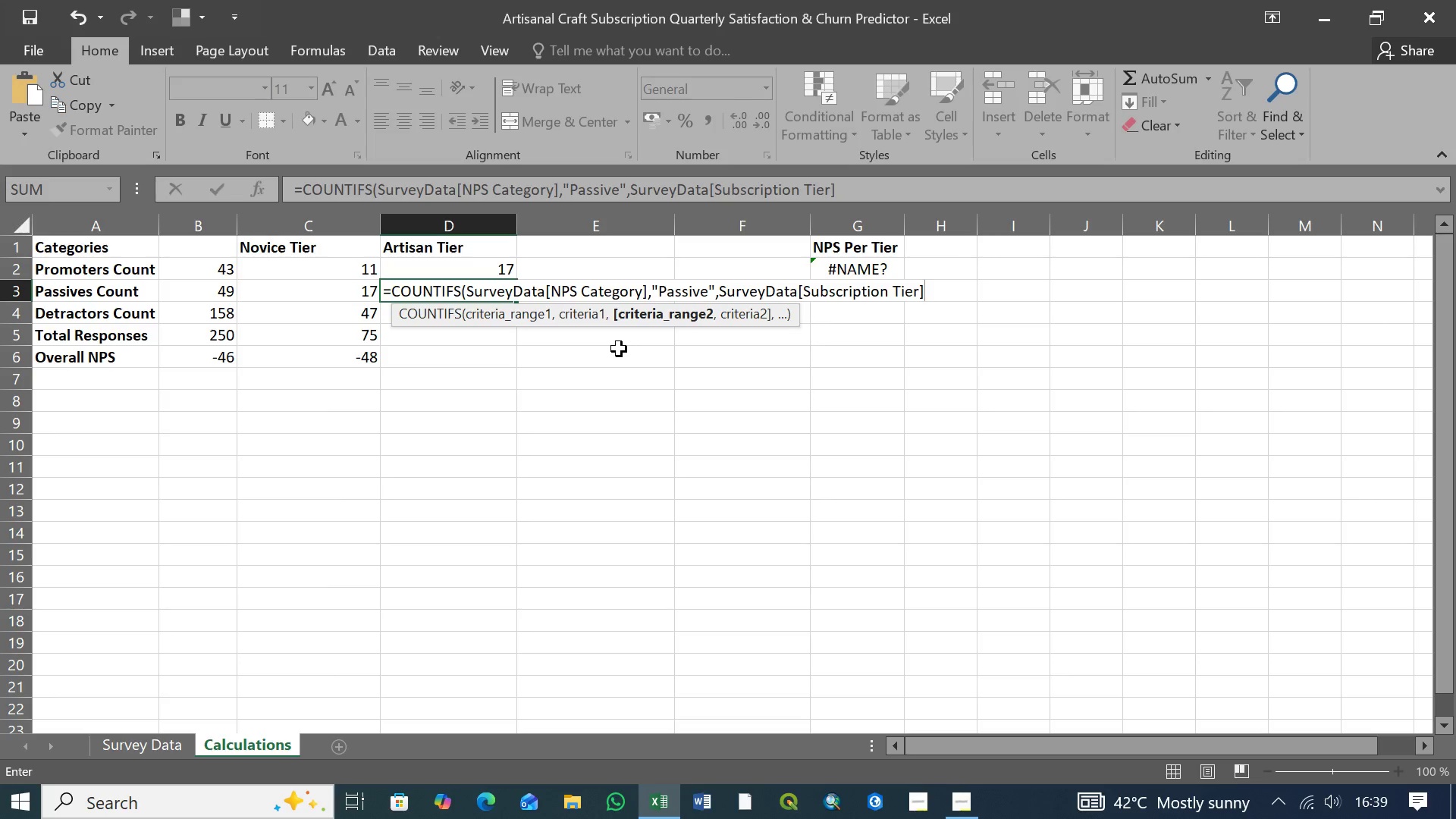 
type(,"Artisan"))
 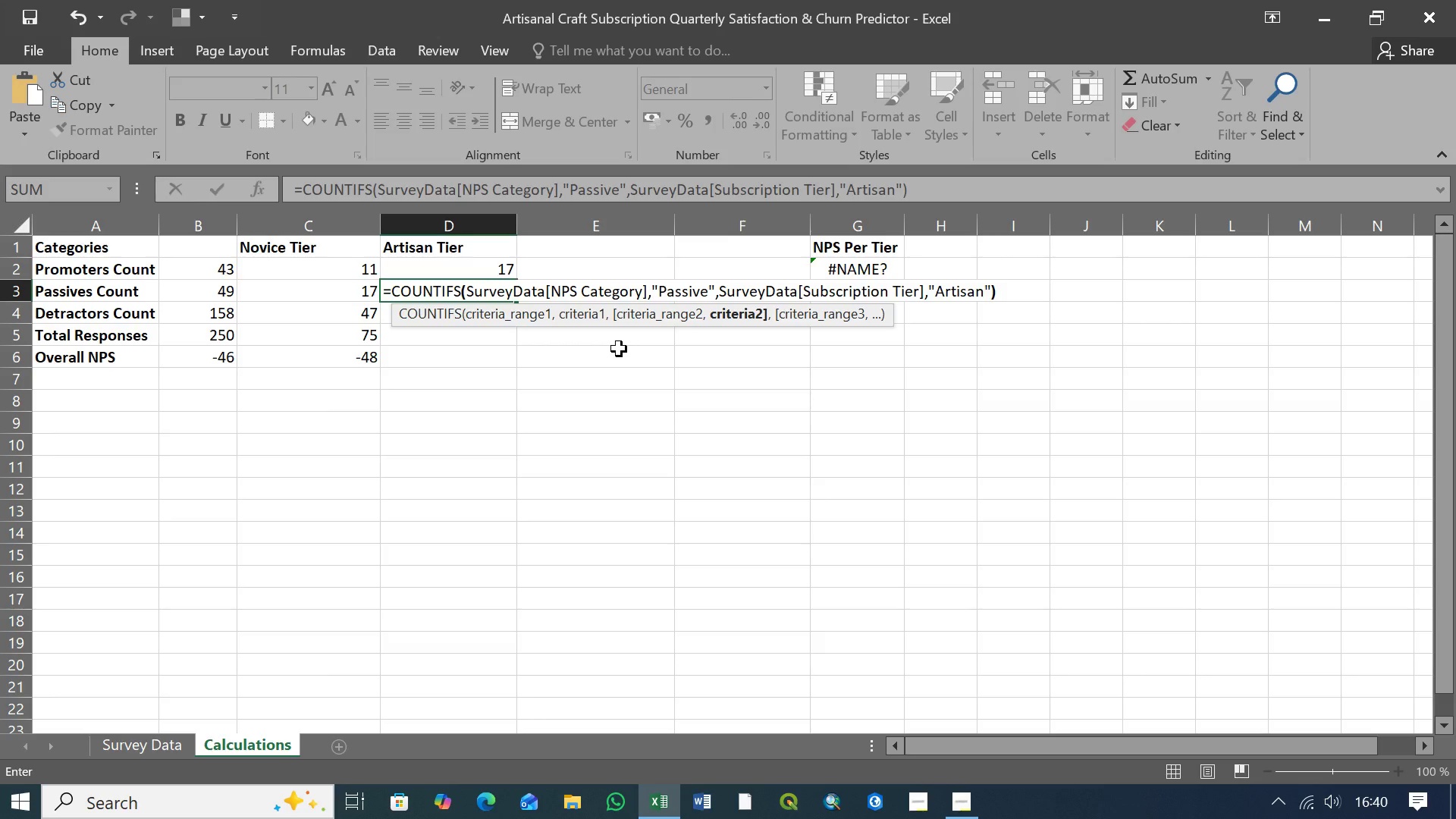 
key(Enter)
 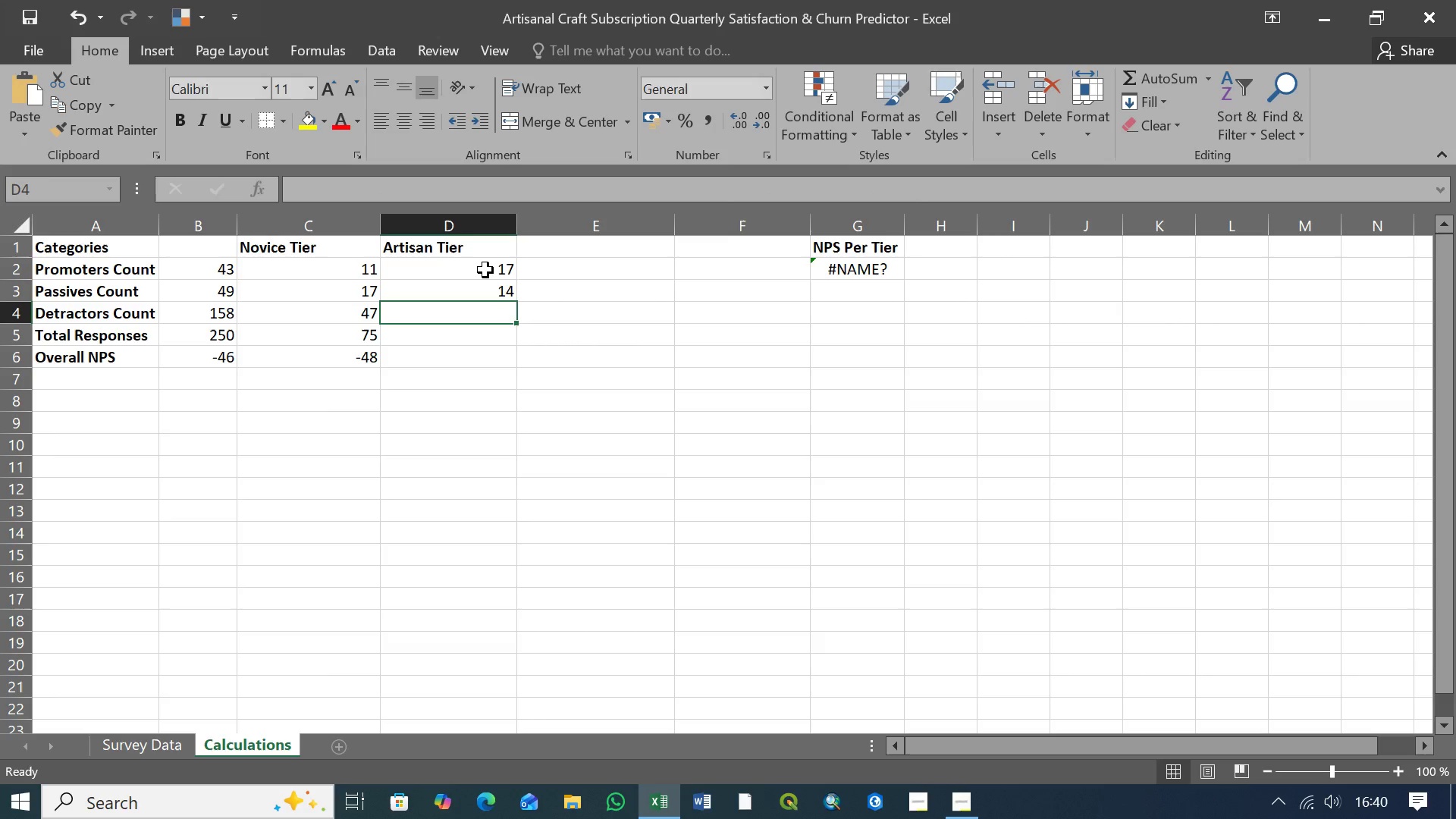 
left_click([485, 270])
 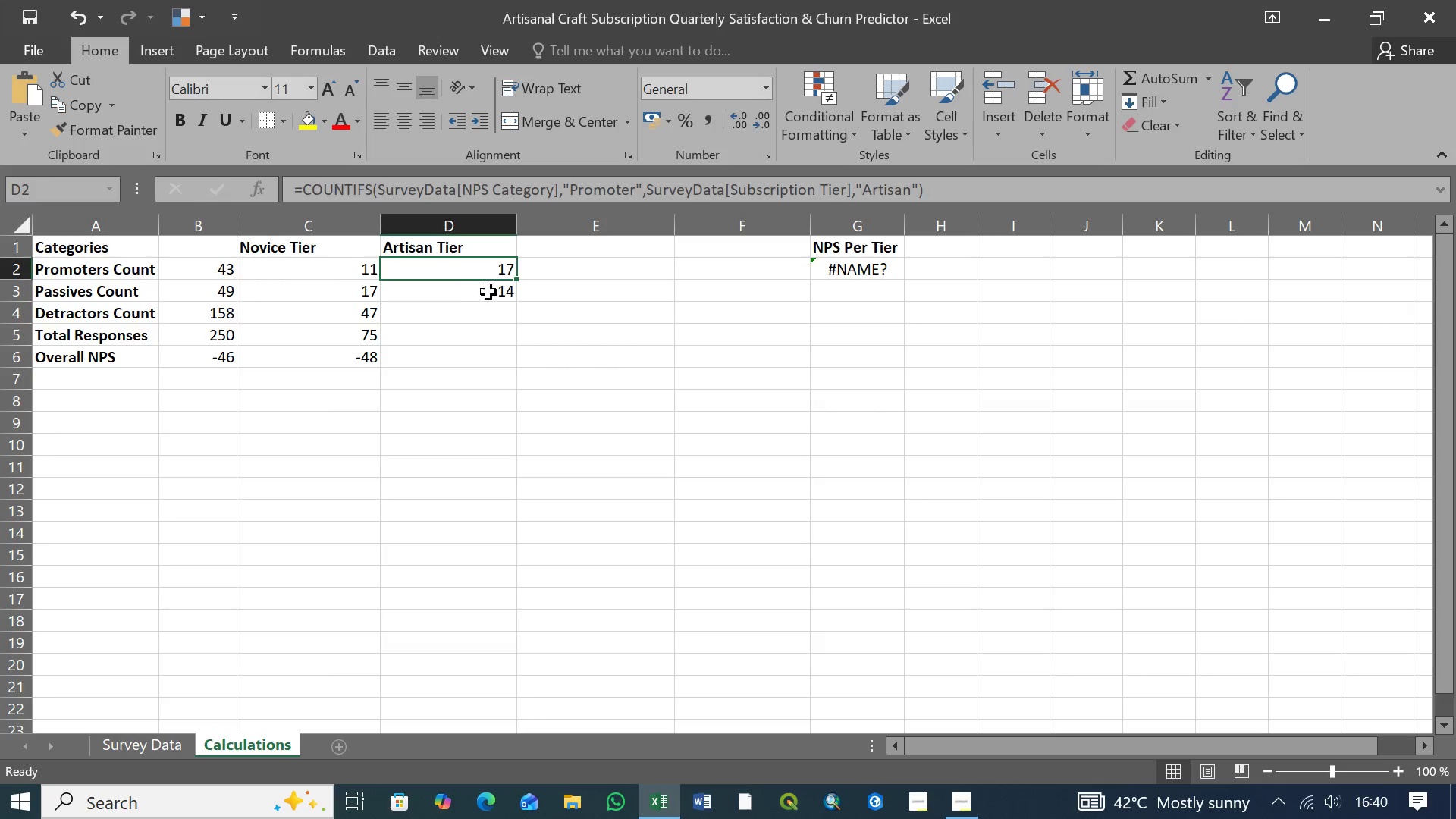 
left_click([488, 292])
 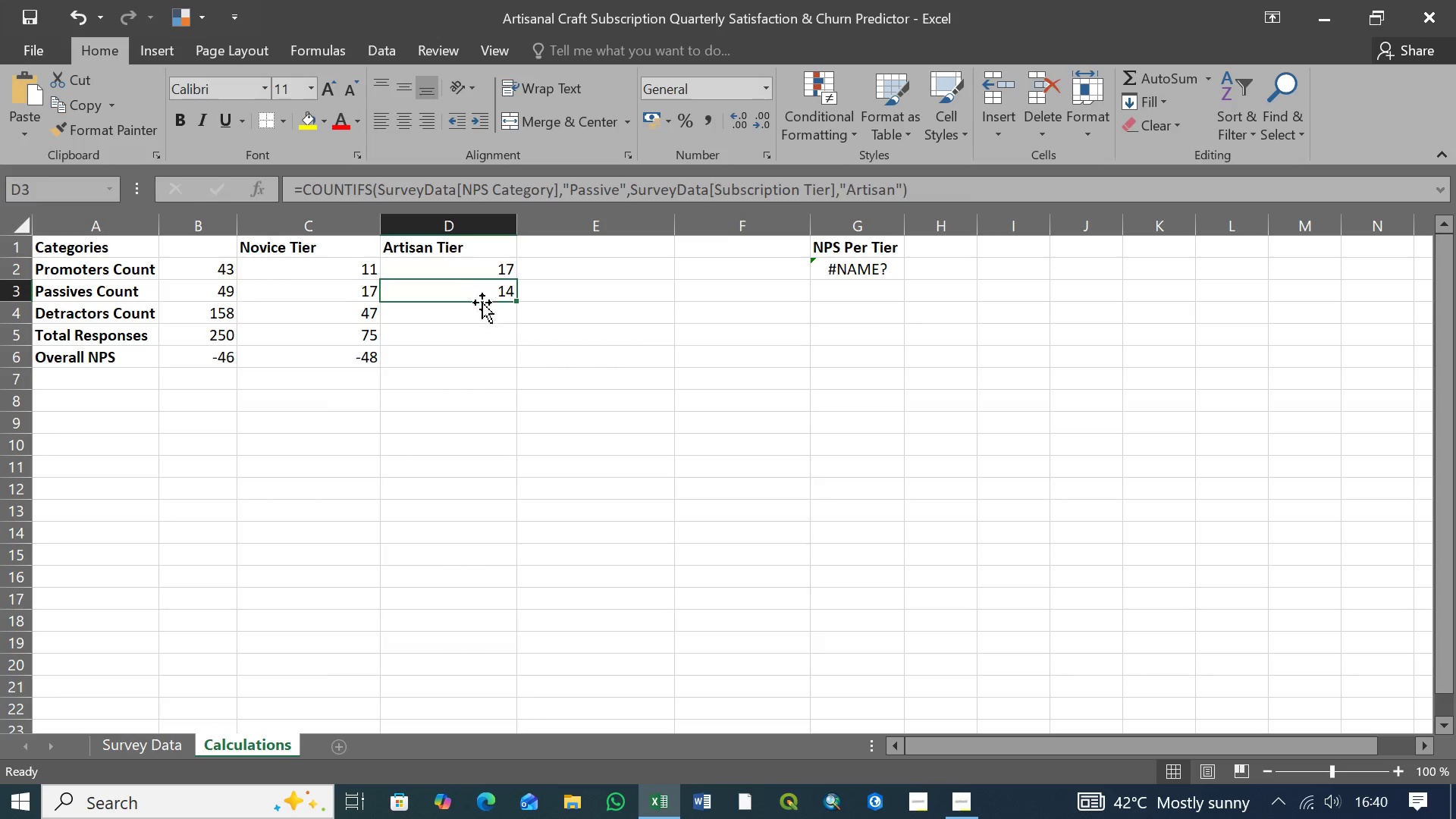 
left_click([480, 312])
 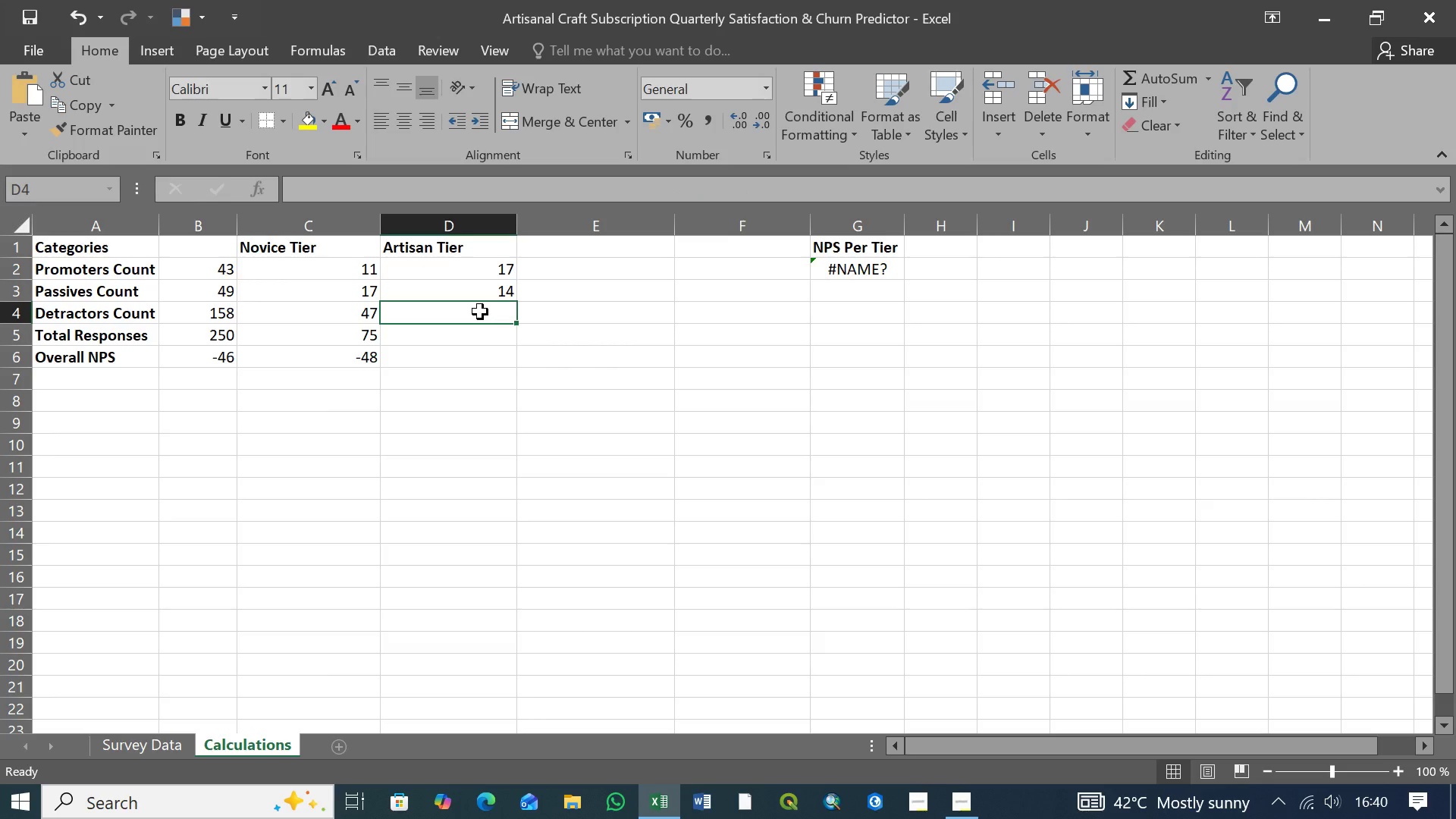 
wait(11.22)
 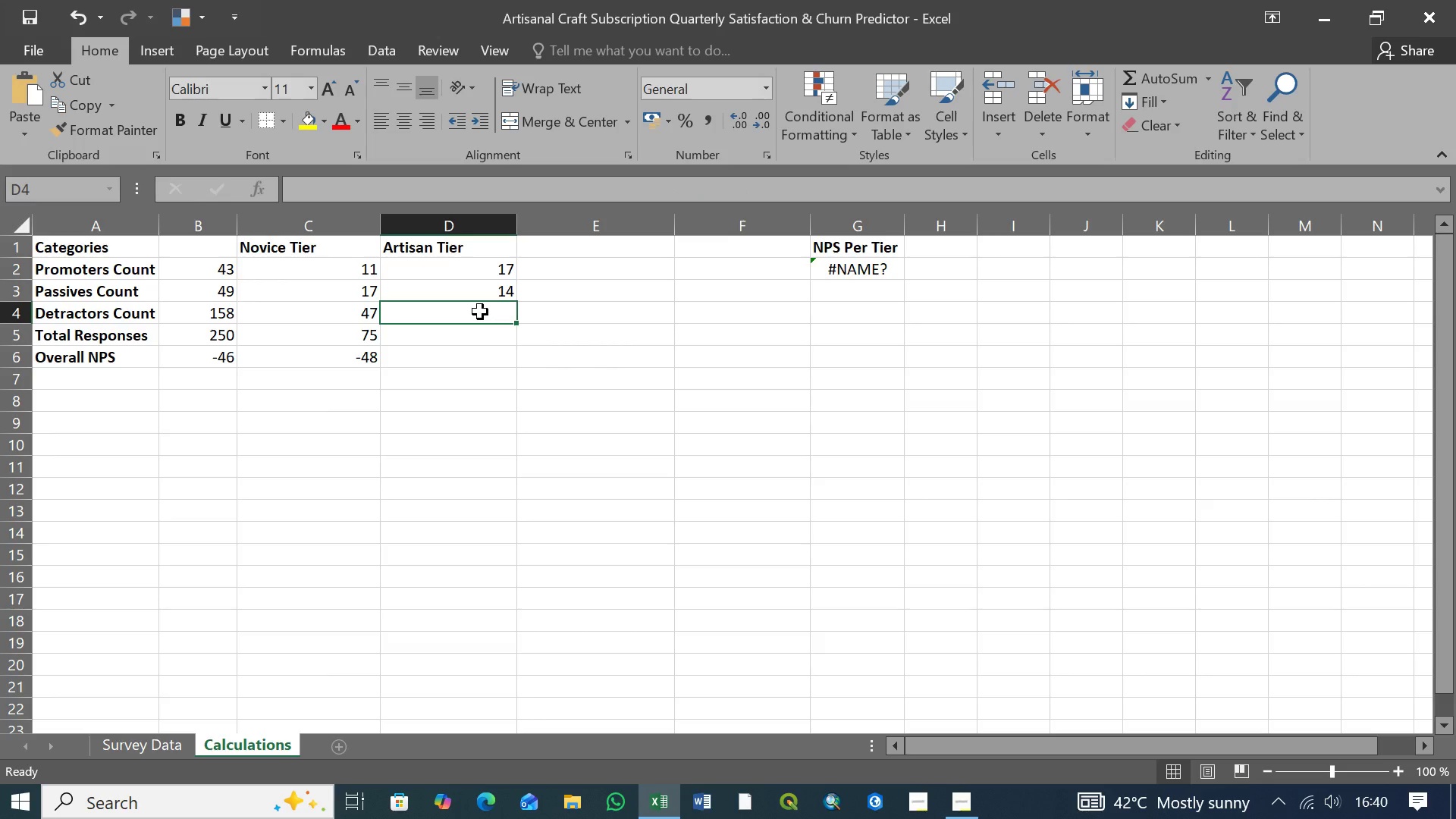 
type(=COUNT)
 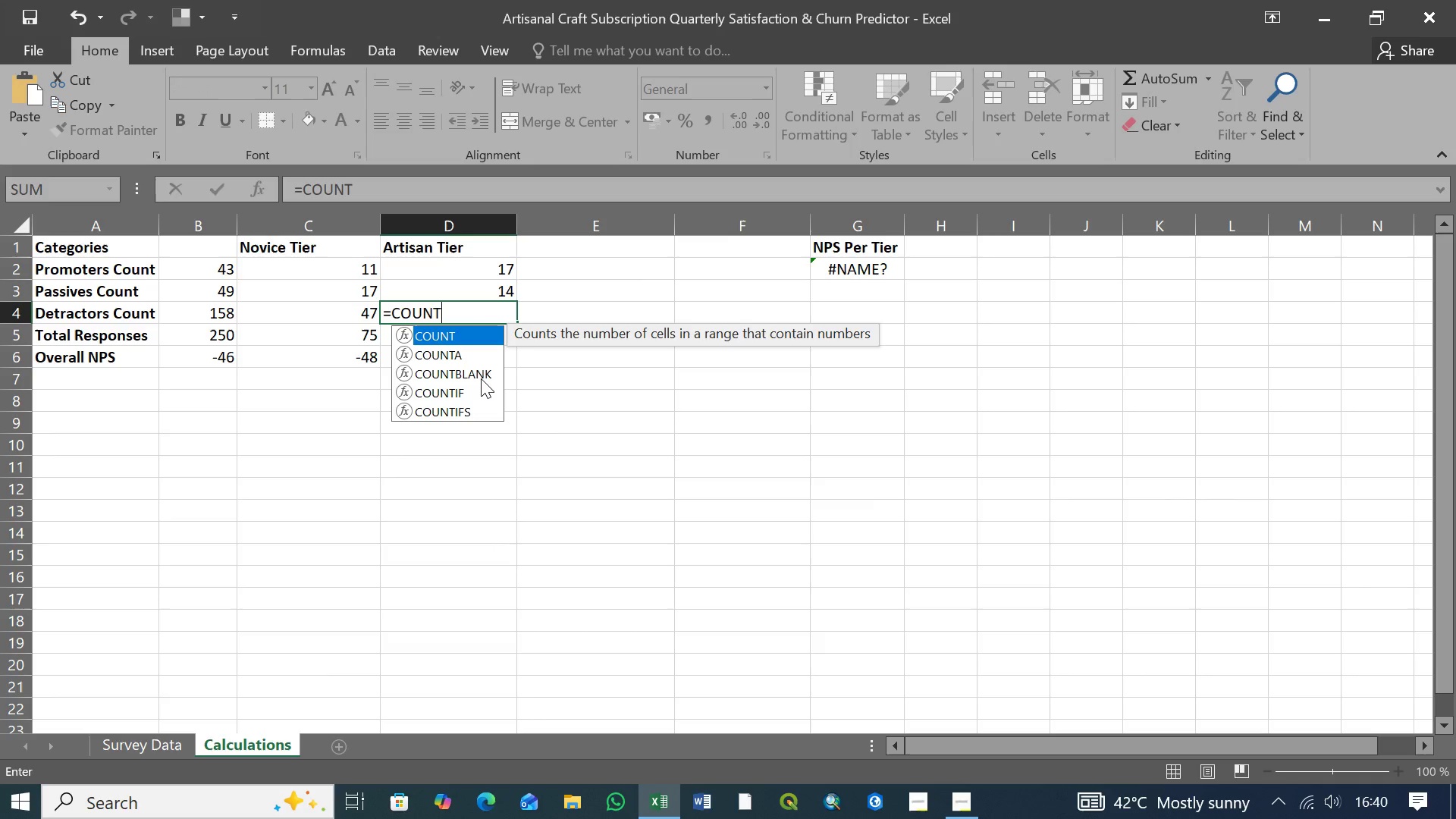 
key(ArrowDown)
 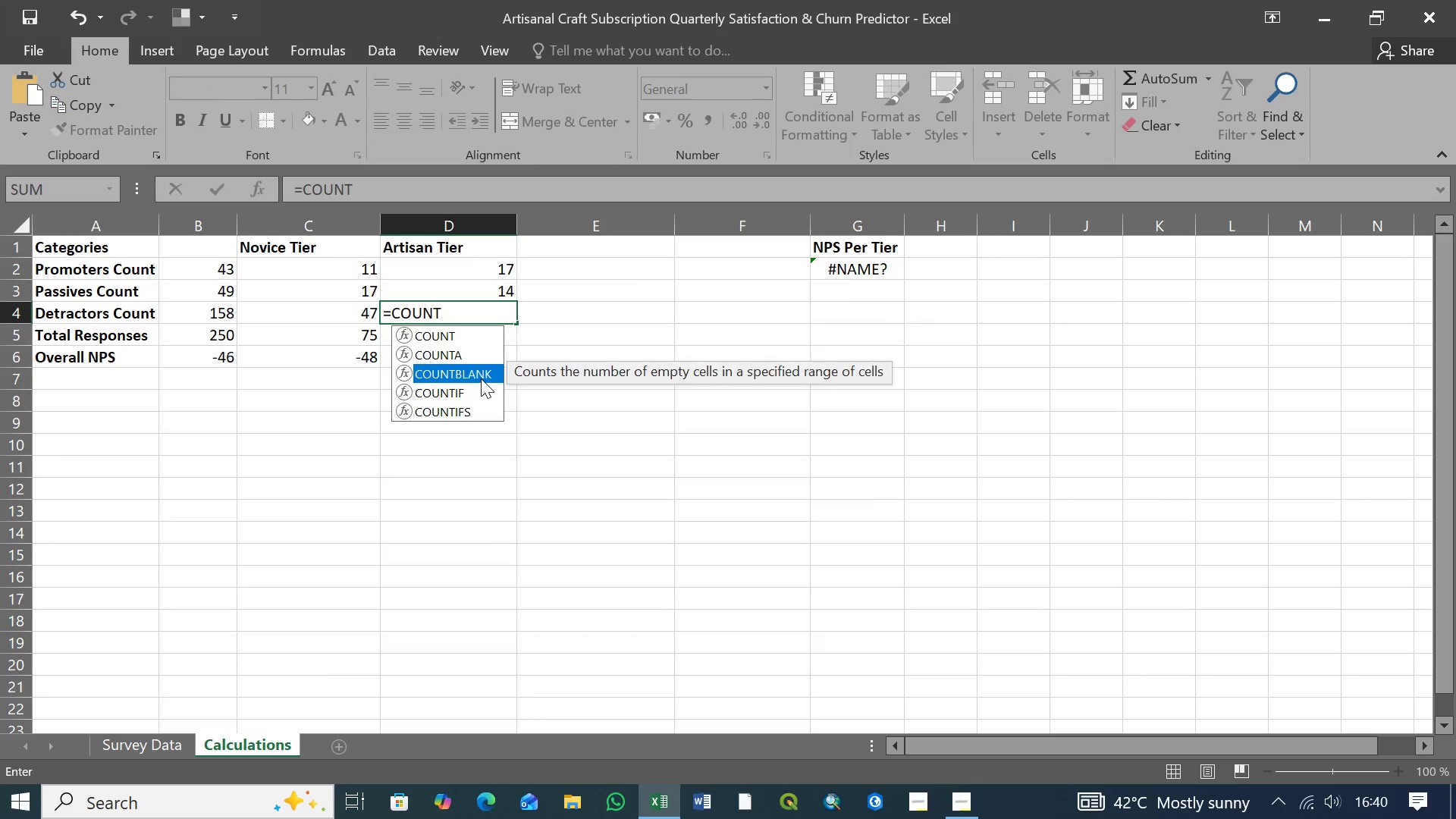 
key(ArrowDown)
 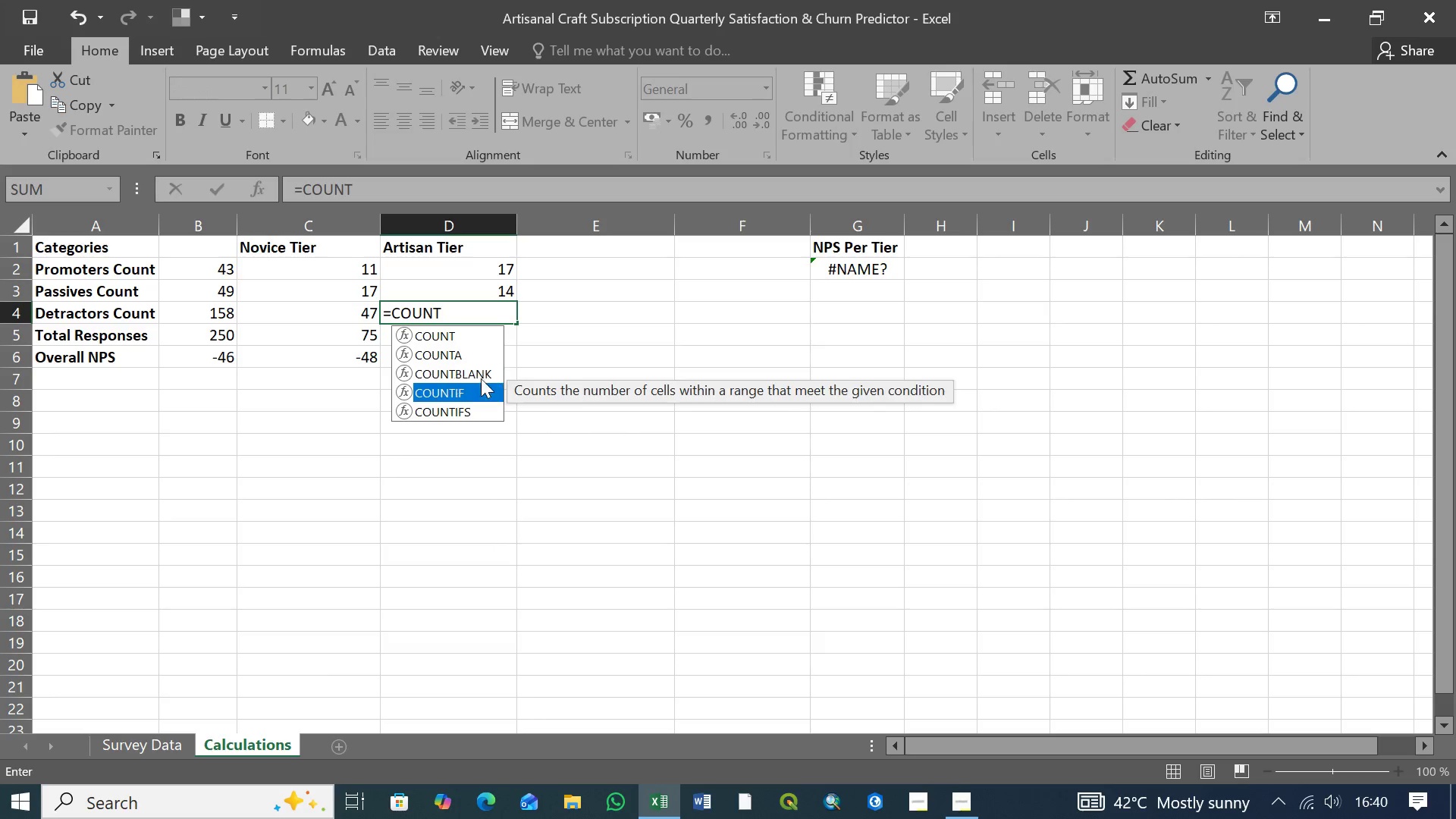 
key(ArrowDown)
 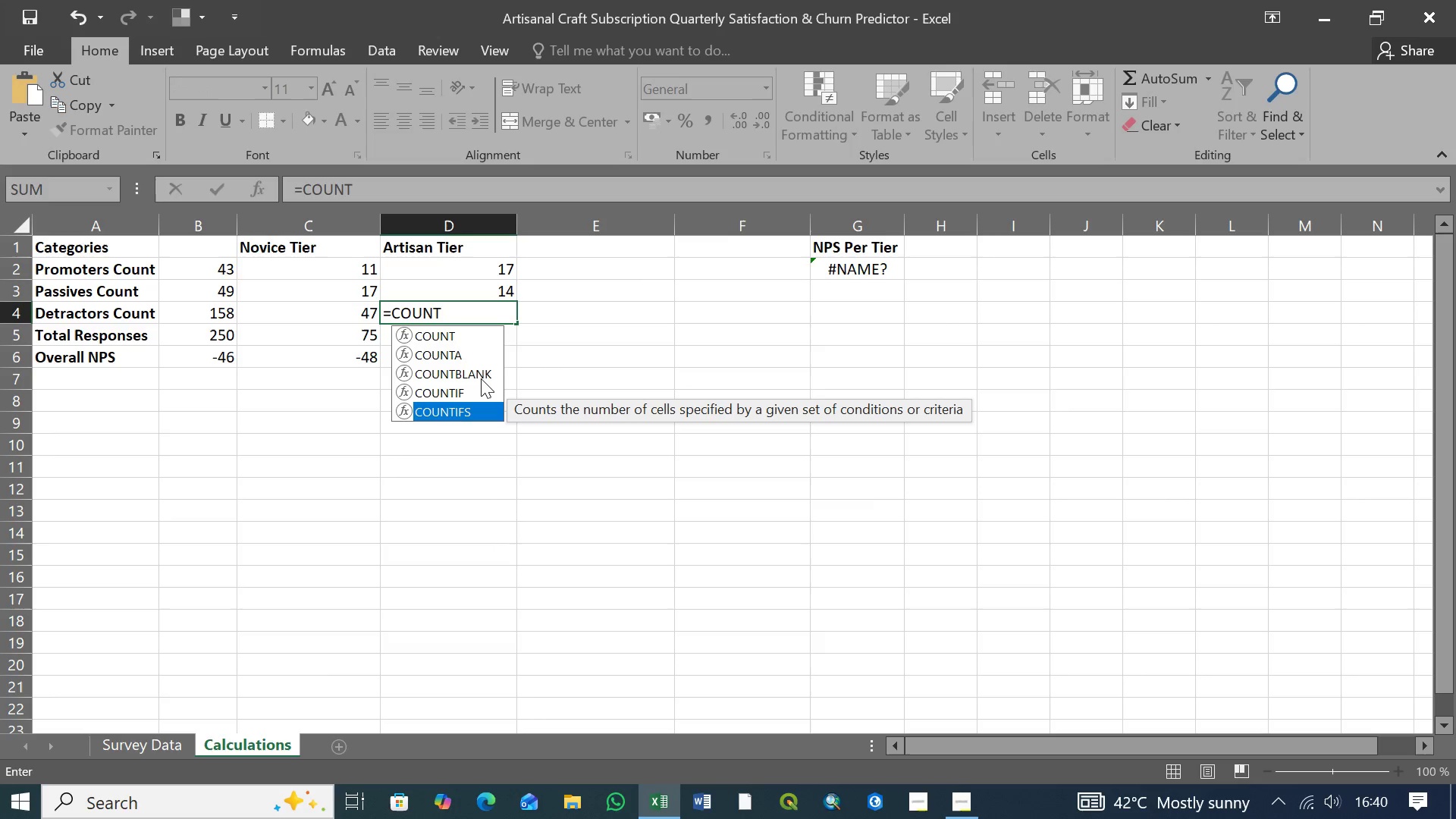 
key(ArrowDown)
 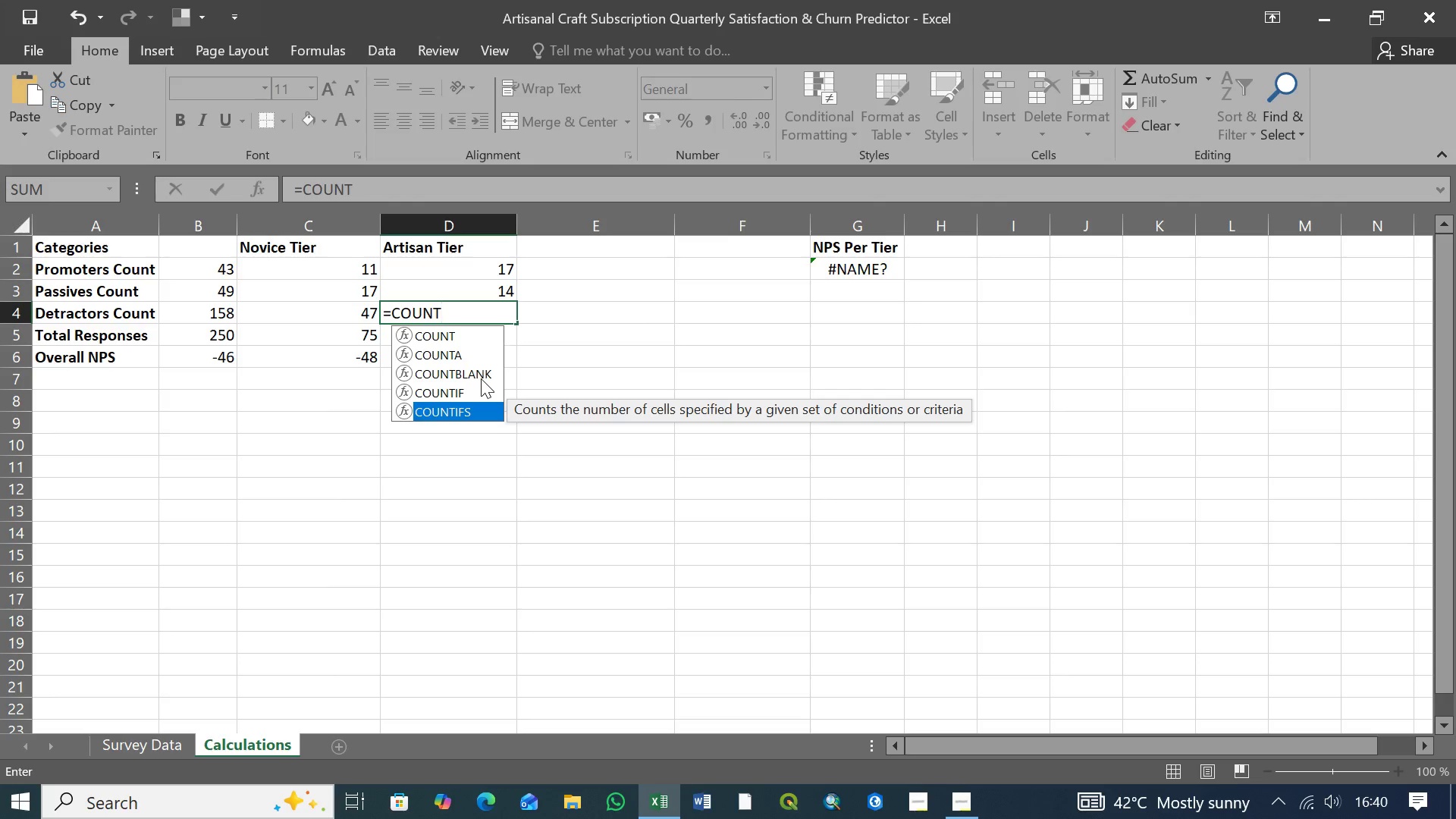 
key(Tab)
type(Sur)
key(Tab)
type([)
 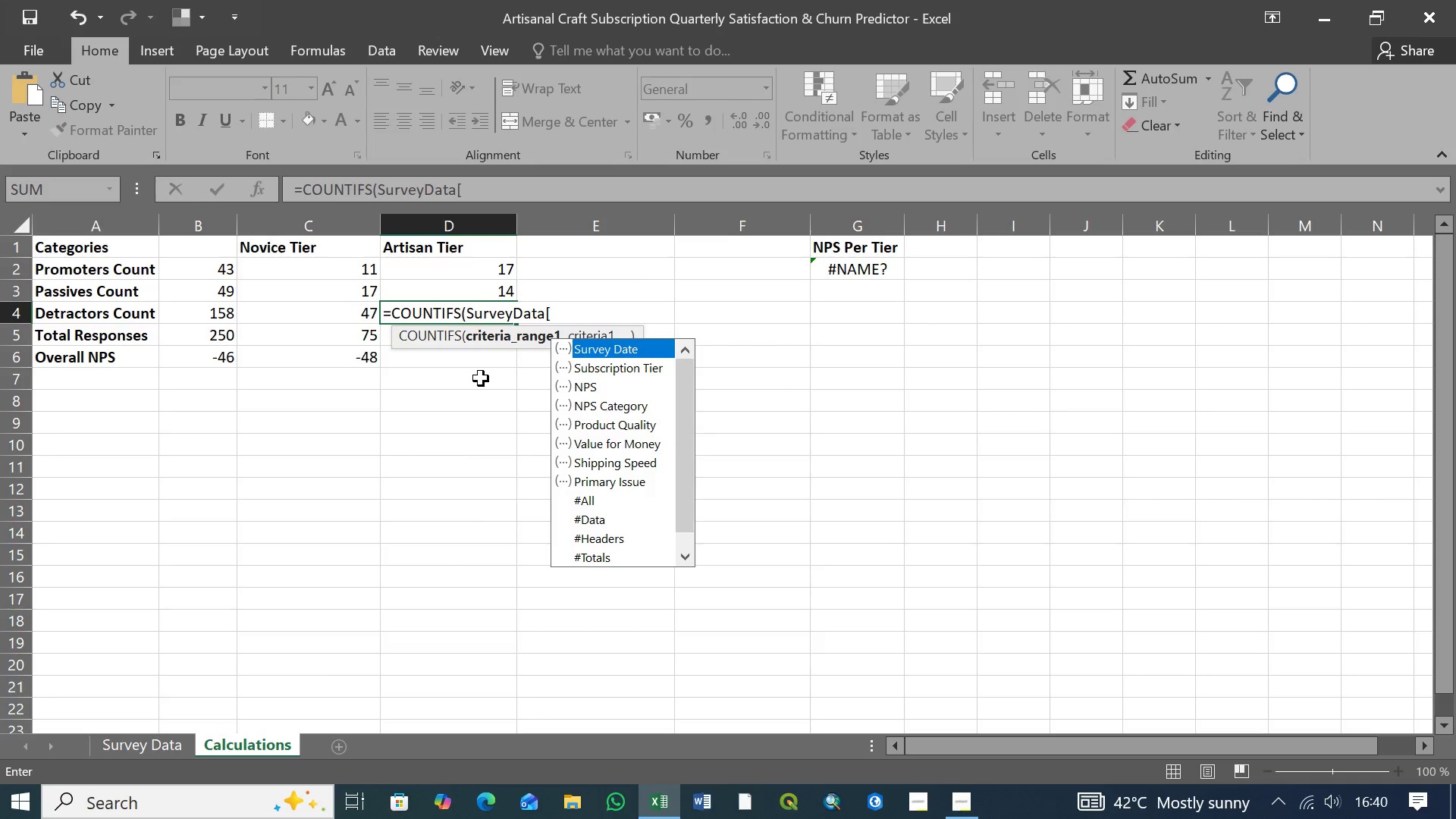 
wait(6.64)
 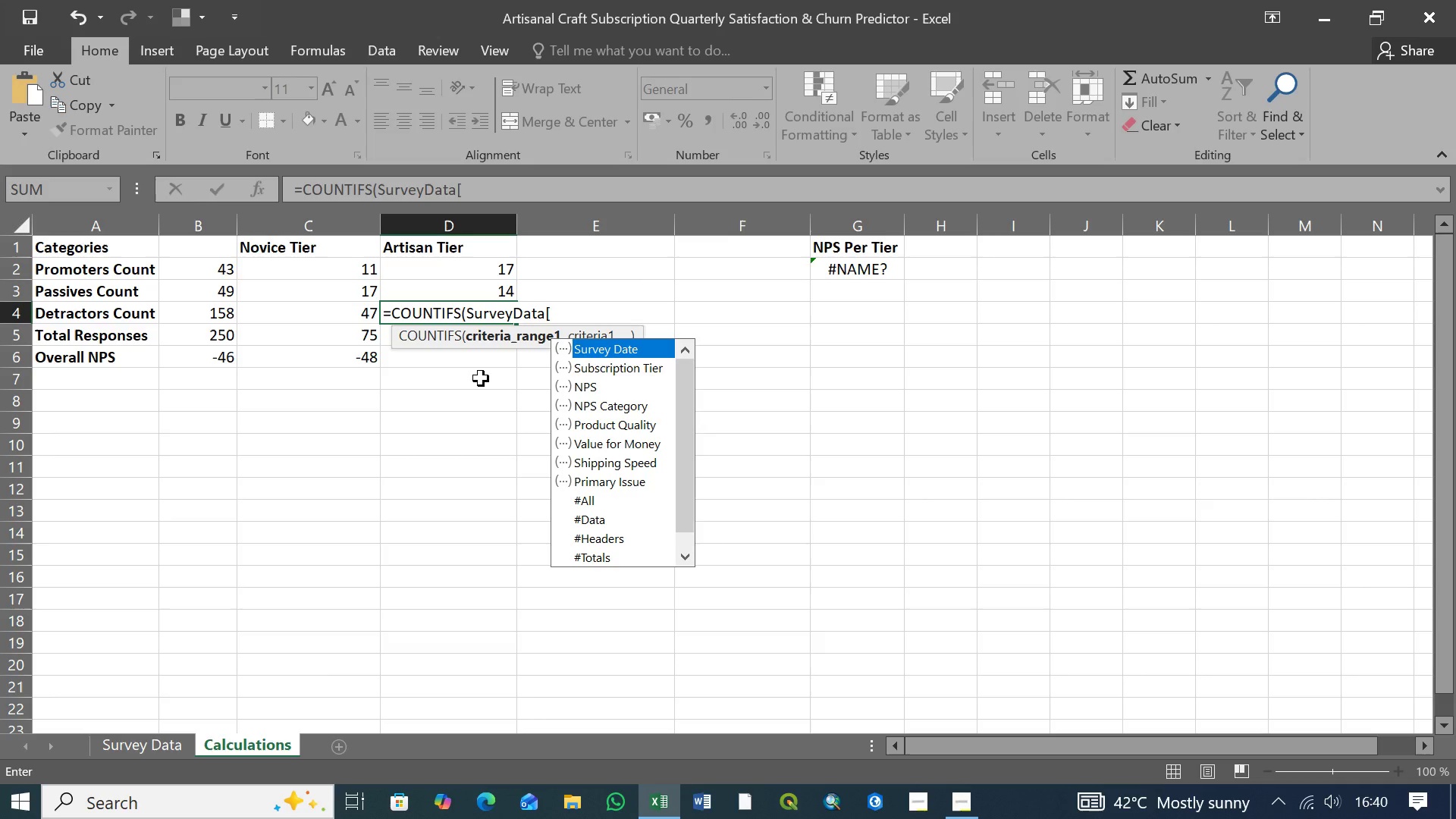 
key(ArrowDown)
 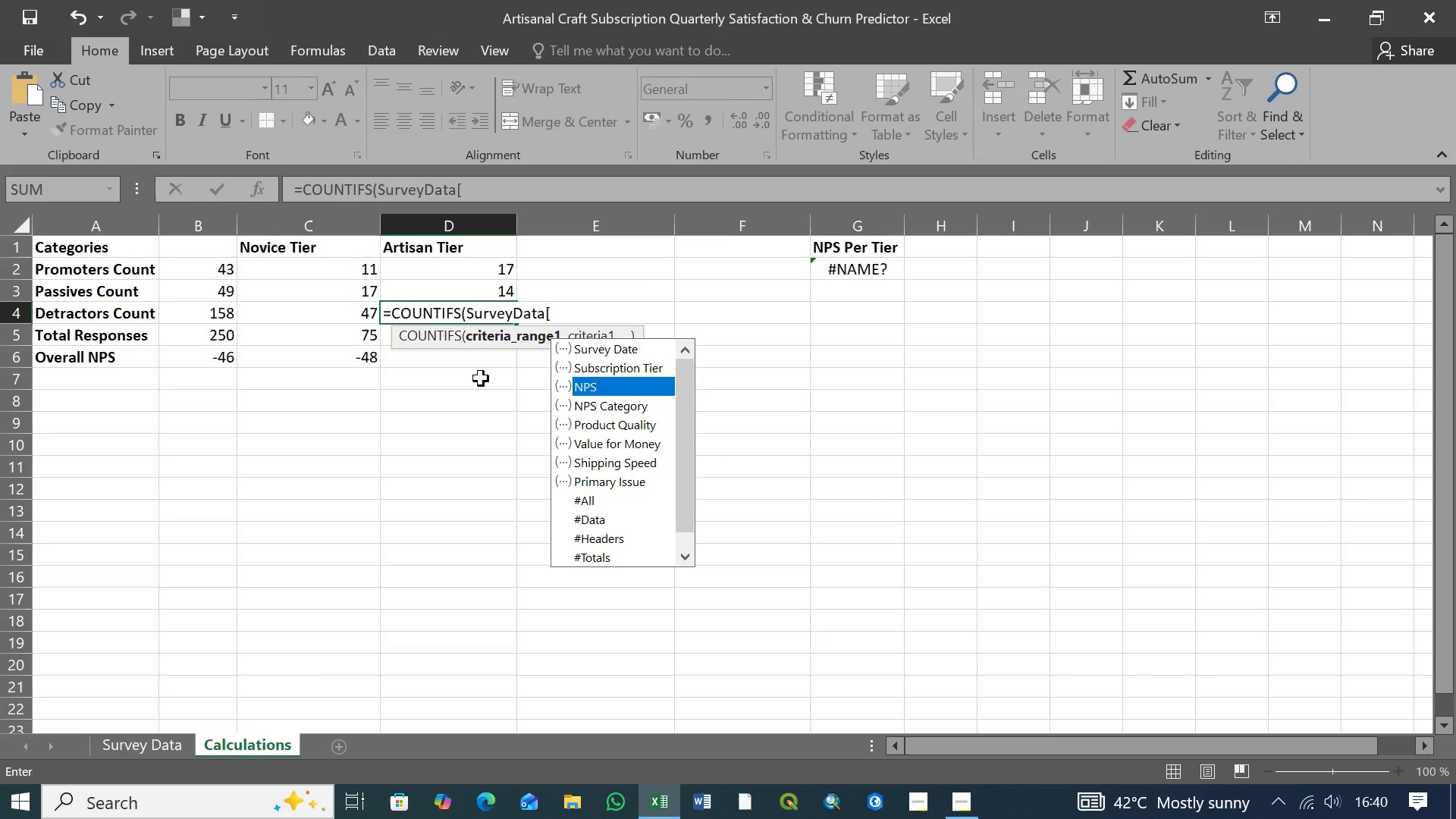 
key(ArrowDown)
 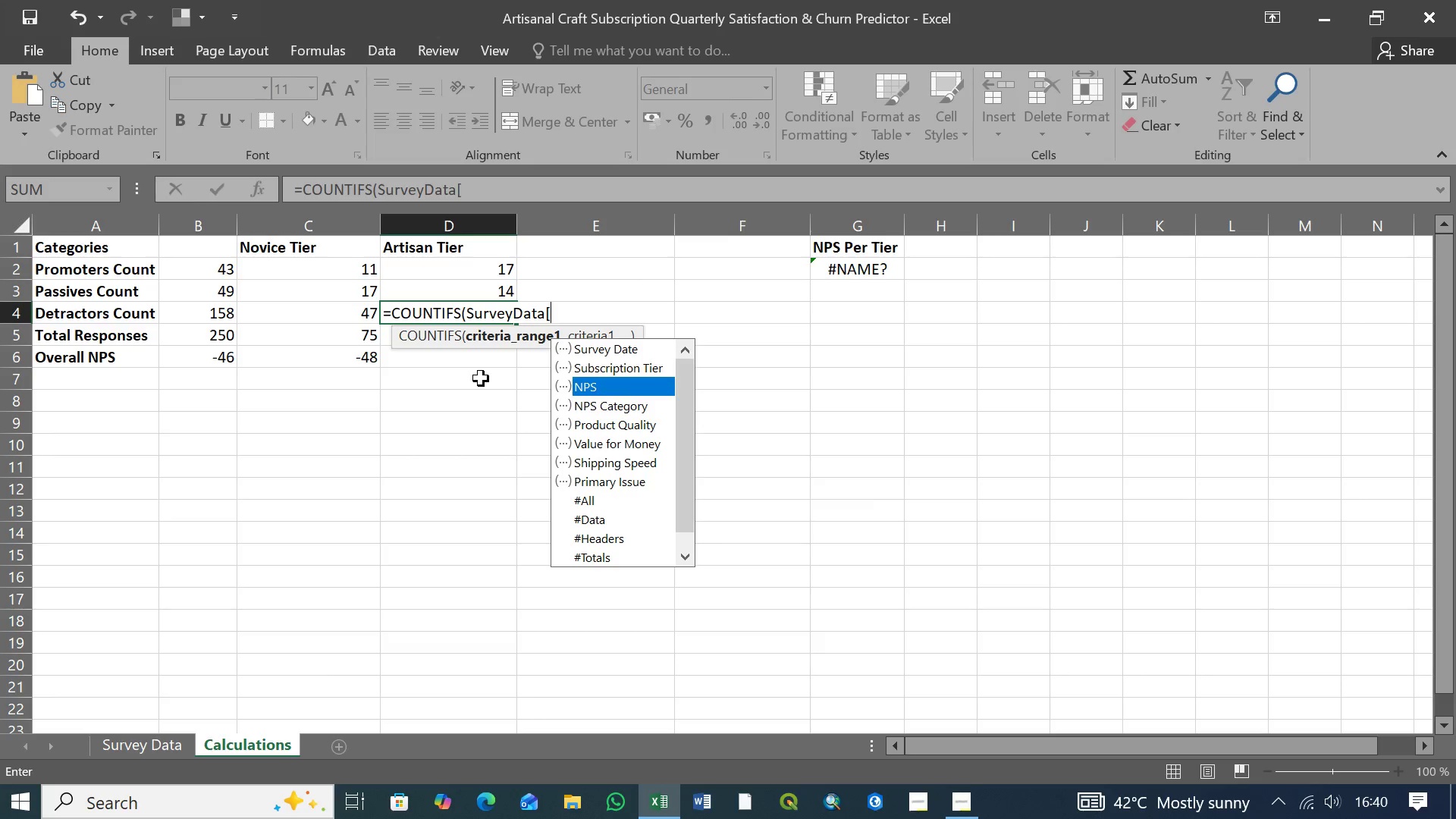 
key(ArrowDown)
 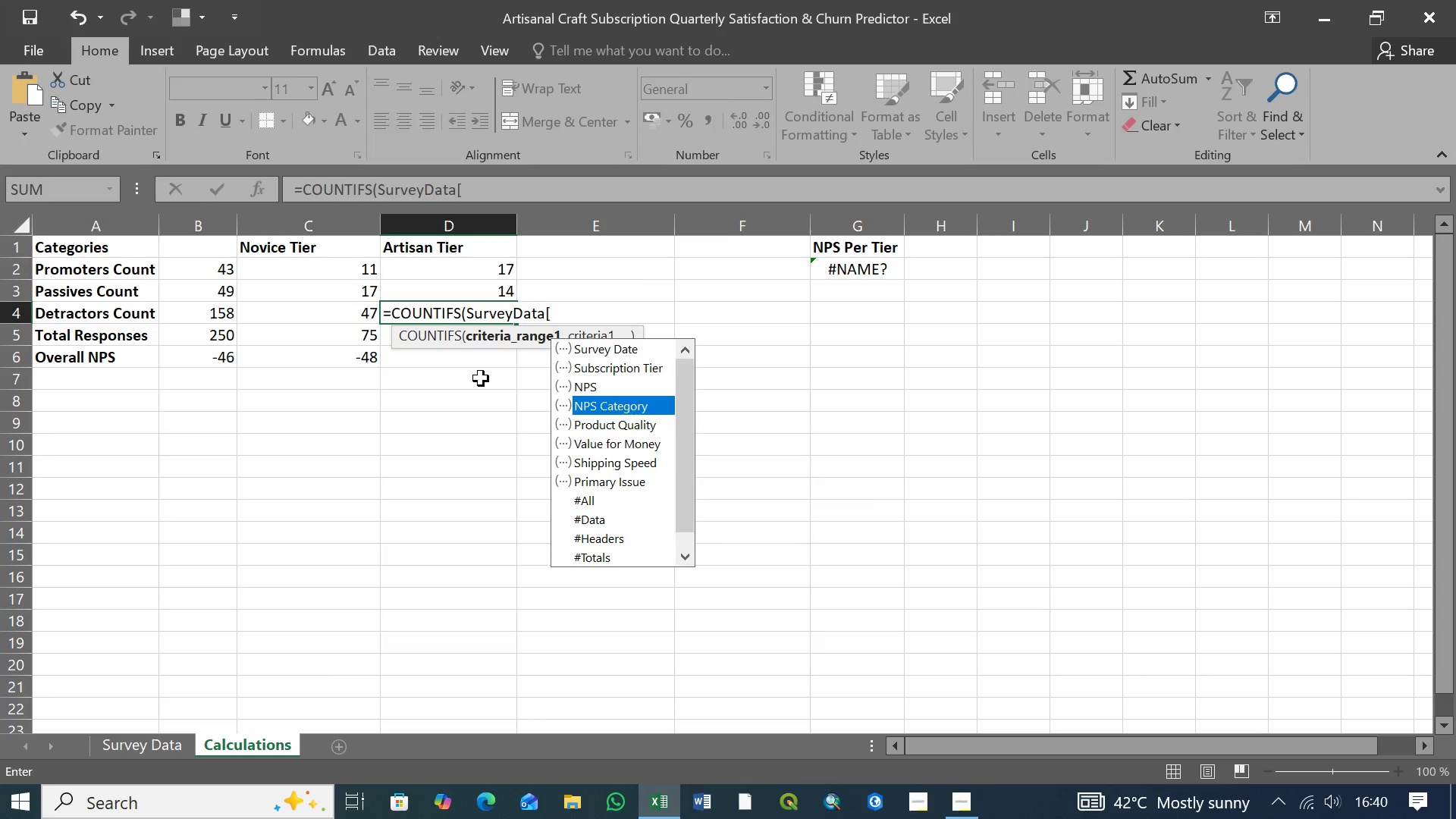 
key(Tab)
type(],"Detractor")
 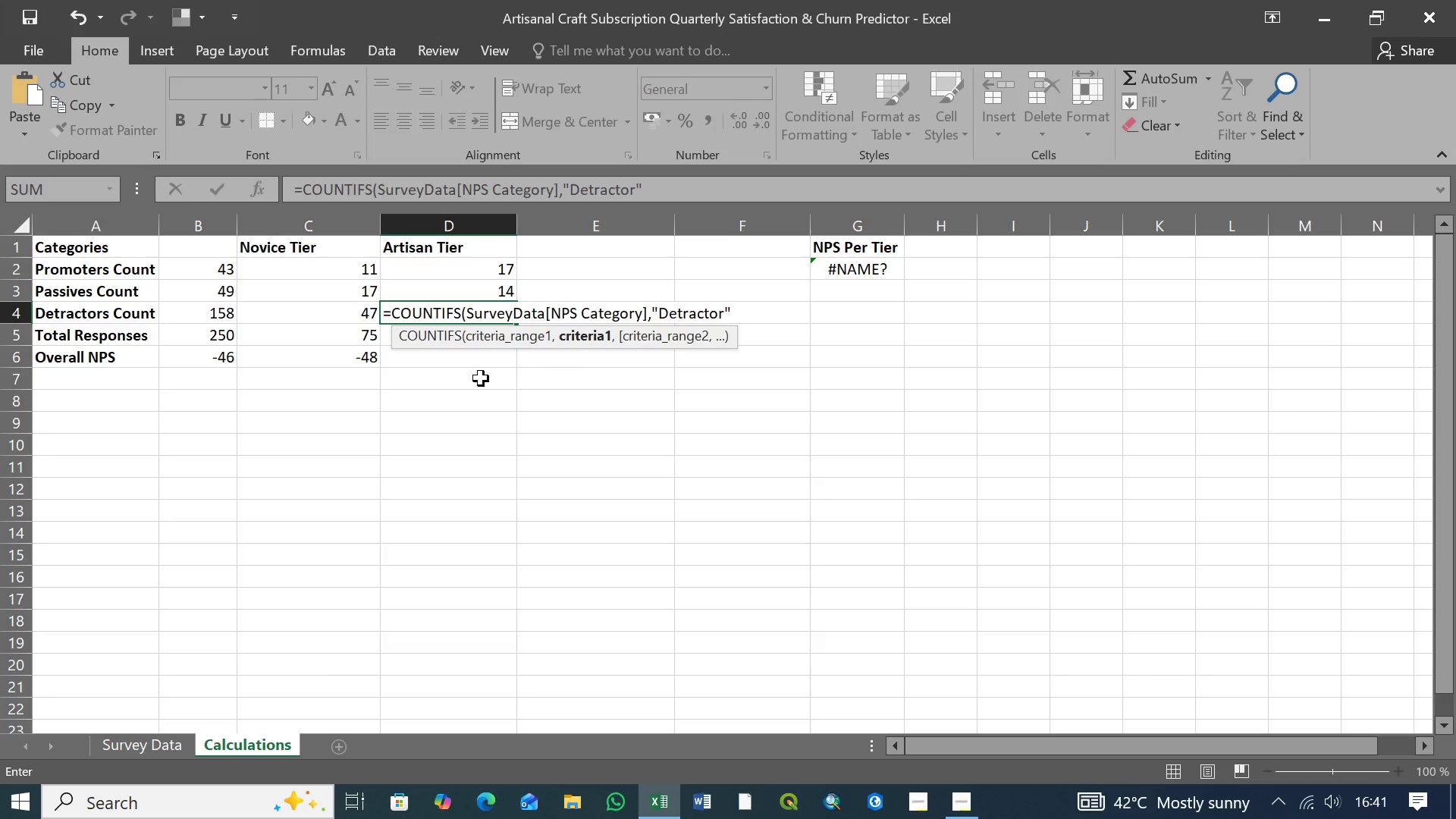 
wait(8.06)
 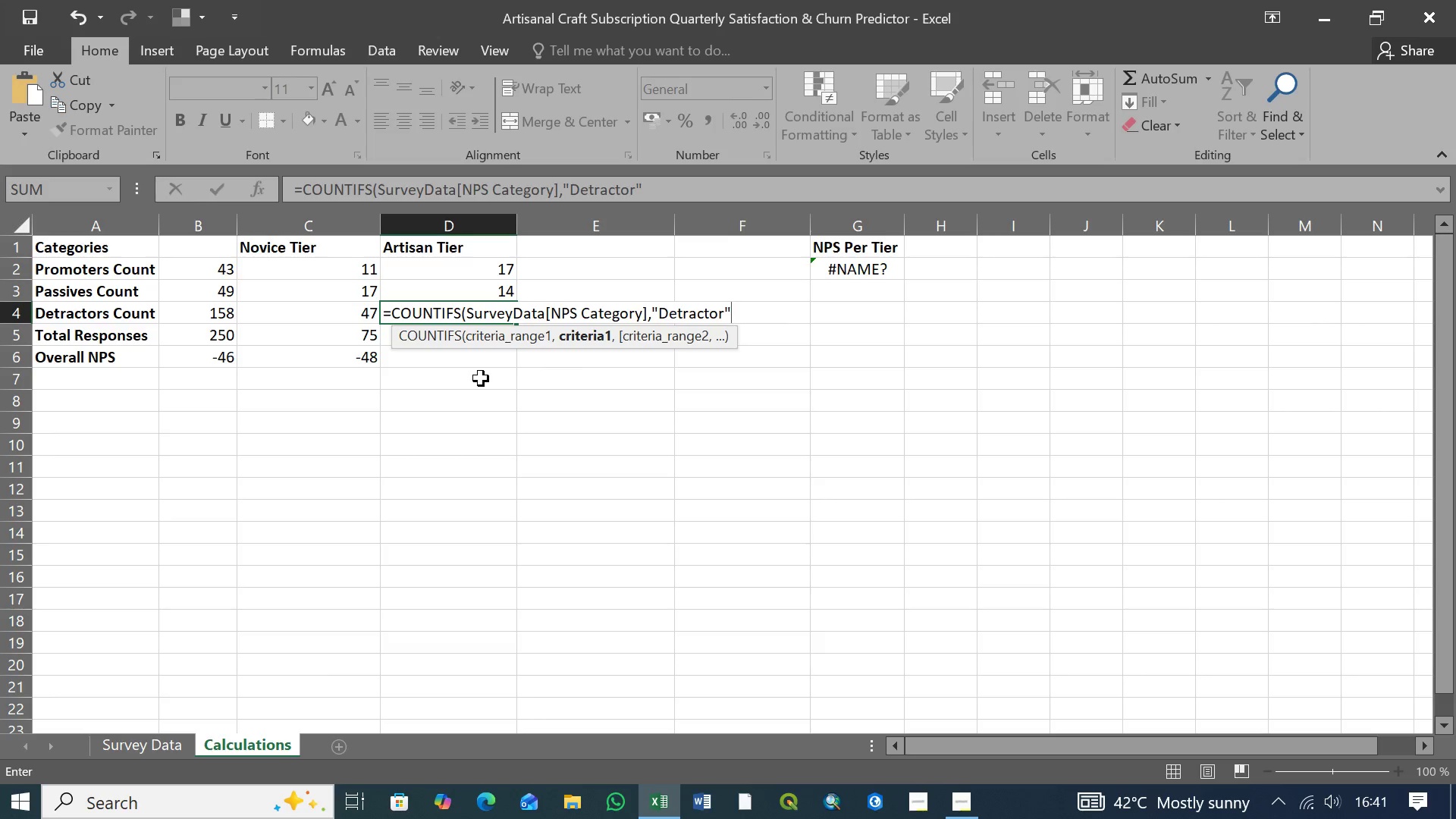 
key(Comma)
 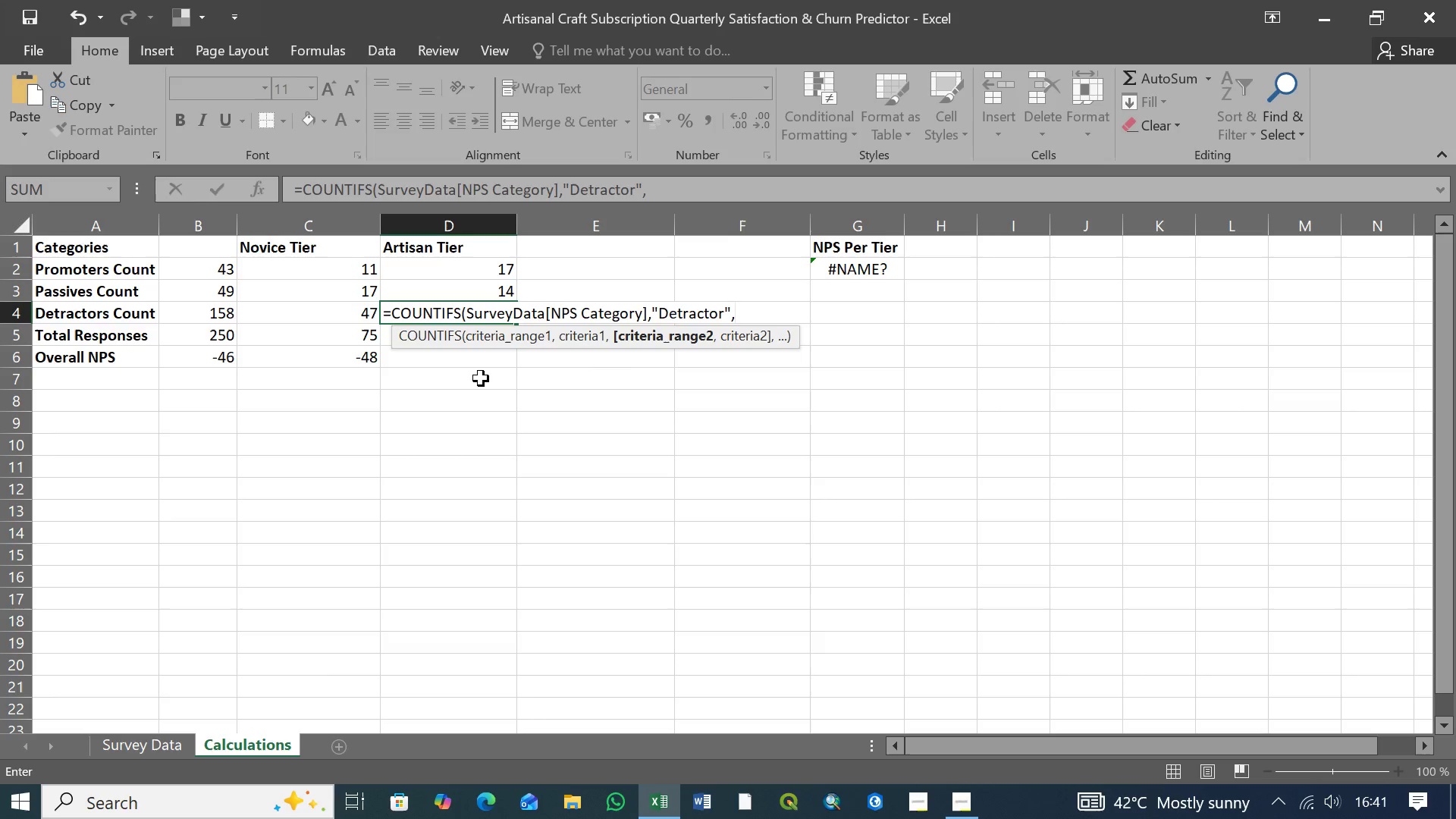 
wait(8.91)
 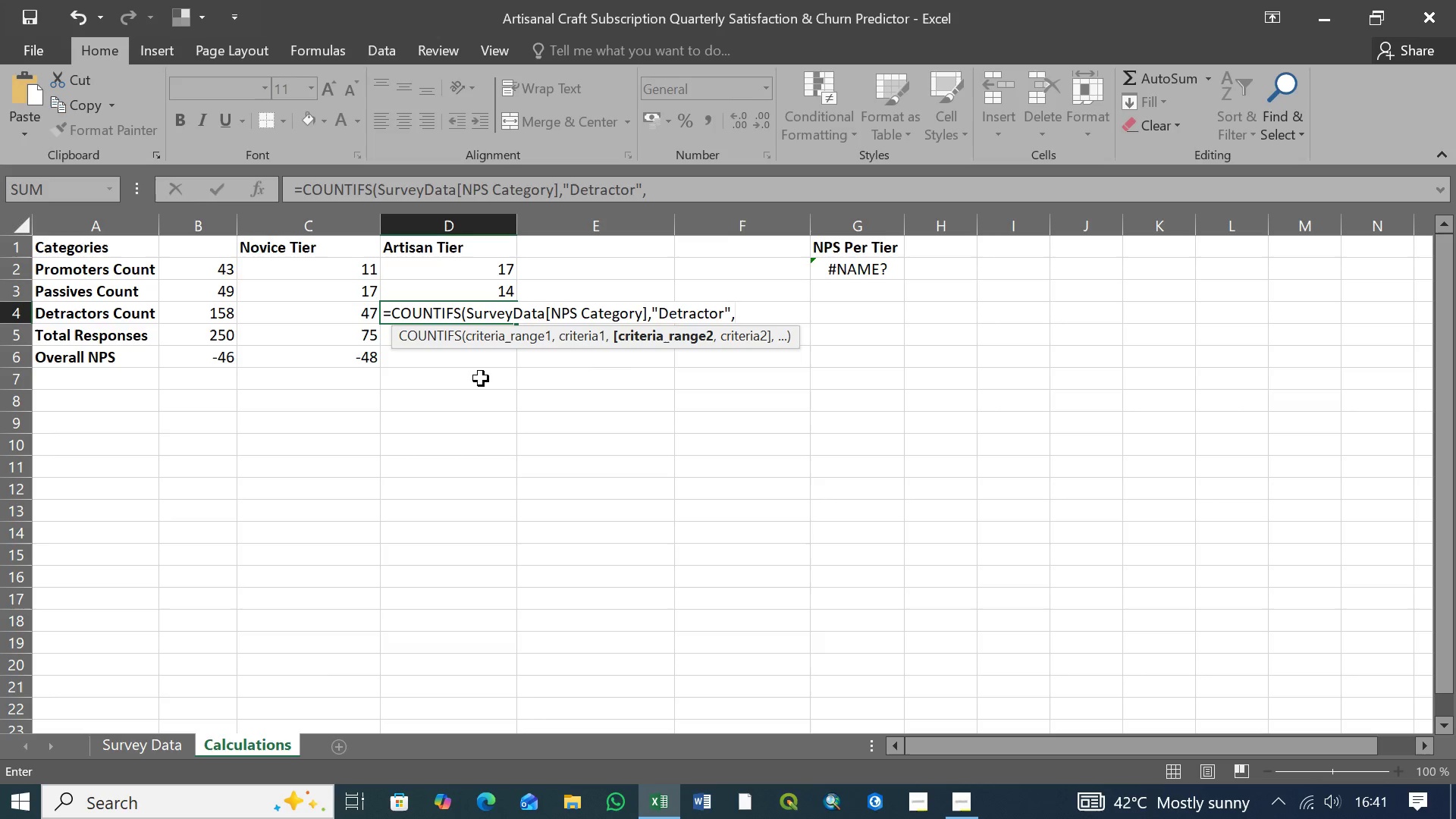 
type(Sur)
key(Tab)
type([)
 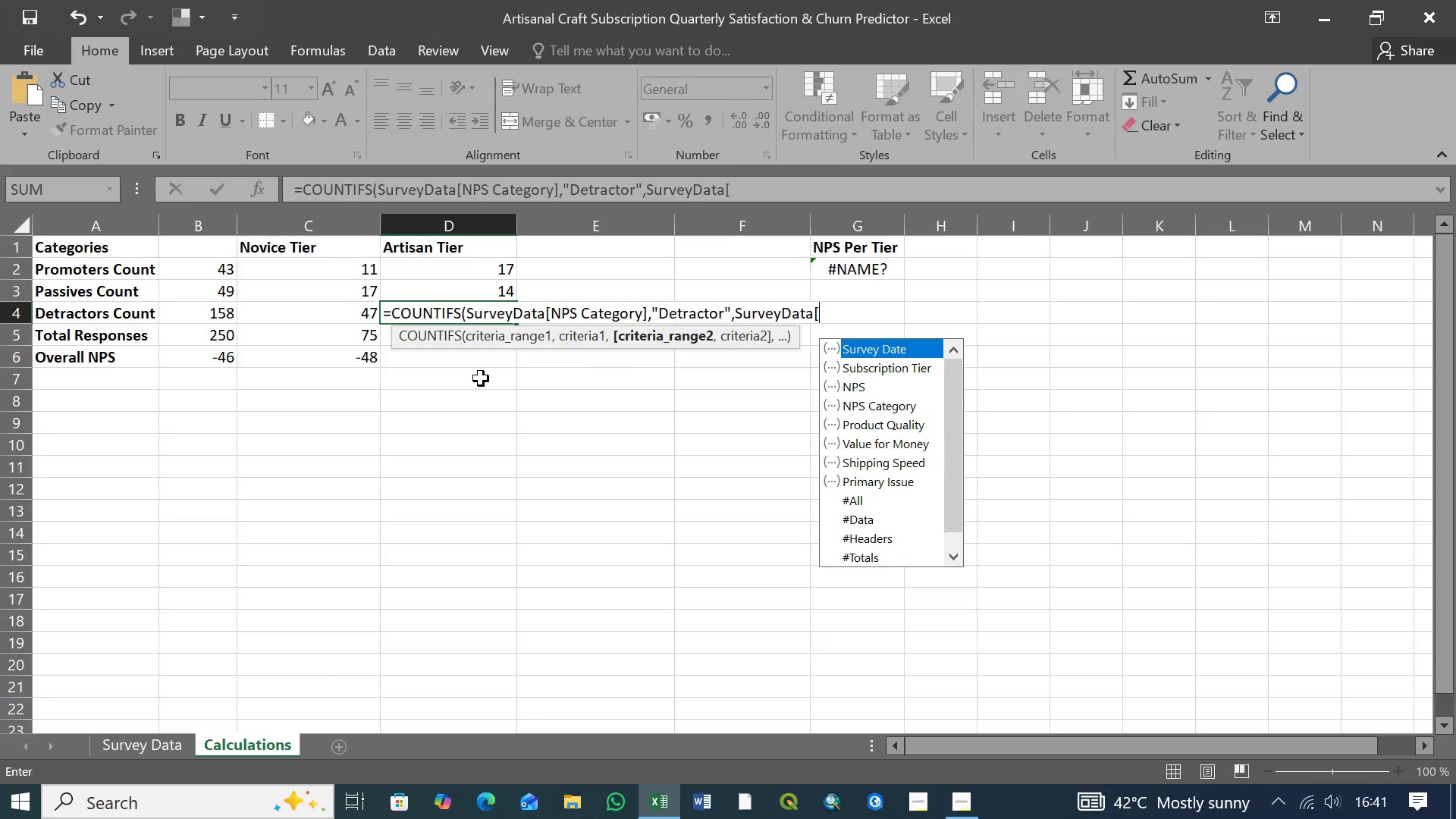 
key(ArrowDown)
 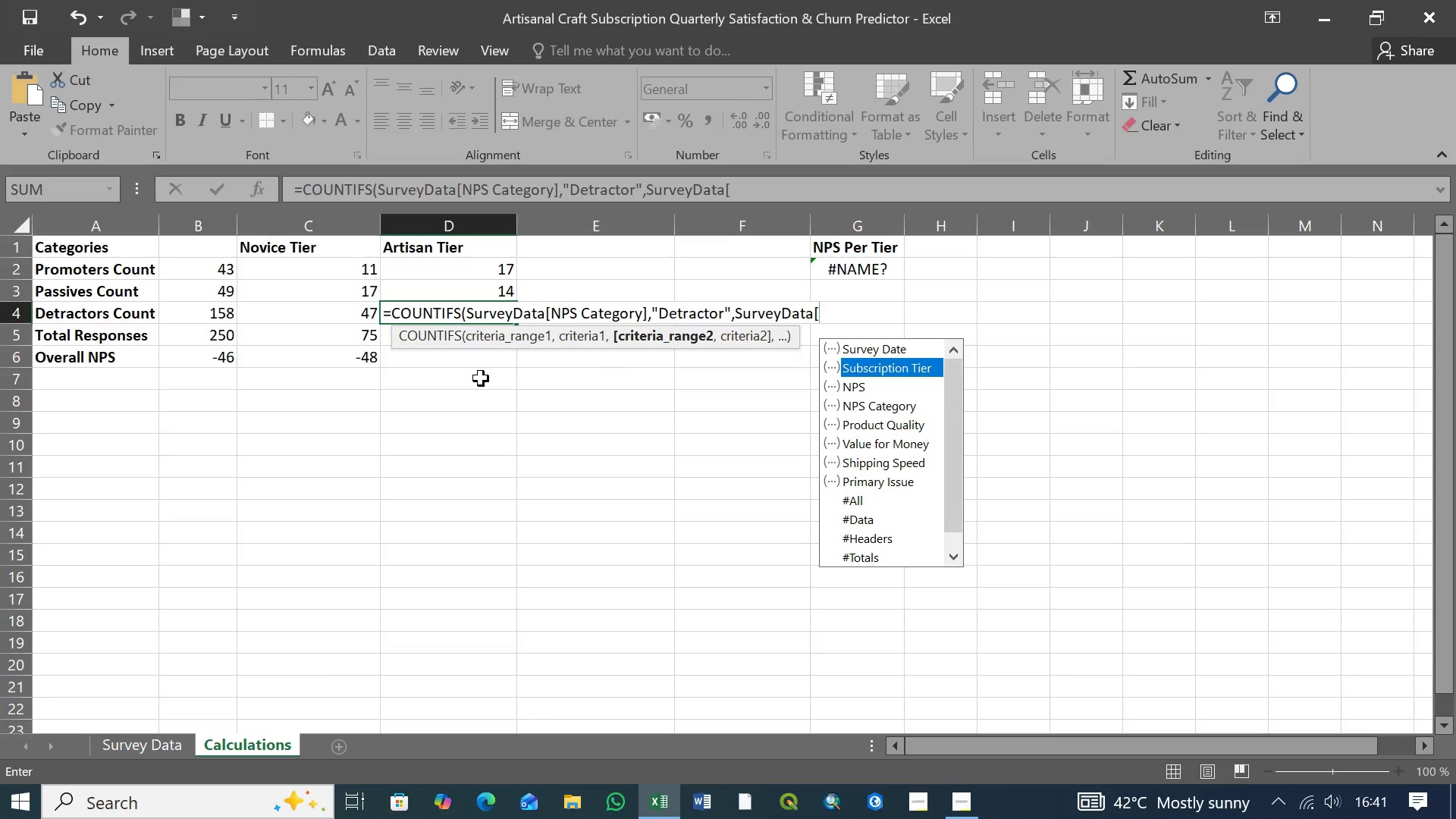 
key(Tab)
 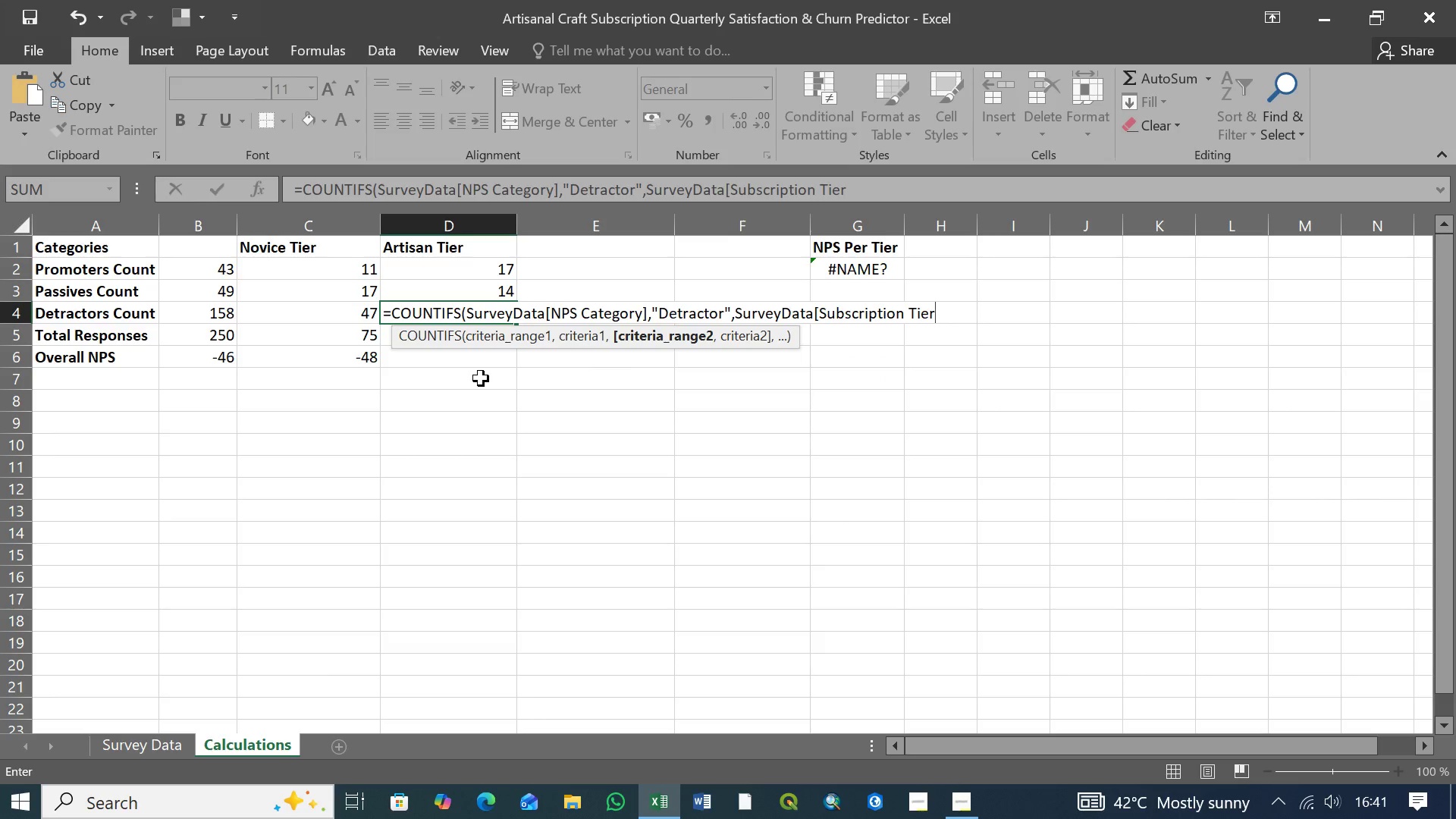 
key(BracketRight)
 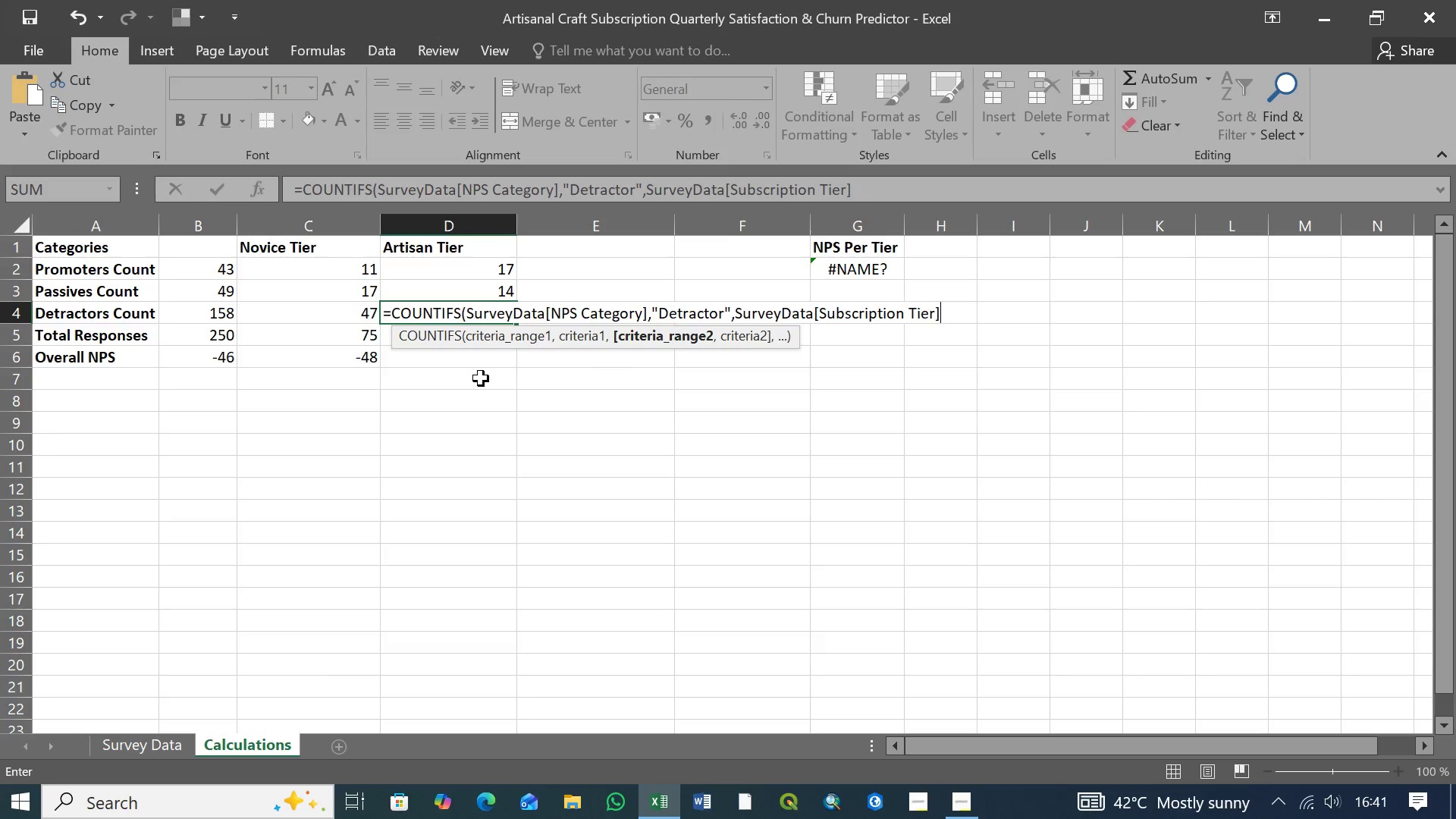 
key(Comma)
 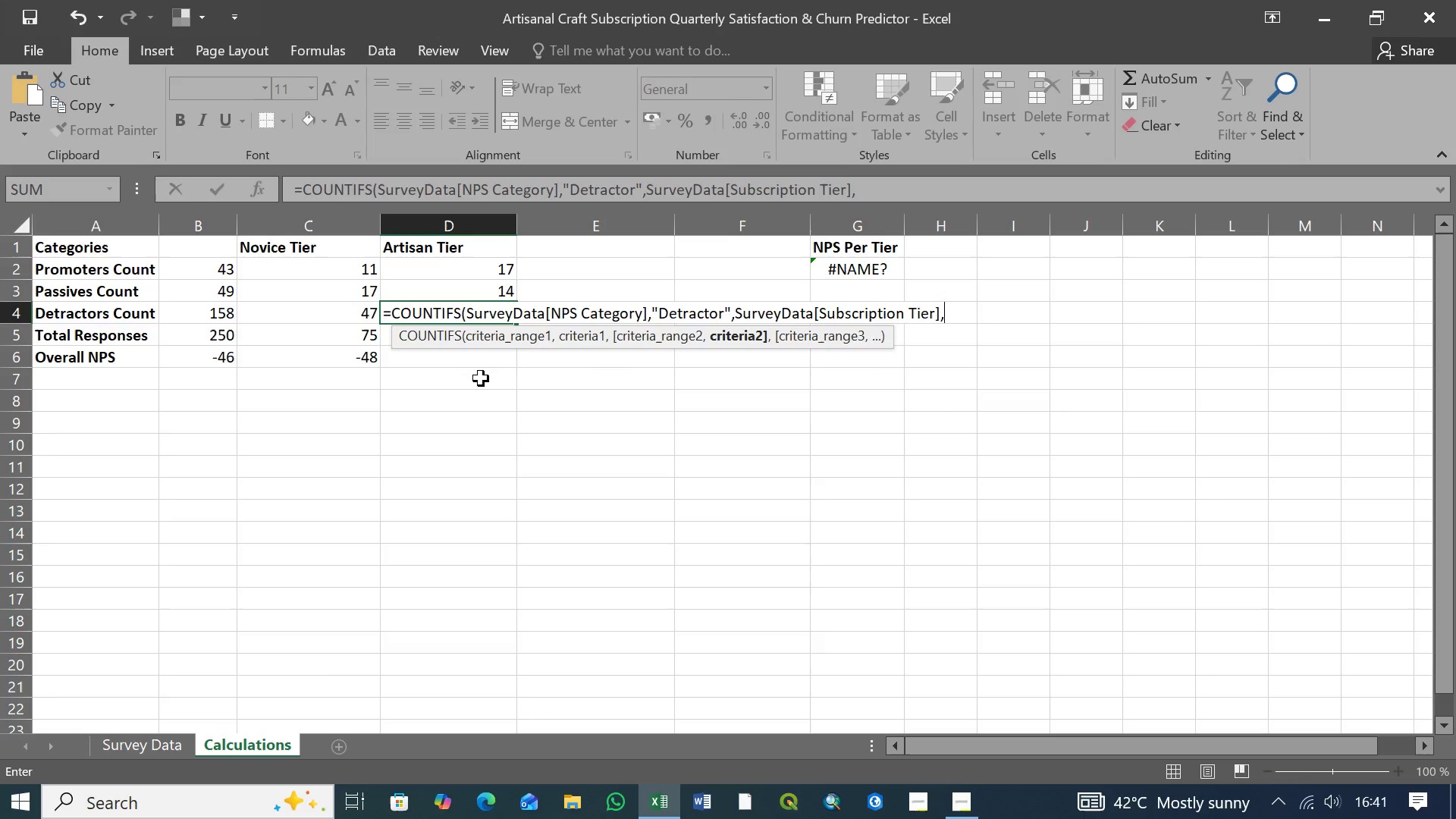 
wait(13.94)
 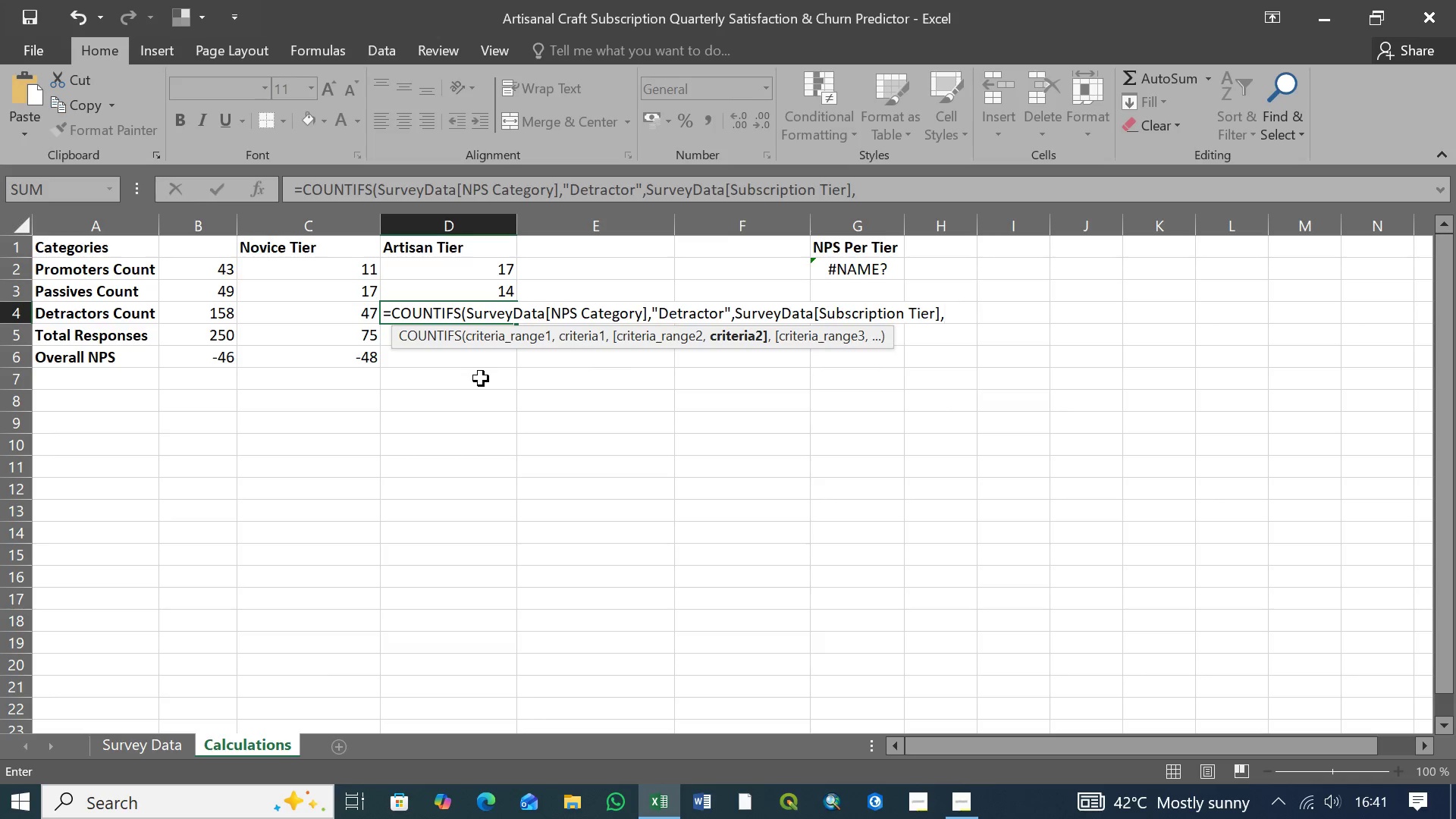 
type("Artisan"))
 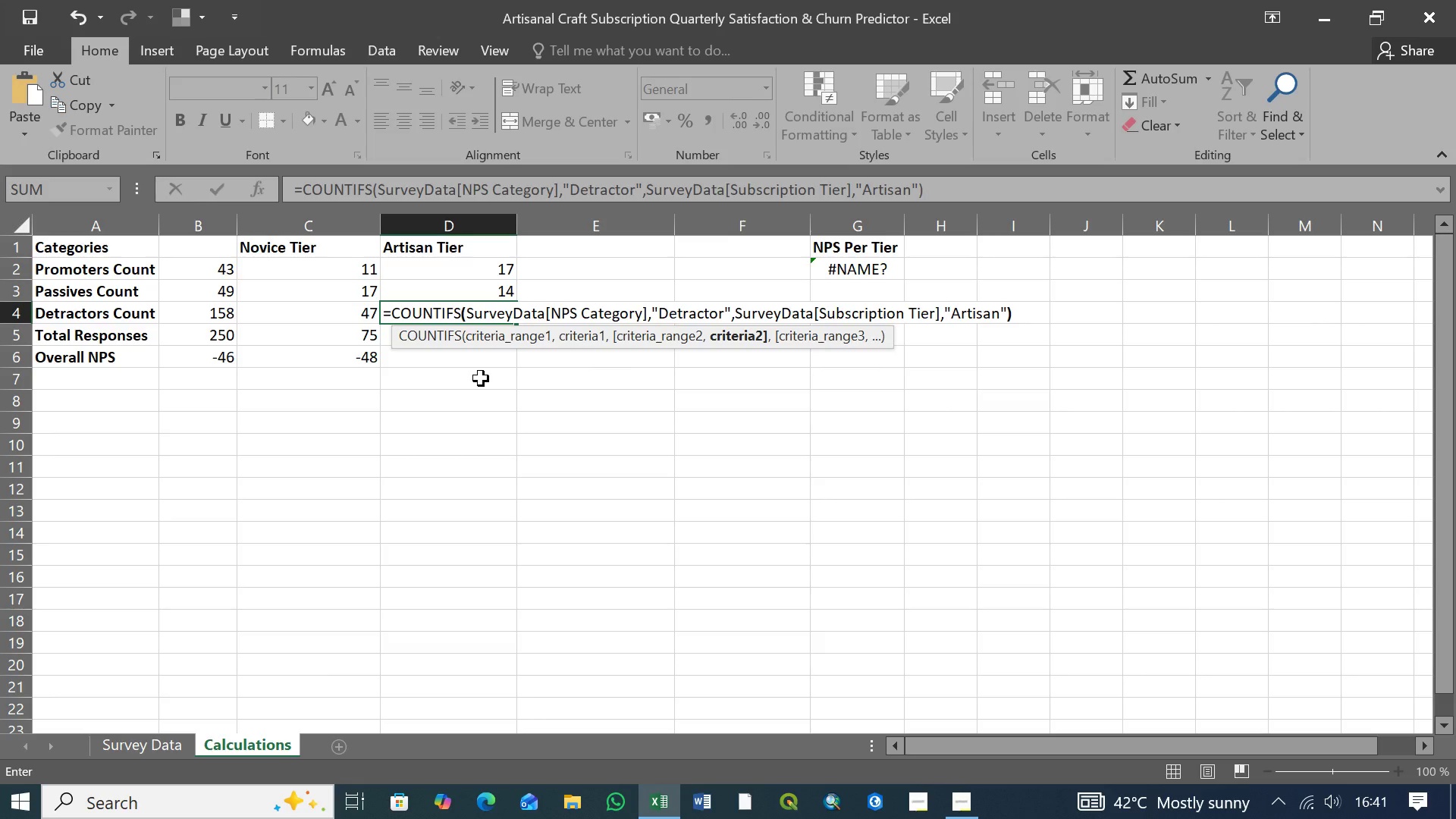 
key(Enter)
 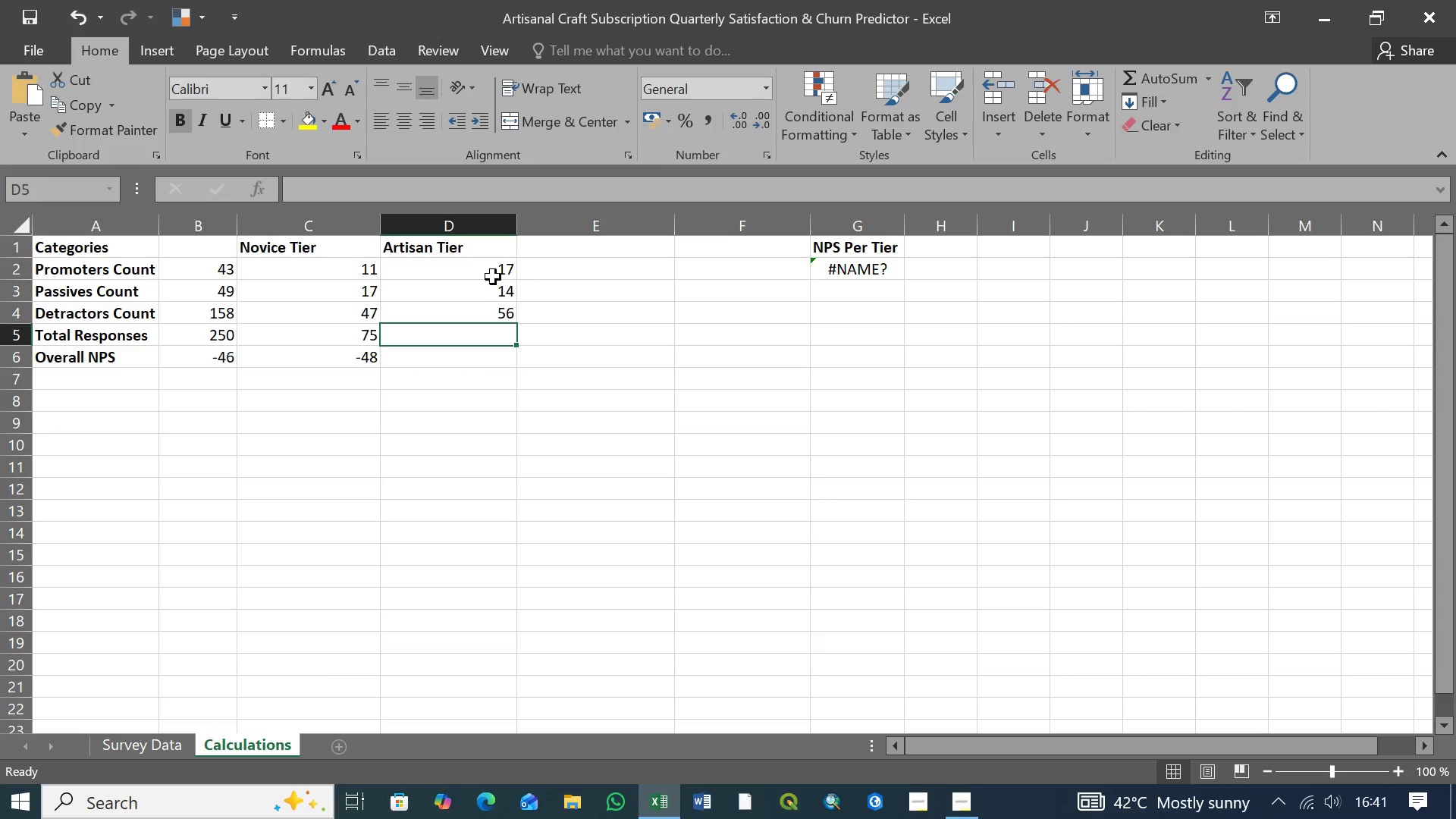 
left_click([493, 272])
 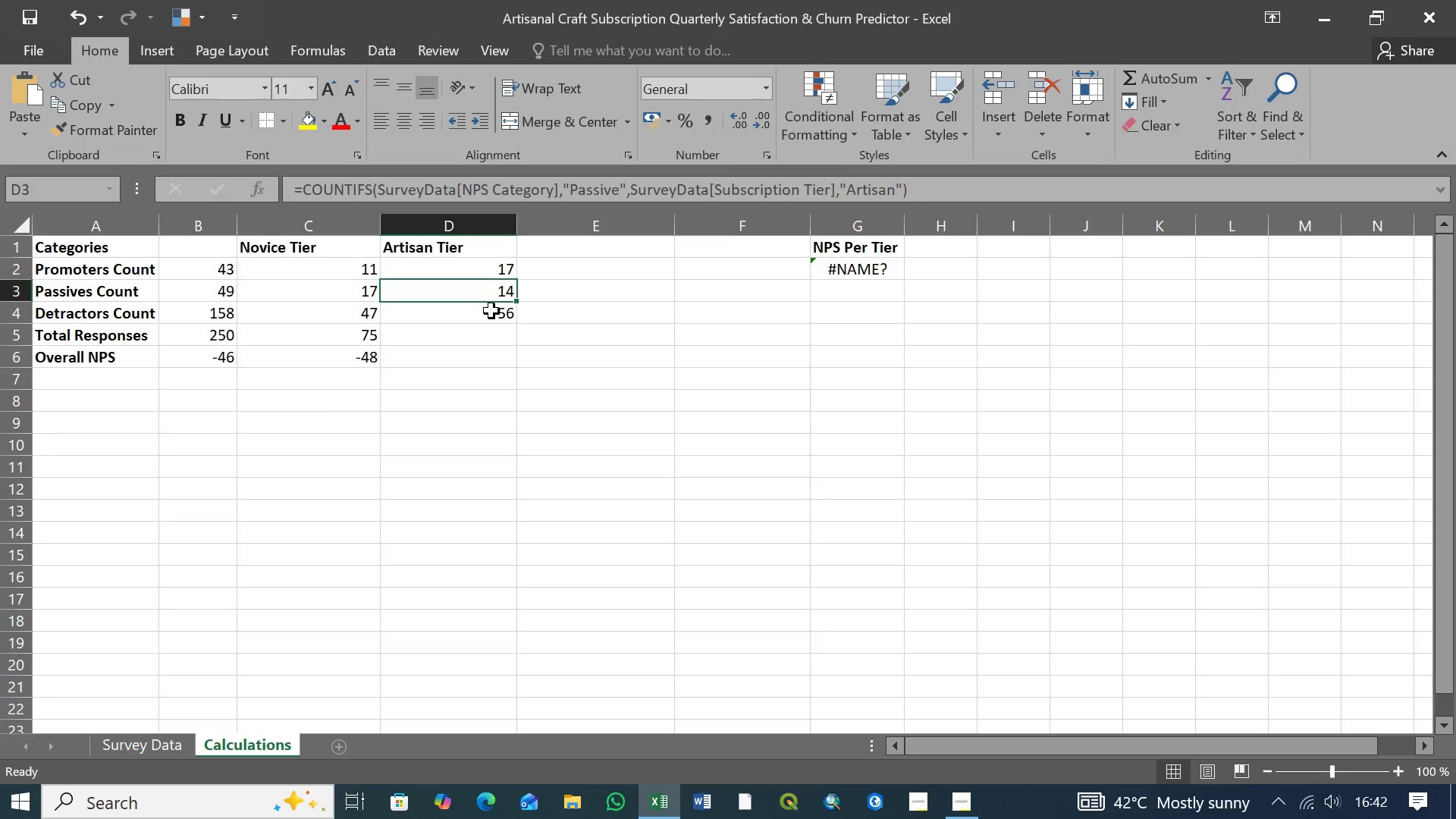 
double_click([491, 313])
 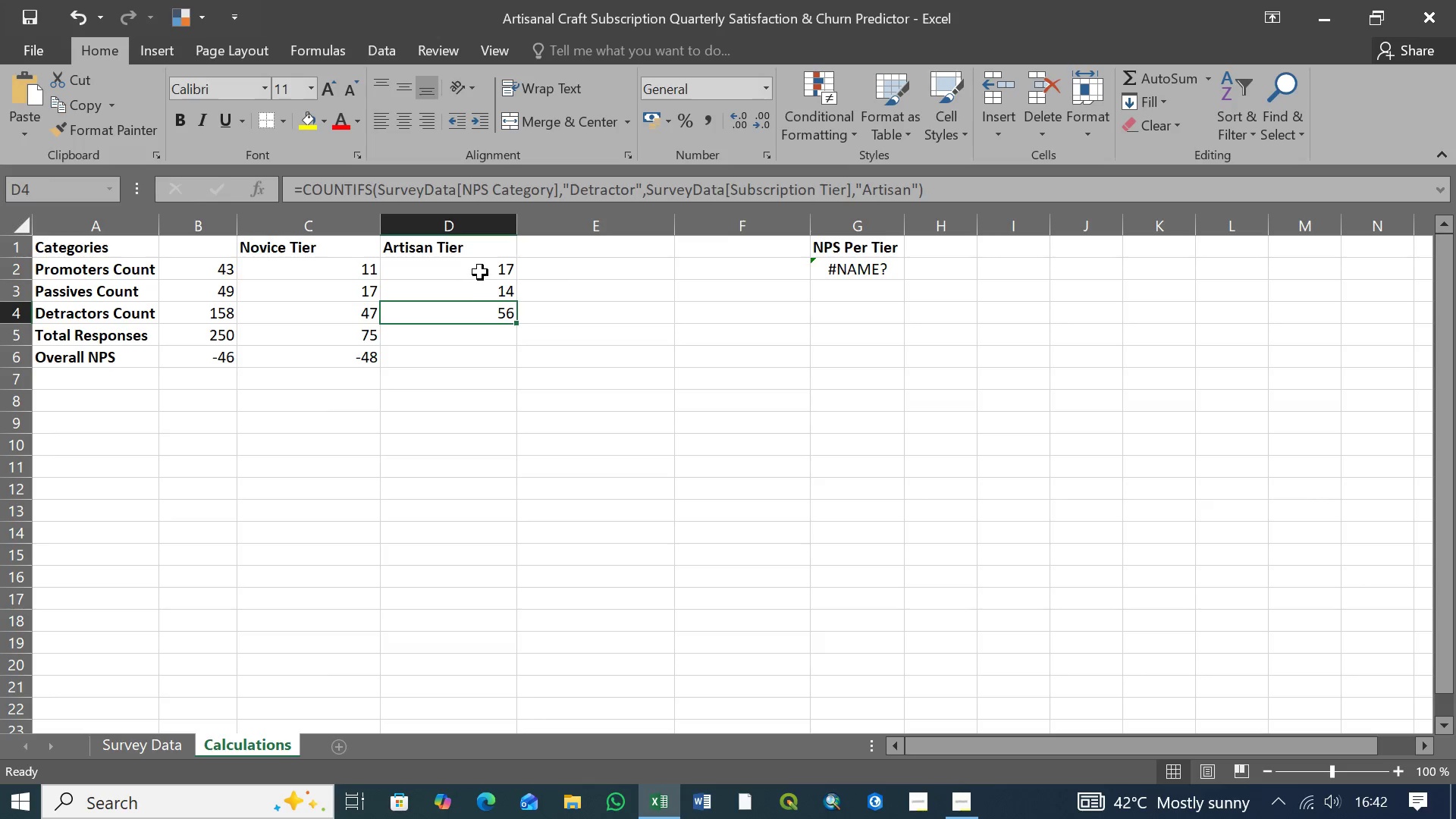 
left_click([481, 267])
 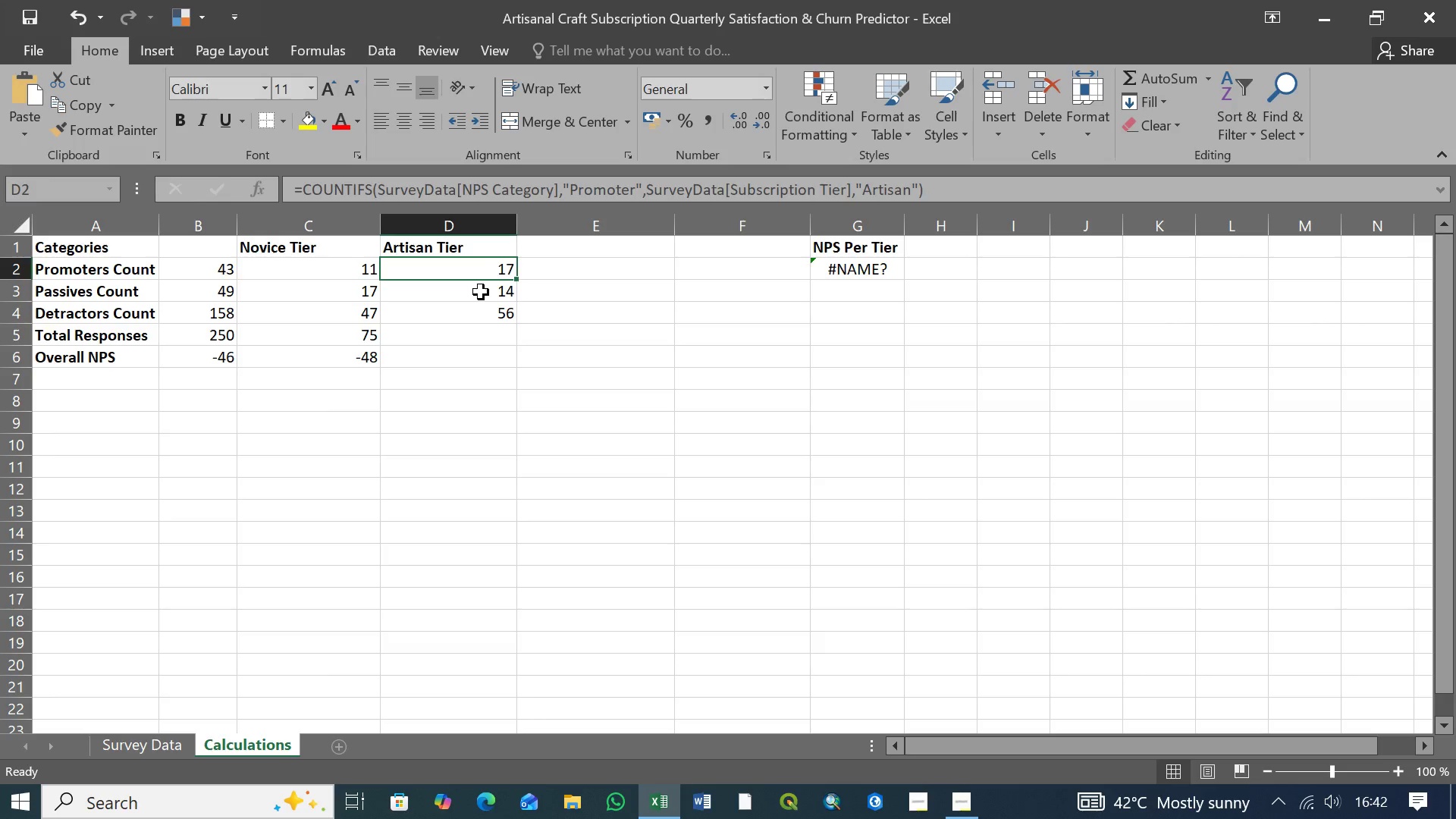 
left_click([481, 292])
 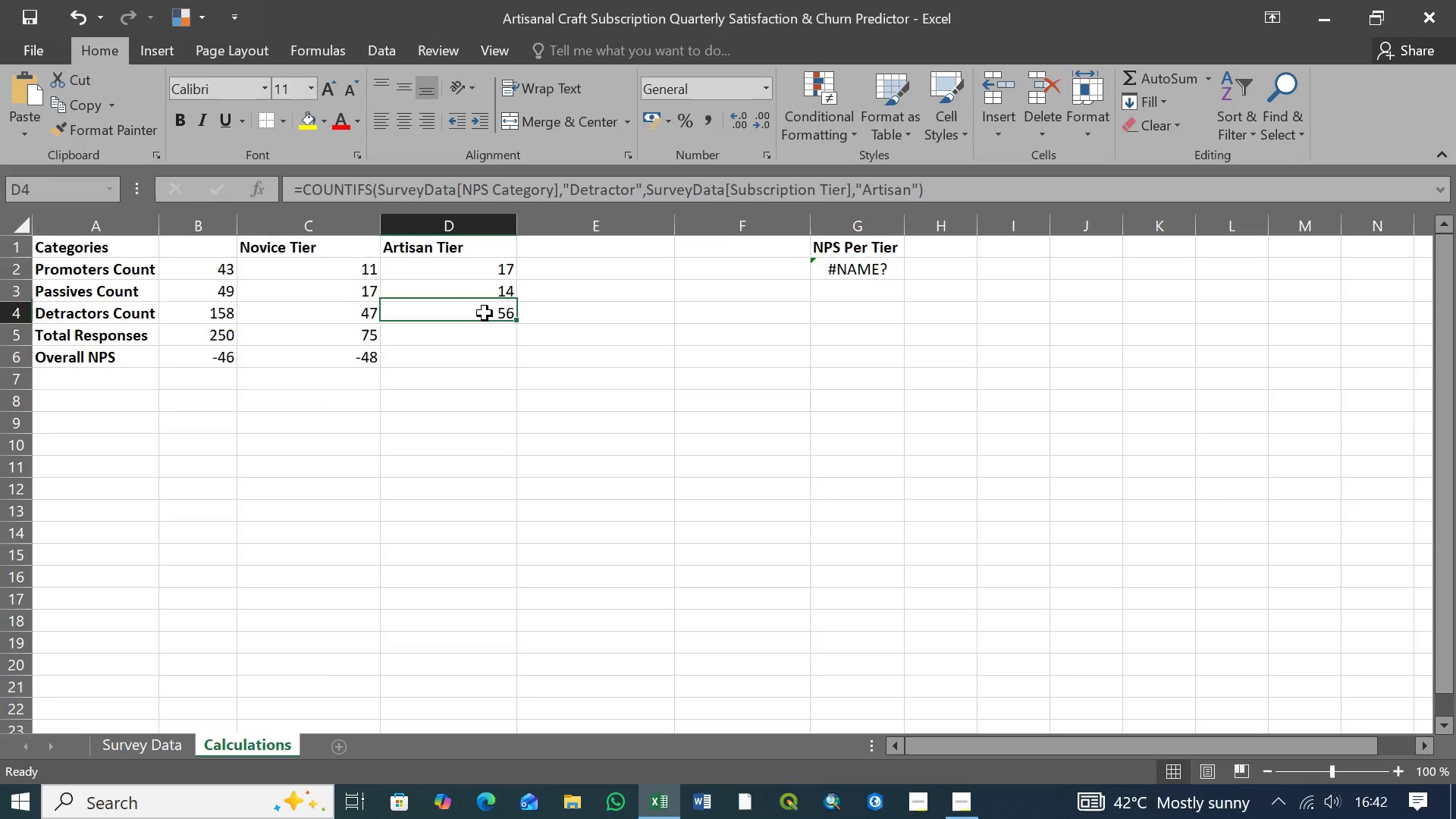 
left_click([485, 313])
 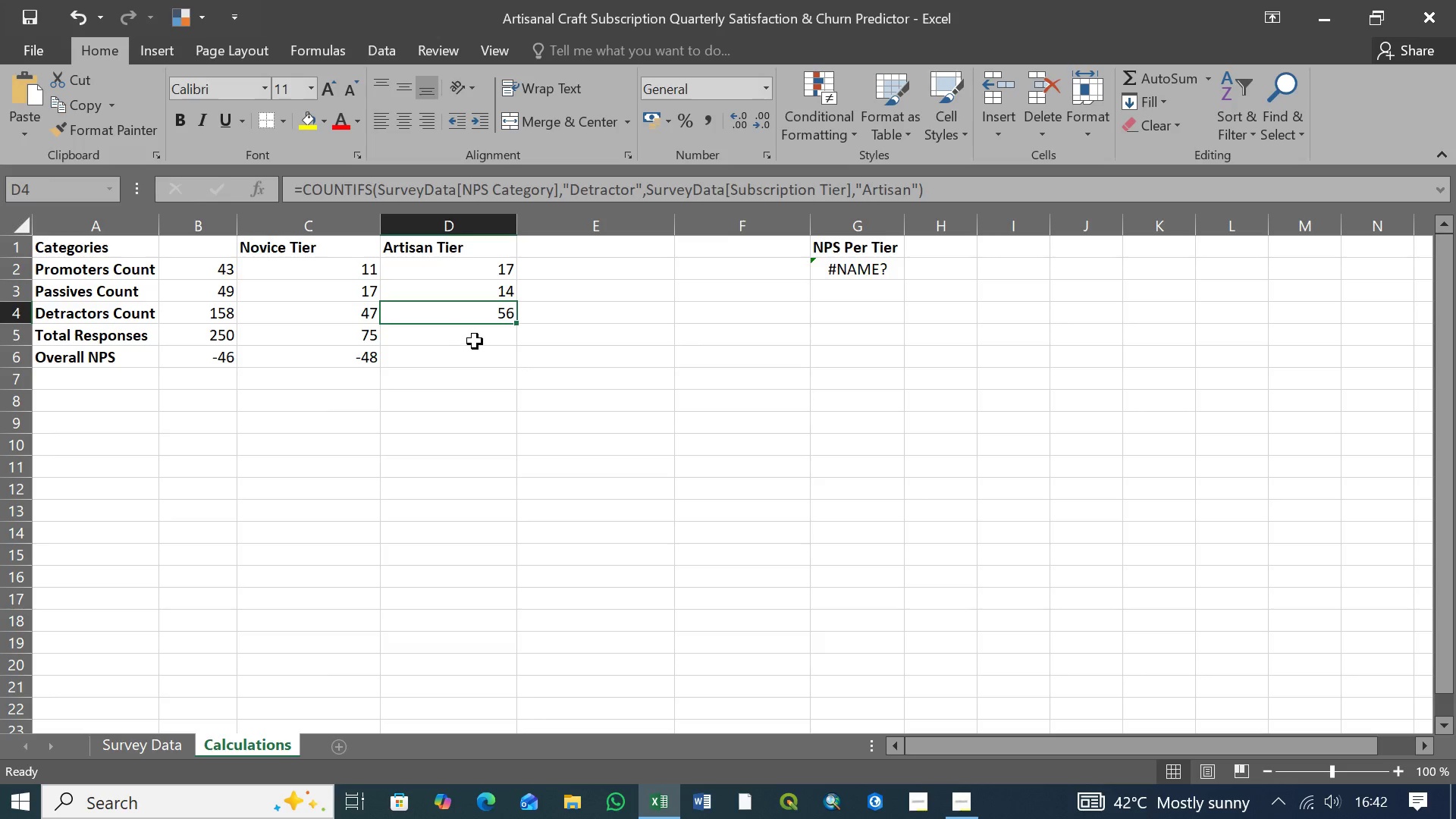 
left_click([475, 341])
 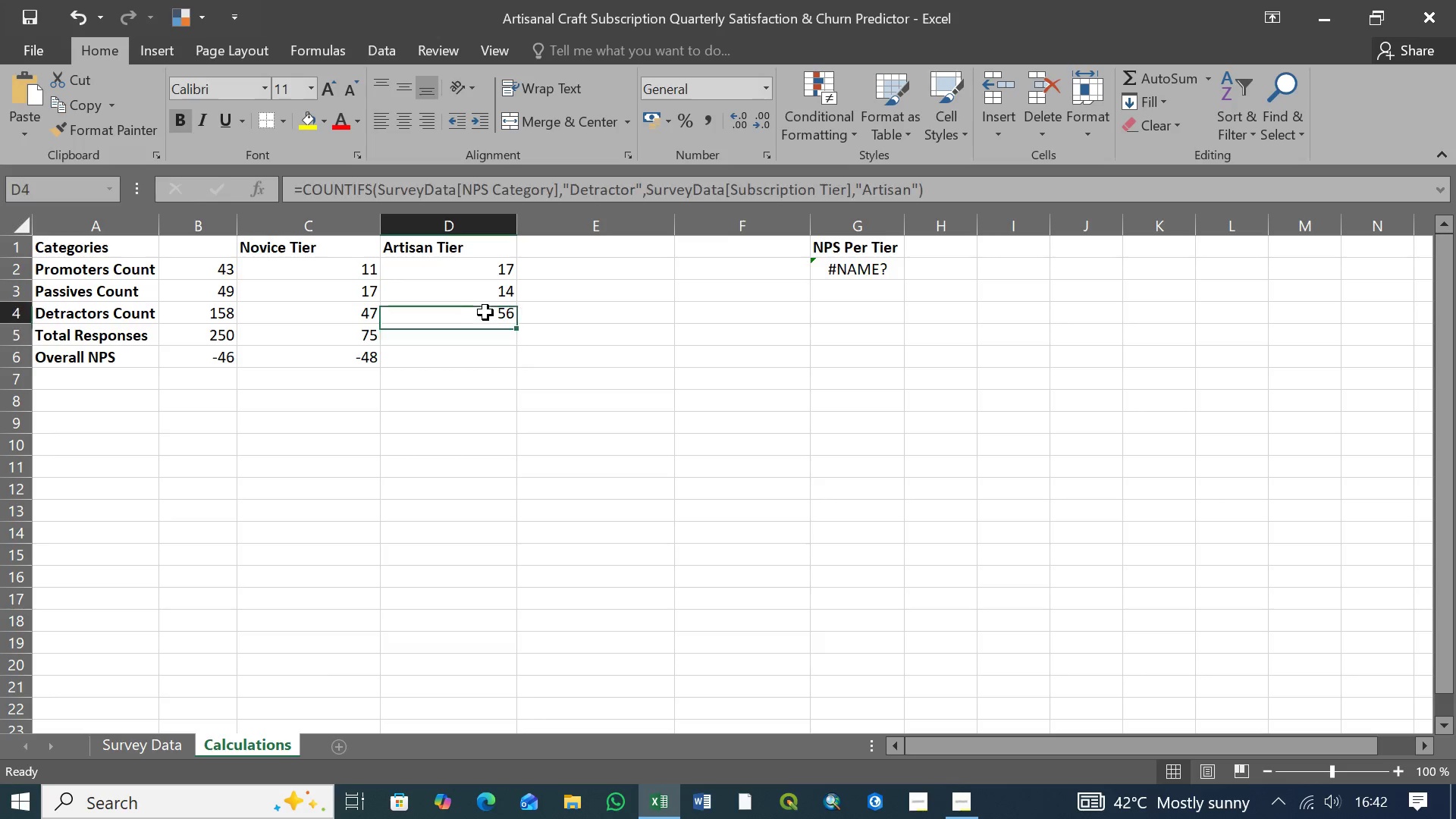 
left_click([485, 312])
 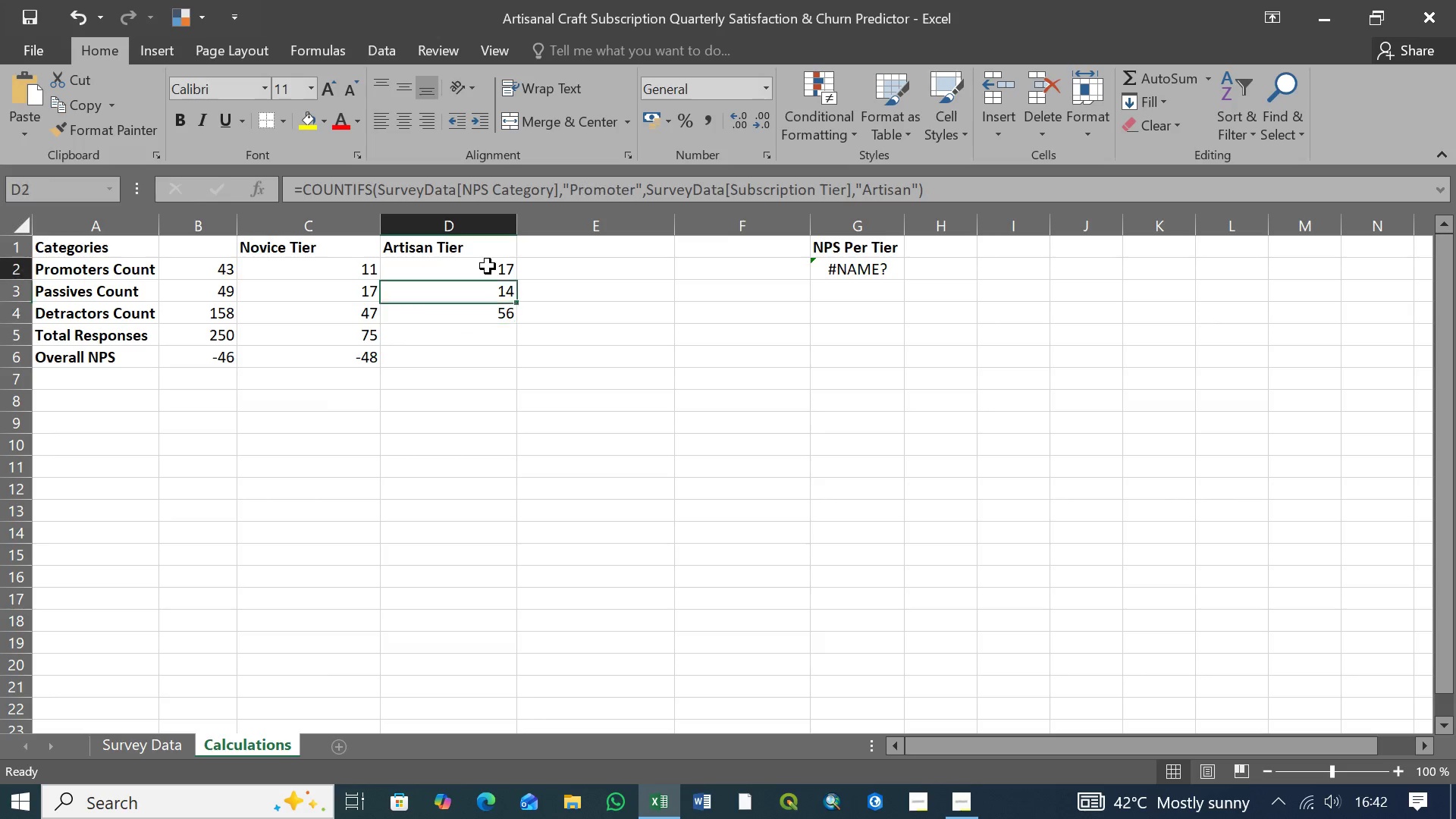 
left_click([488, 266])
 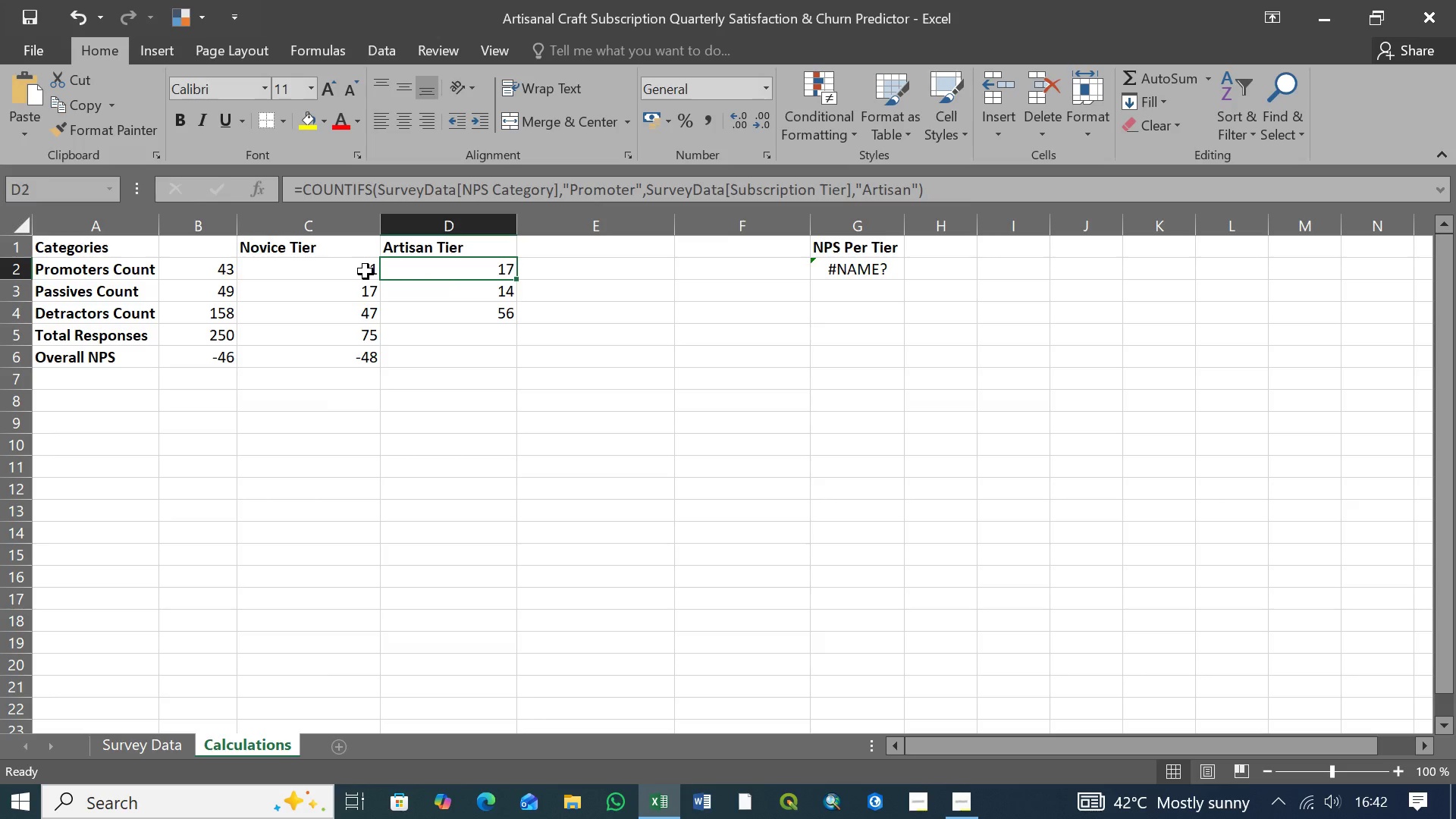 
left_click([366, 271])
 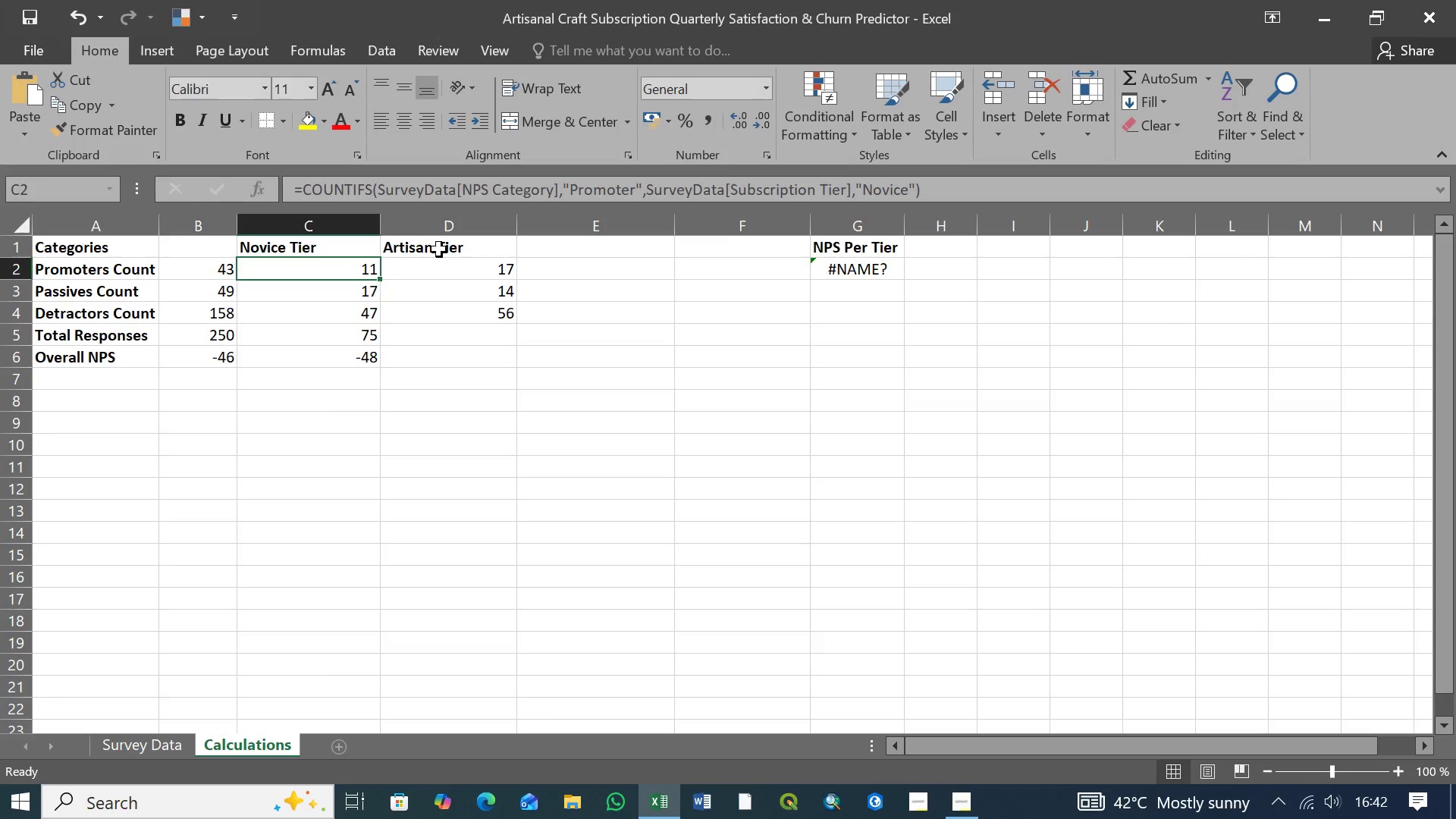 
left_click([439, 249])
 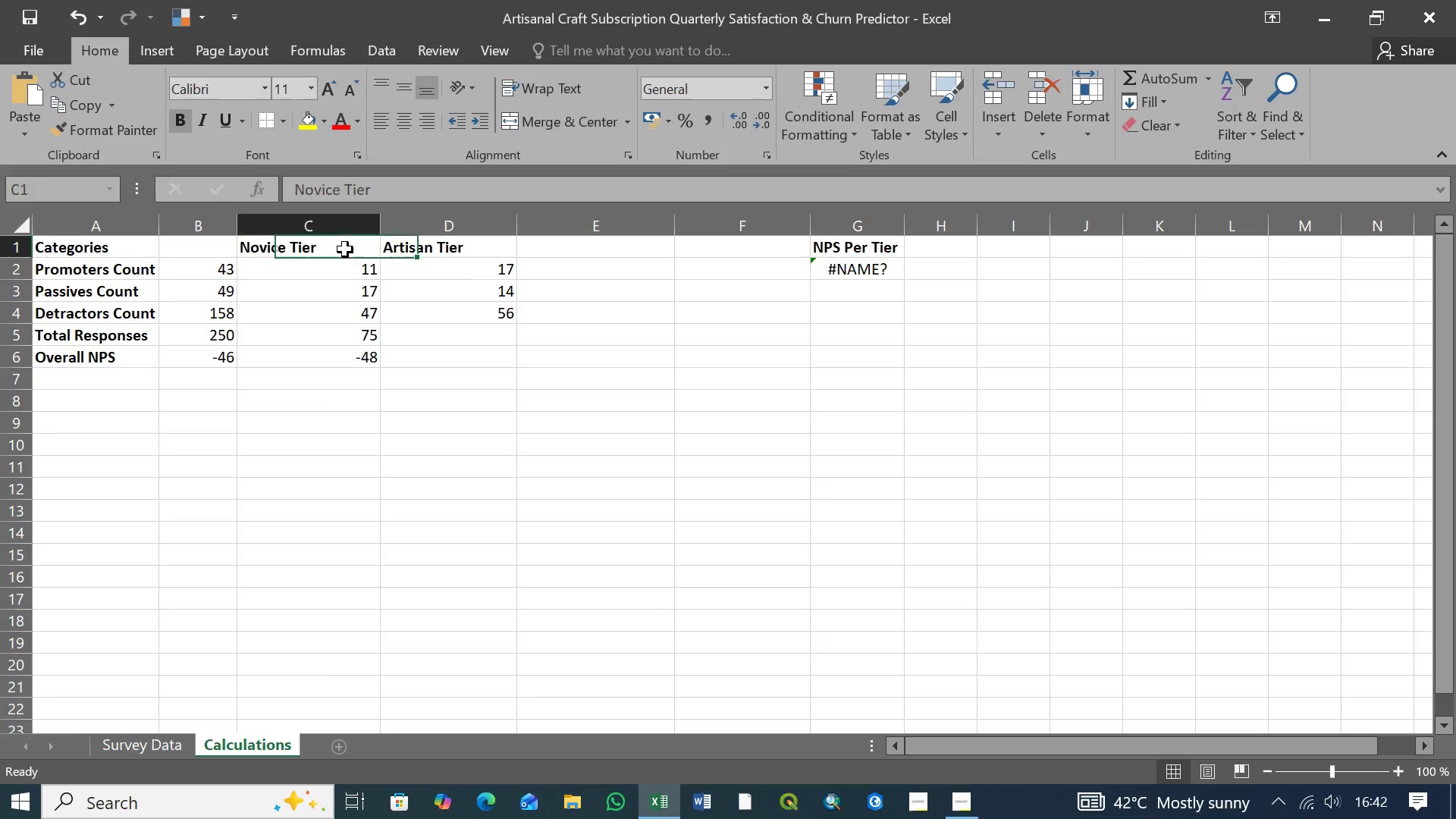 
left_click([345, 249])
 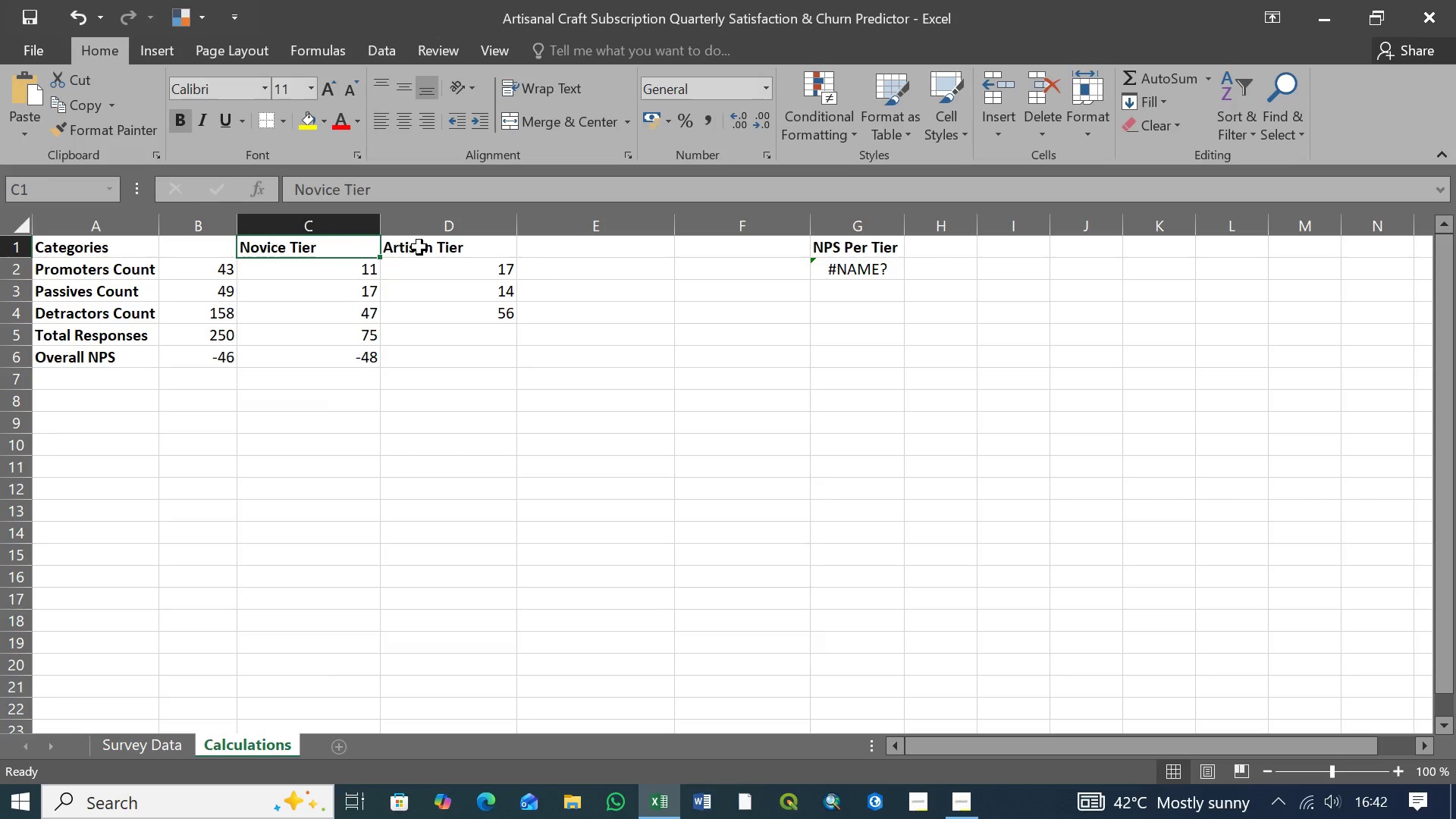 
left_click([421, 247])
 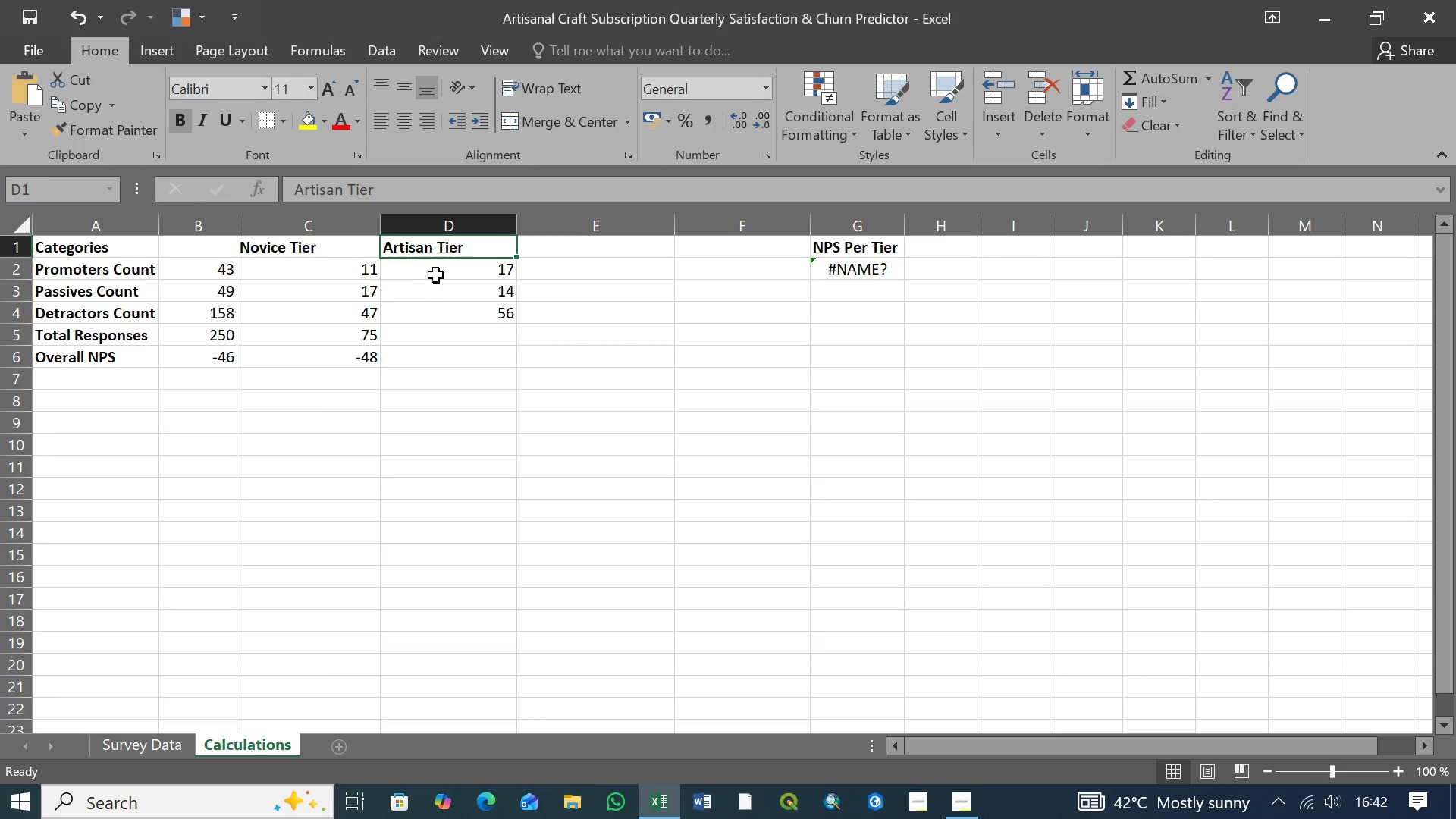 
left_click([439, 271])
 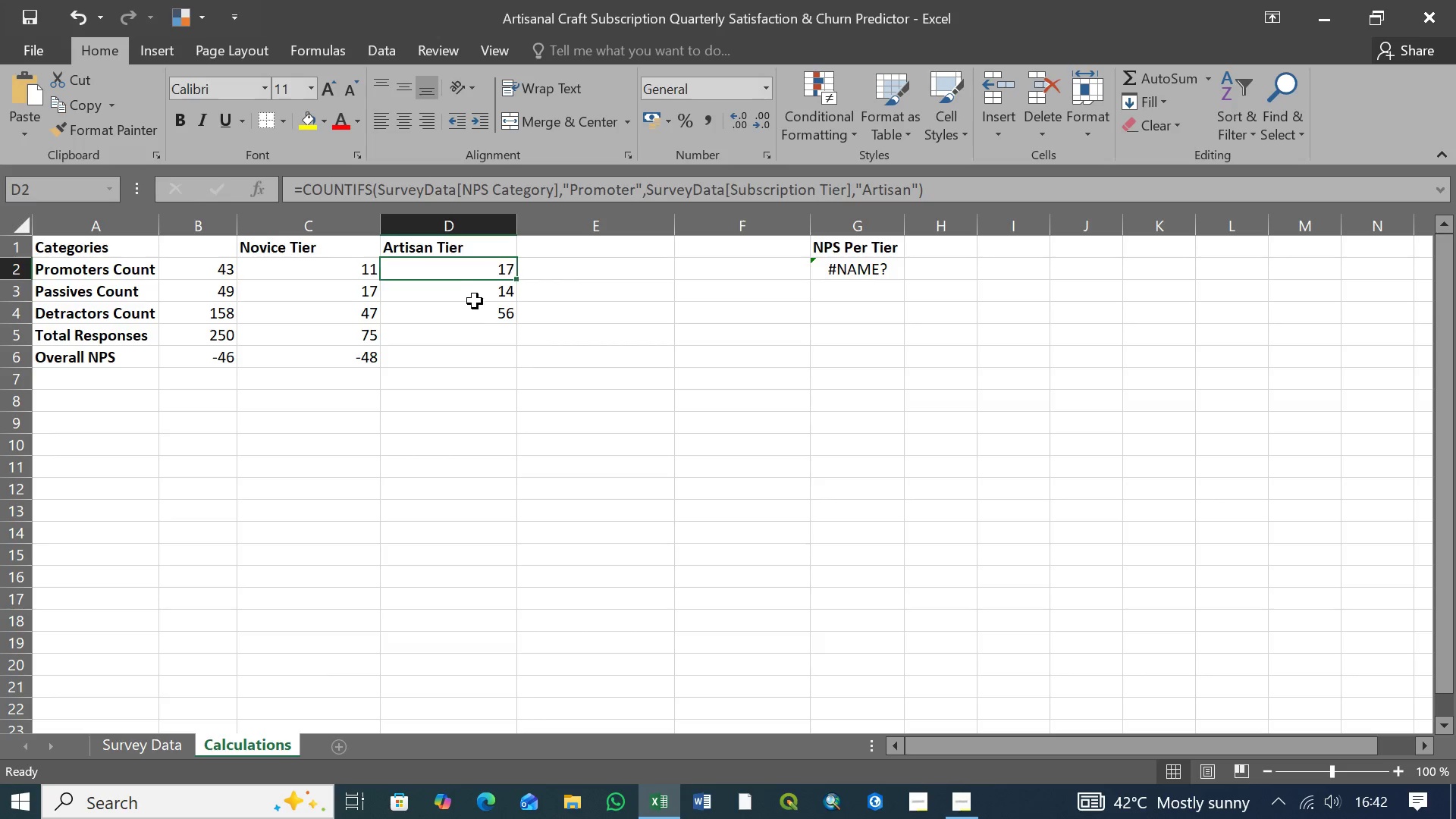 
left_click([475, 301])
 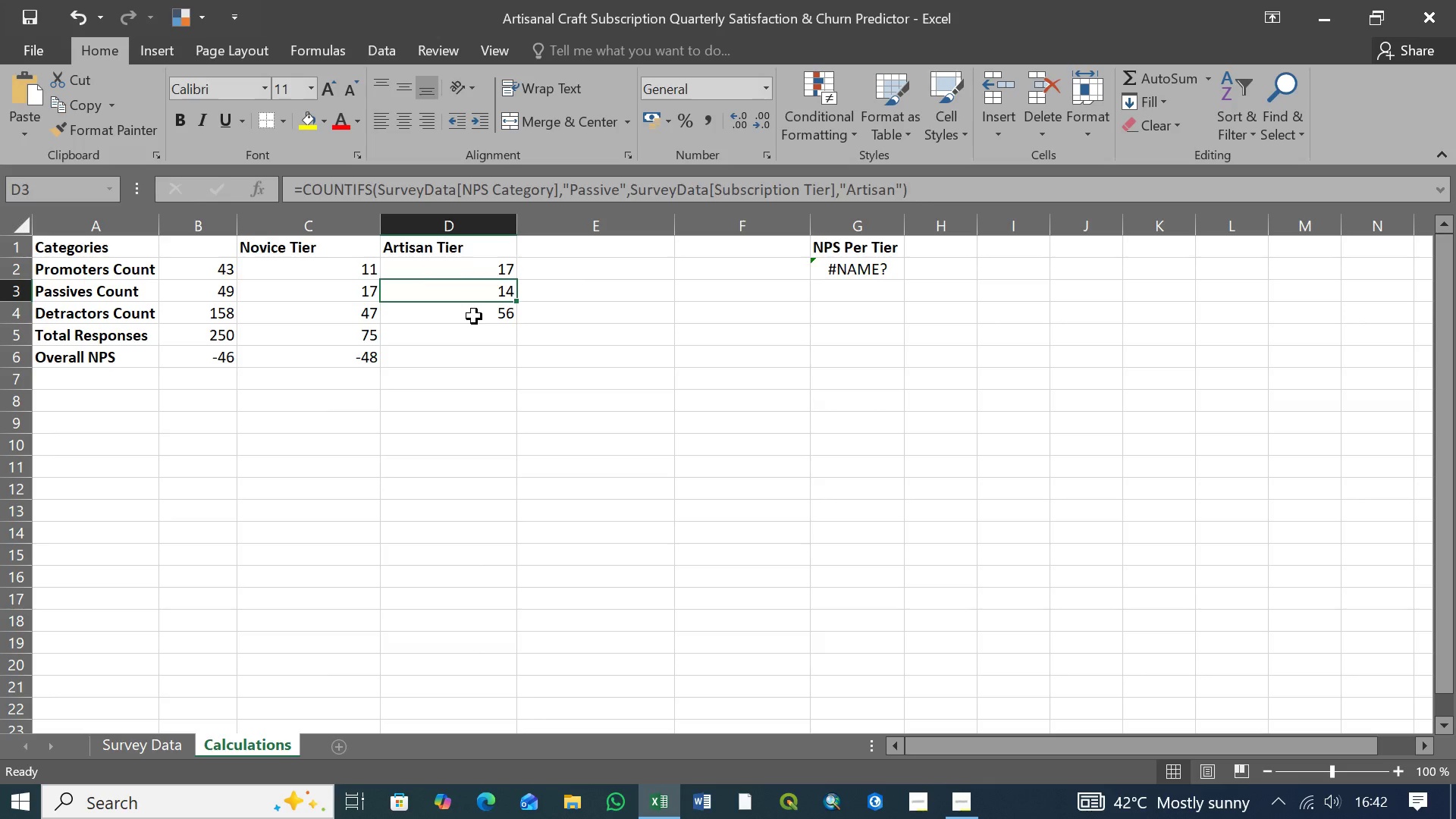 
left_click([474, 316])
 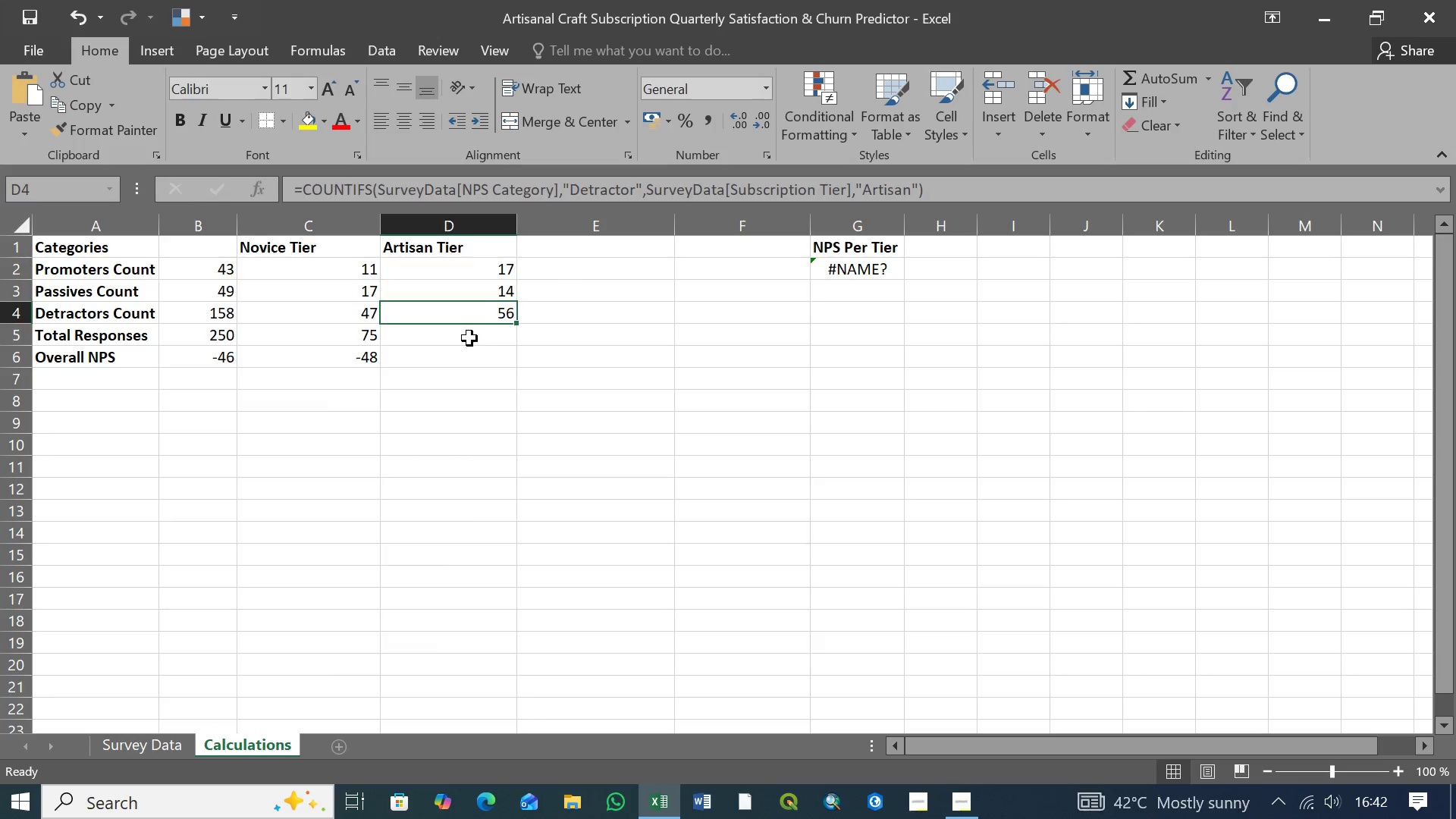 
left_click([469, 338])
 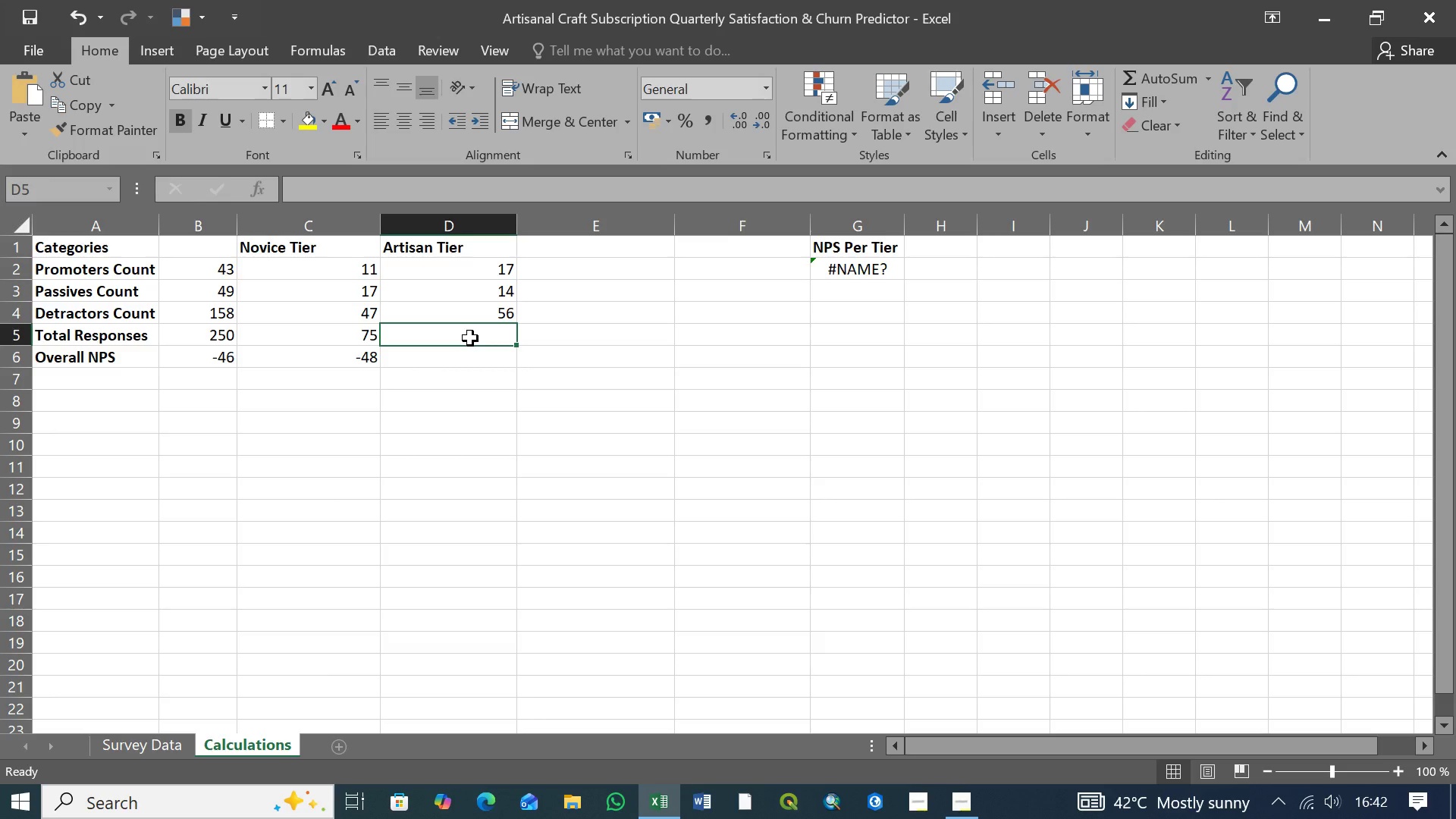 
wait(12.33)
 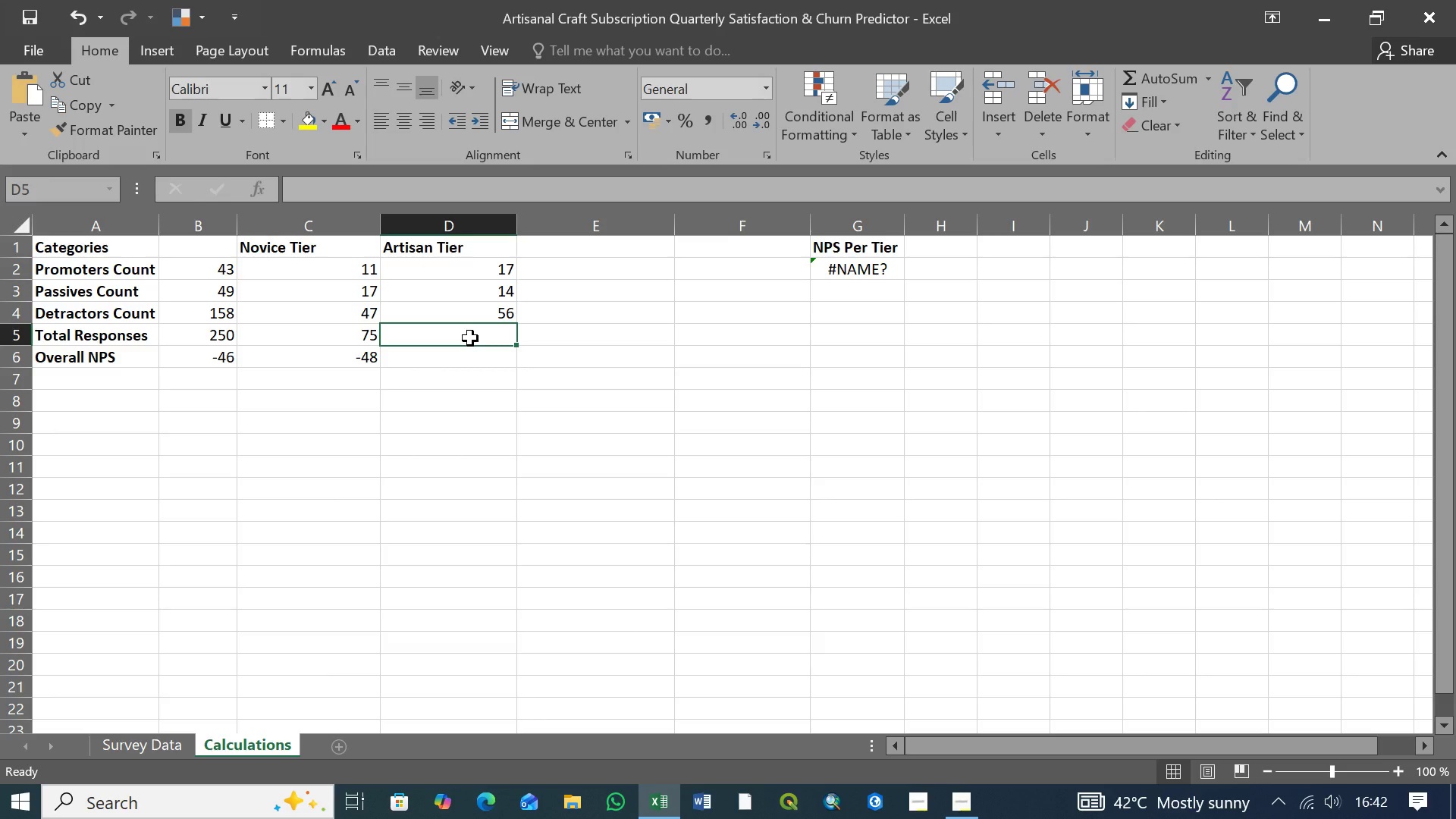 
type(=c)
key(Backspace)
type(COUNT)
 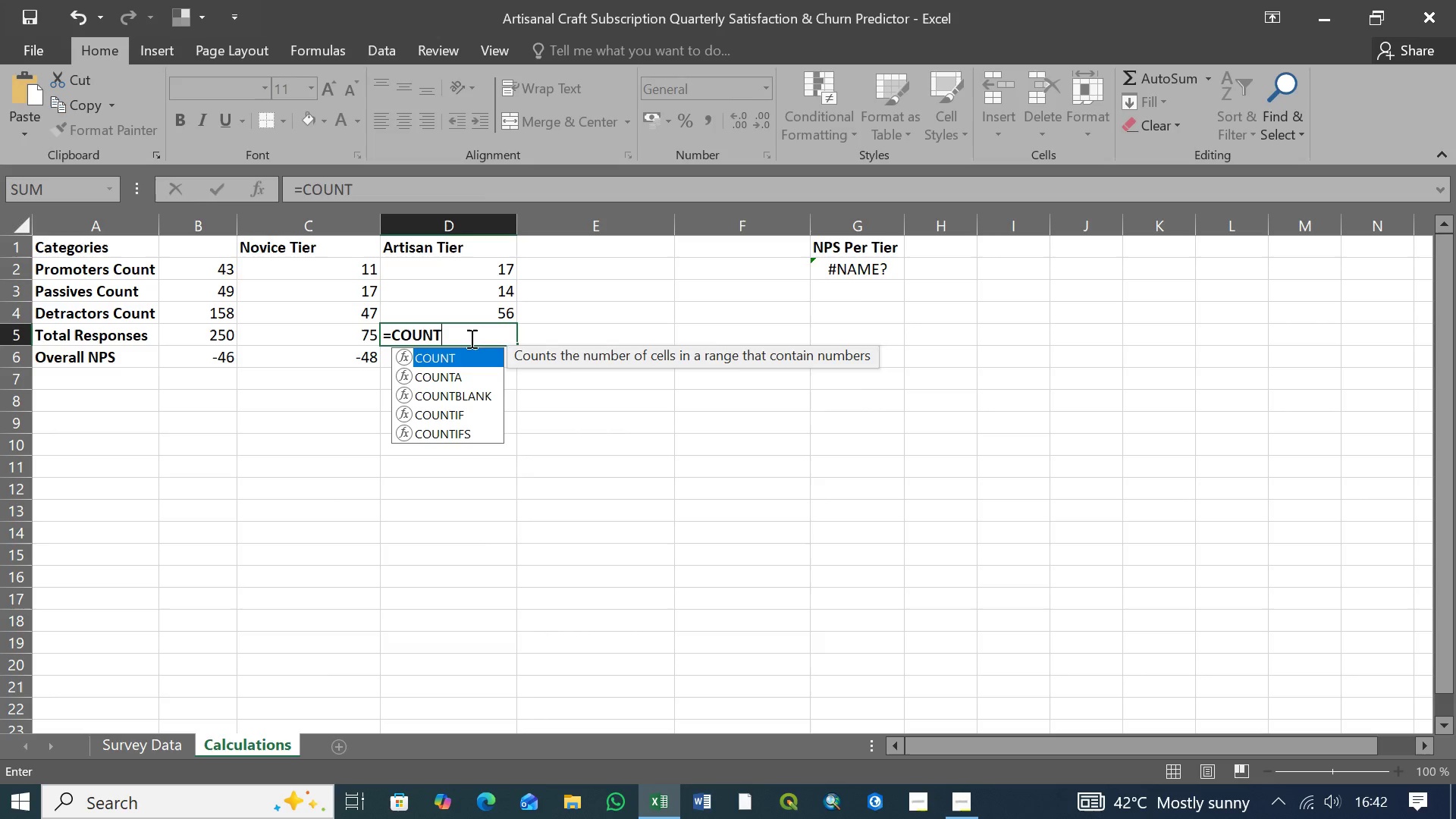 
key(ArrowDown)
 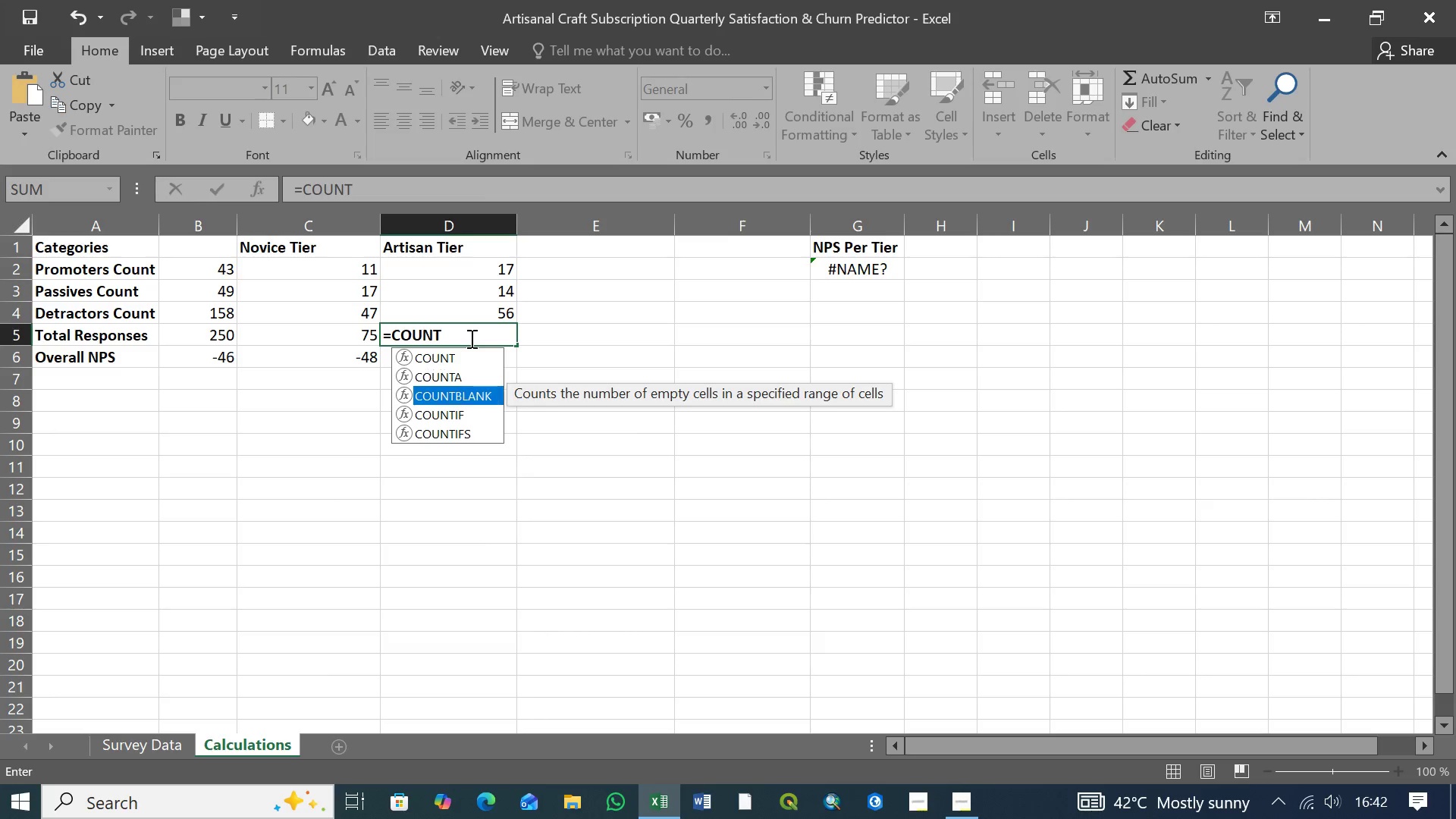 
key(ArrowDown)
 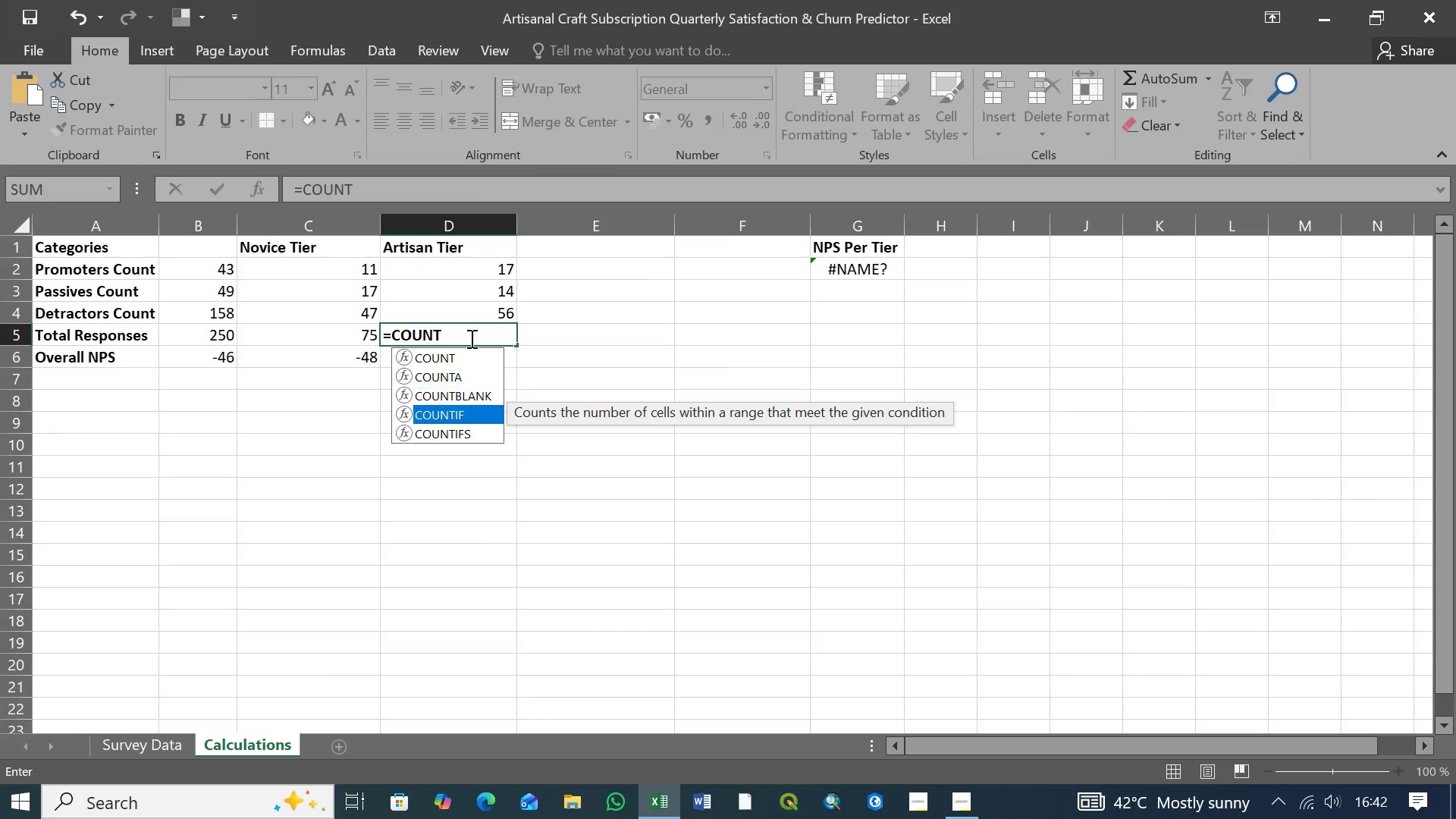 
key(ArrowDown)
 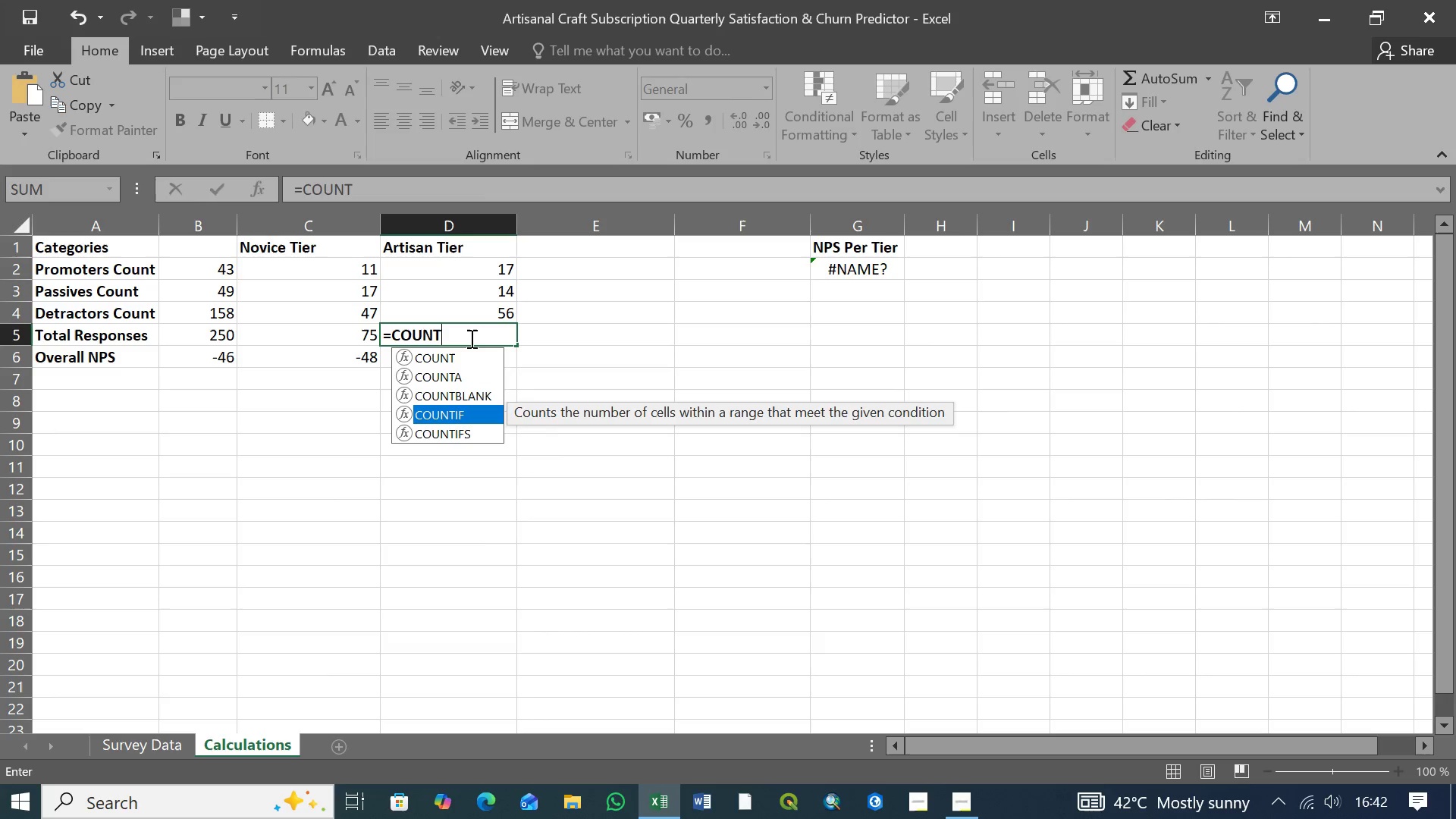 
key(ArrowDown)
 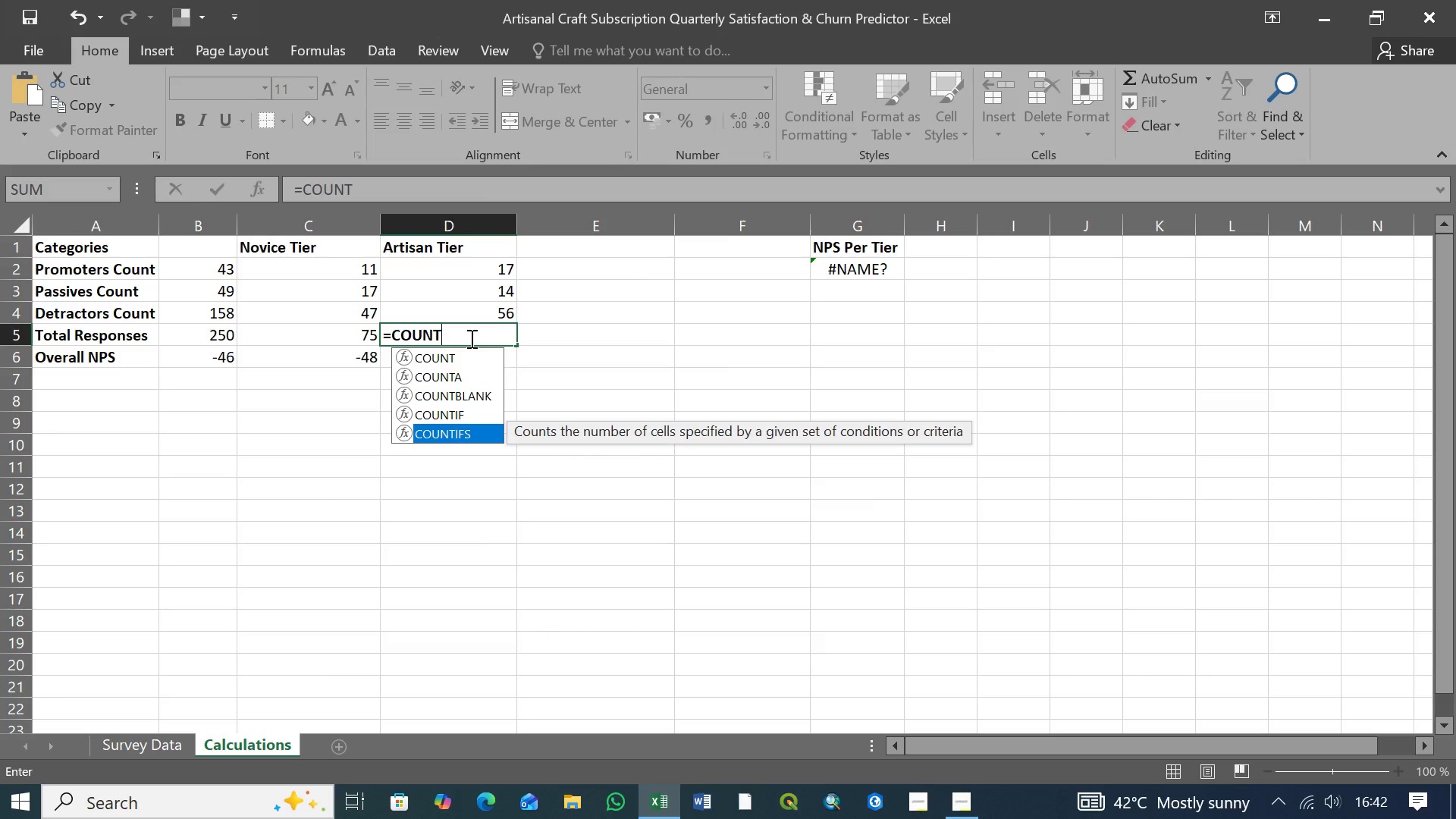 
key(ArrowUp)
 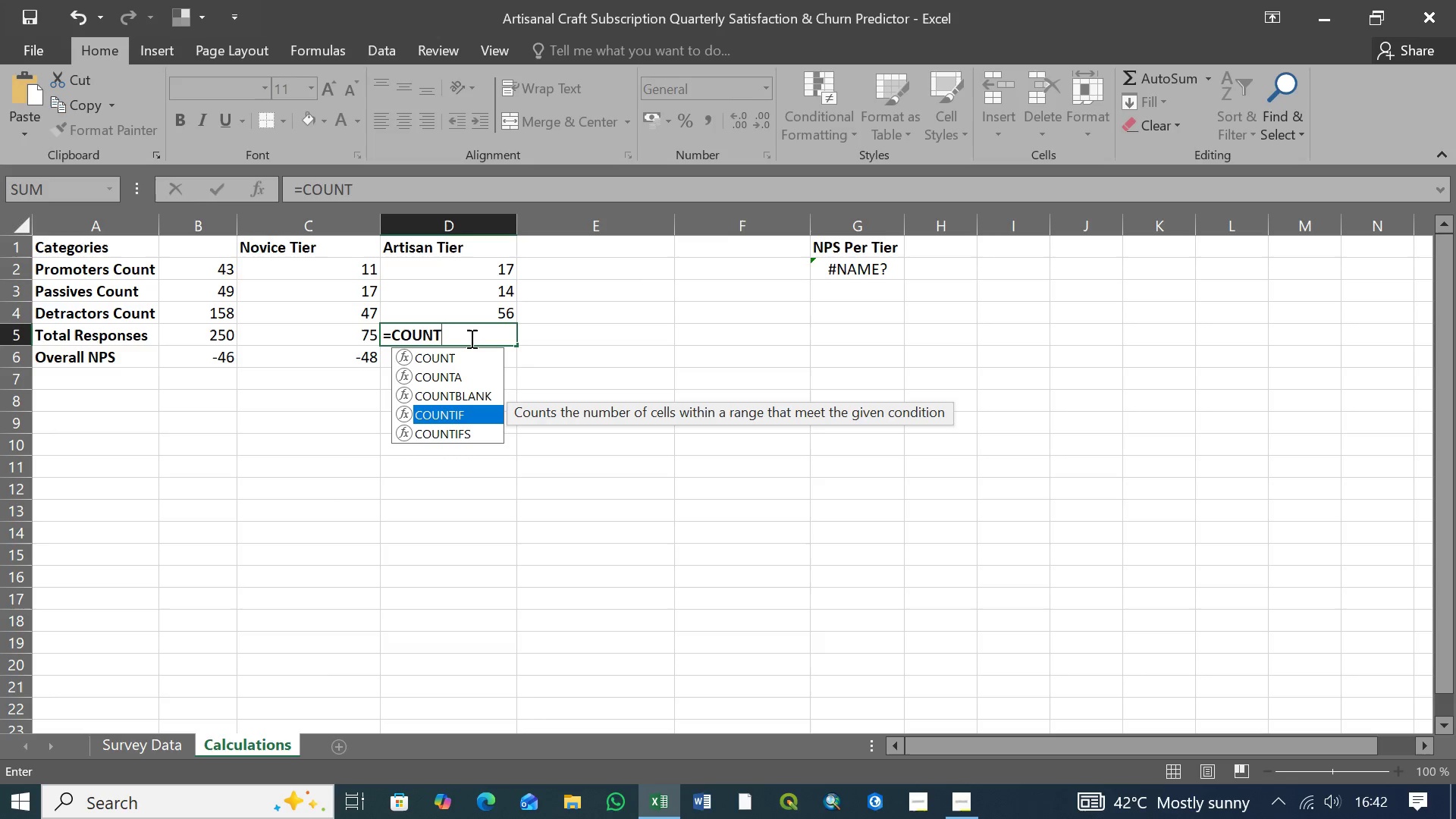 
key(Tab)
type(Survey)
key(Tab)
 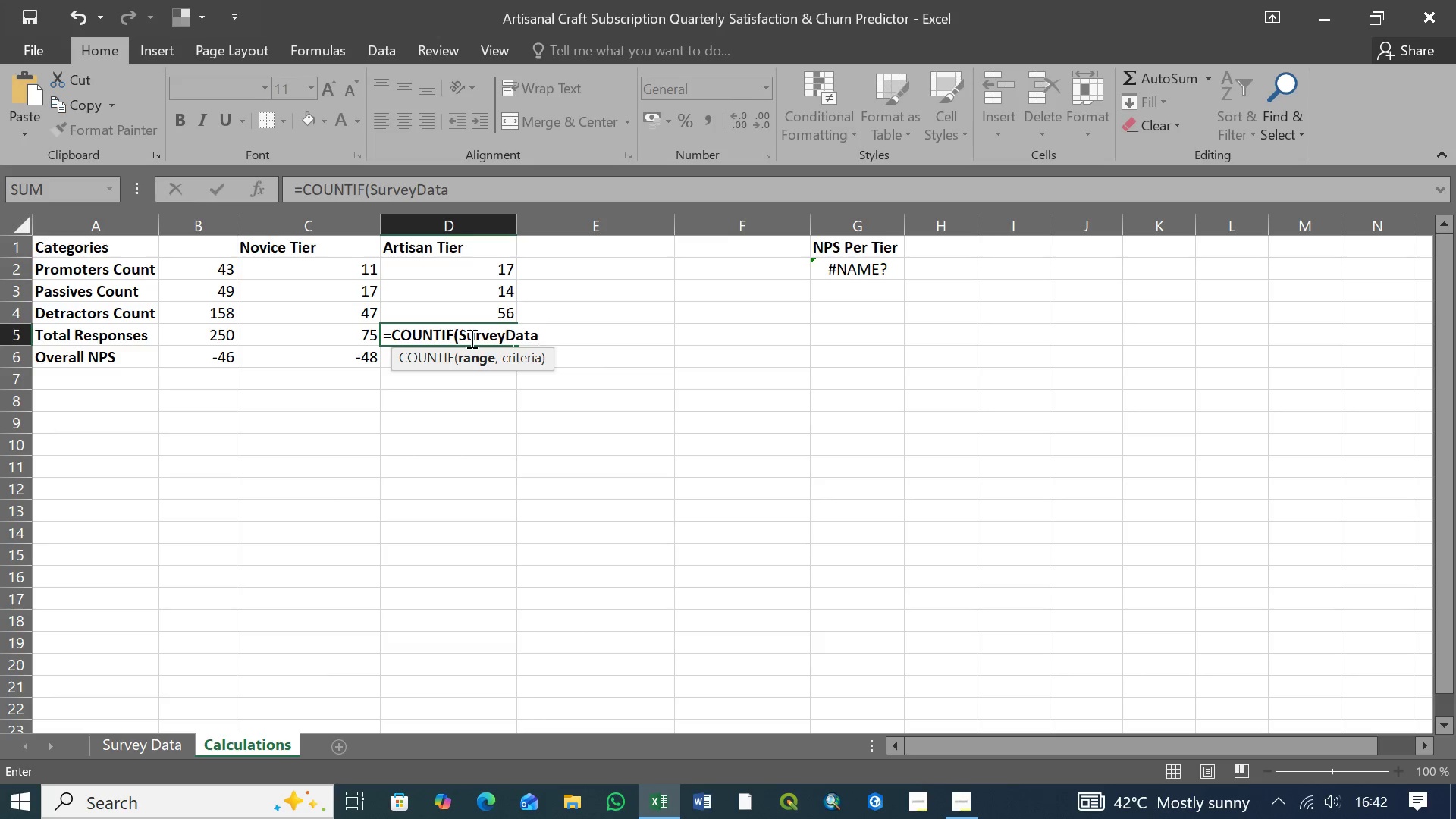 
wait(10.8)
 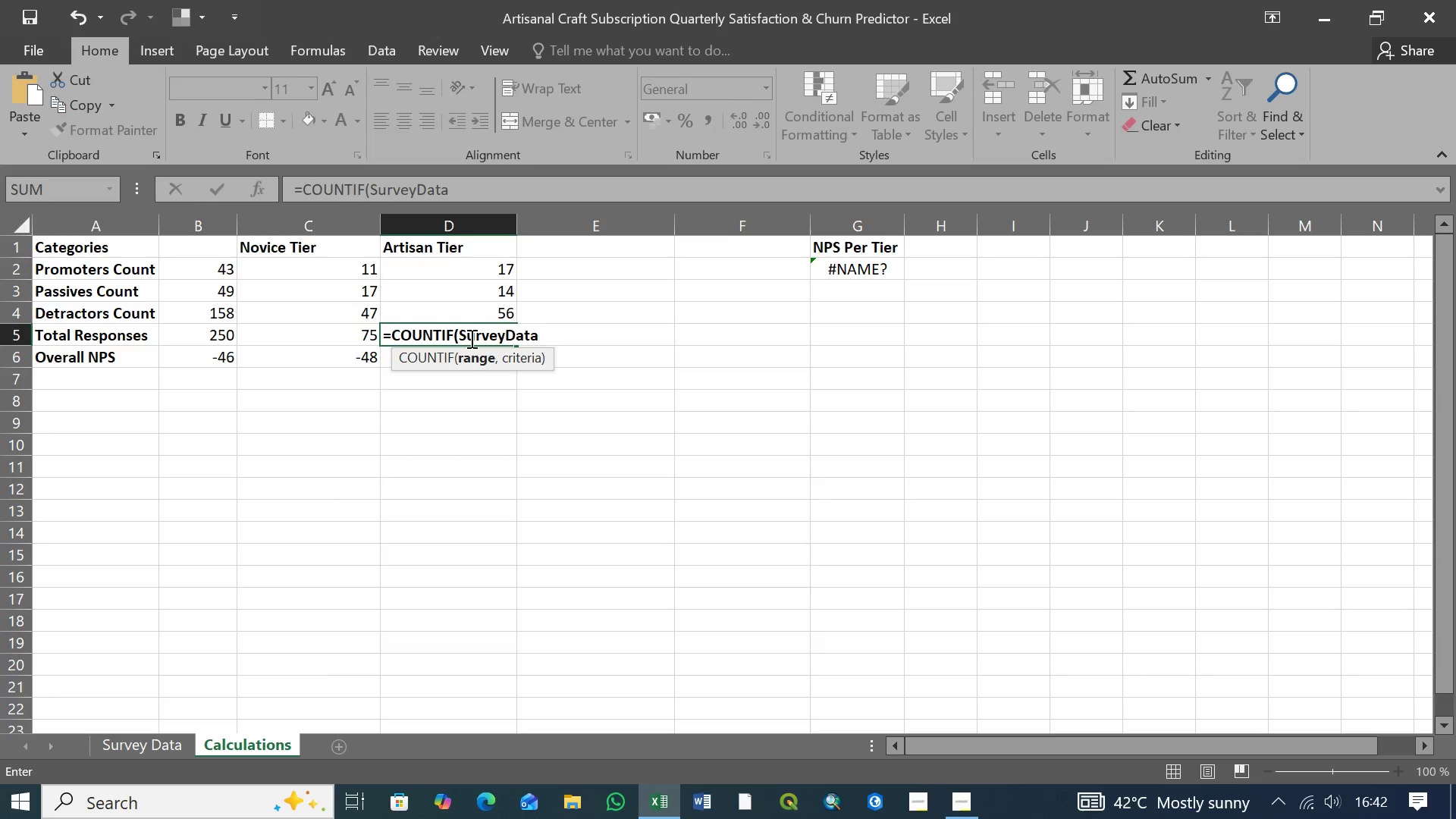 
left_click([382, 337])
 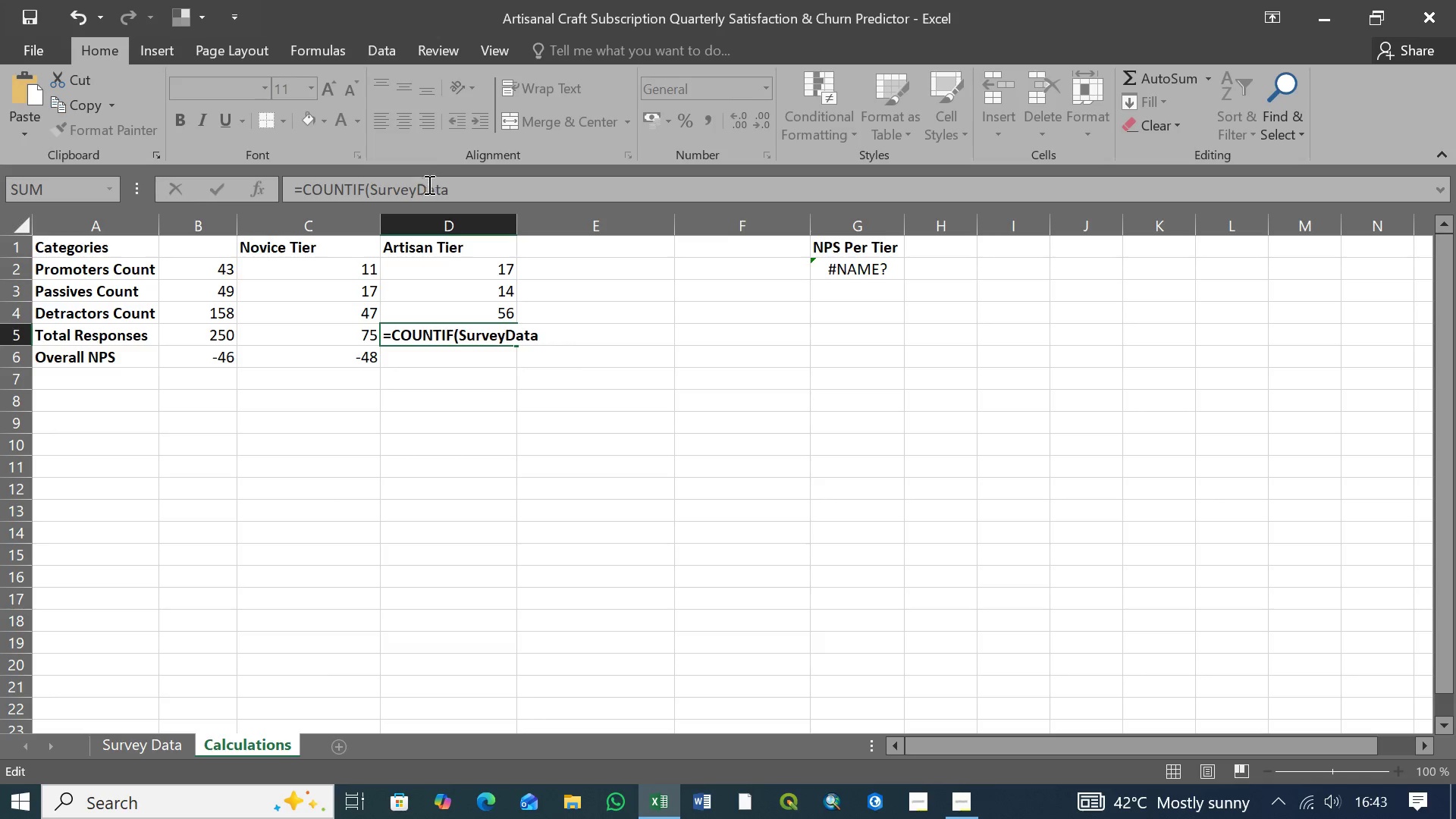 
left_click([458, 189])
 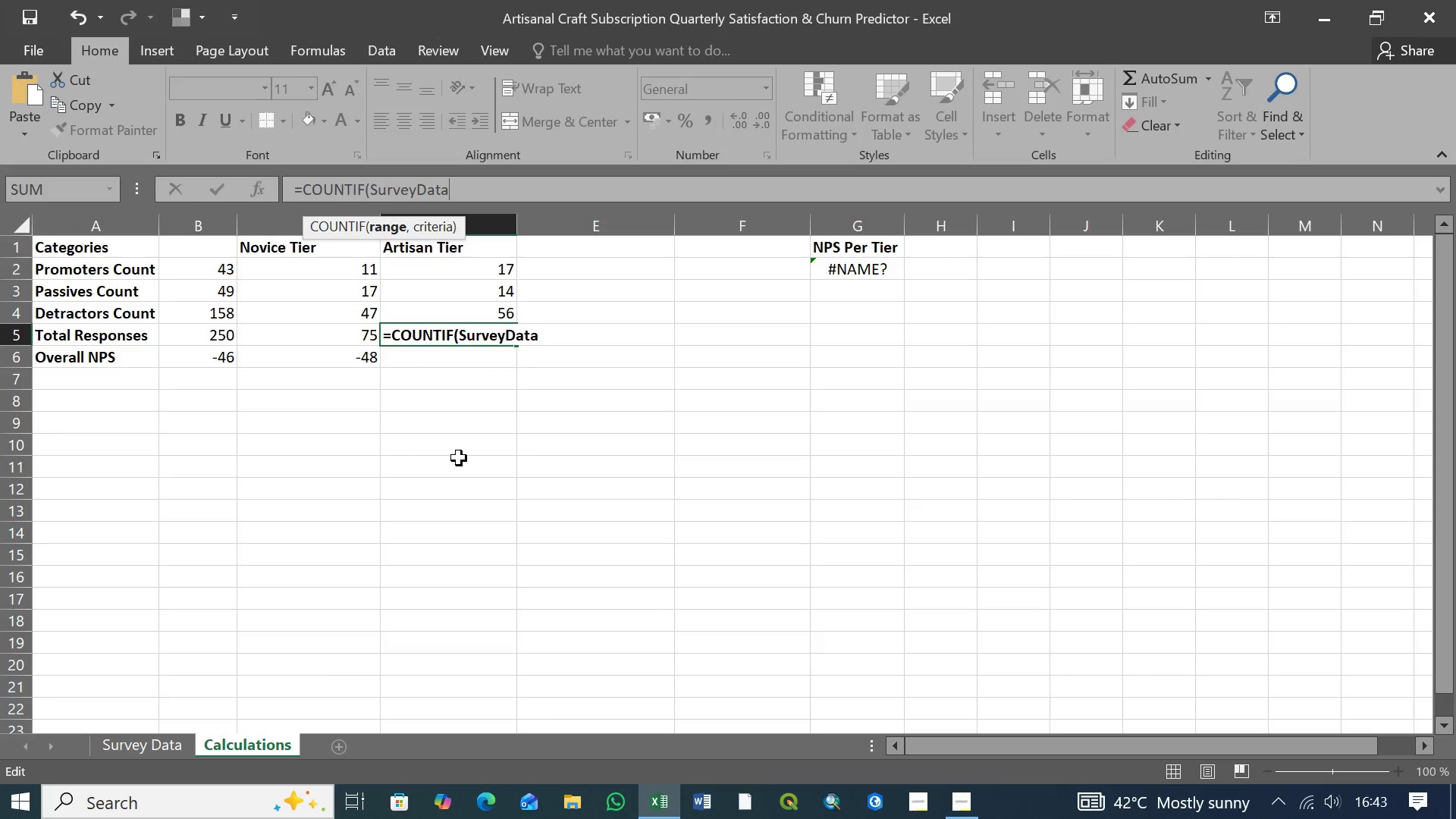 
wait(8.12)
 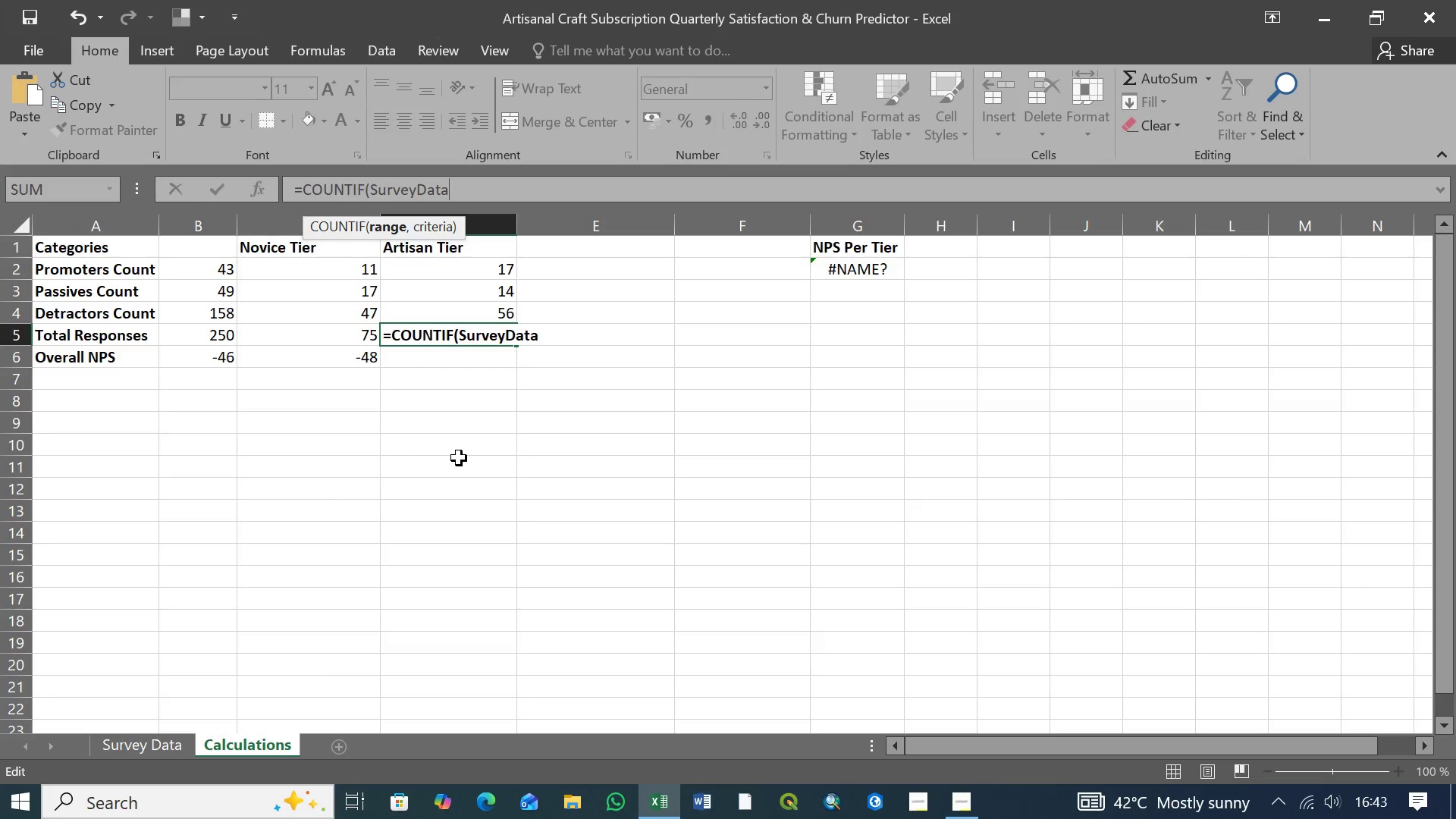 
key(BracketLeft)
 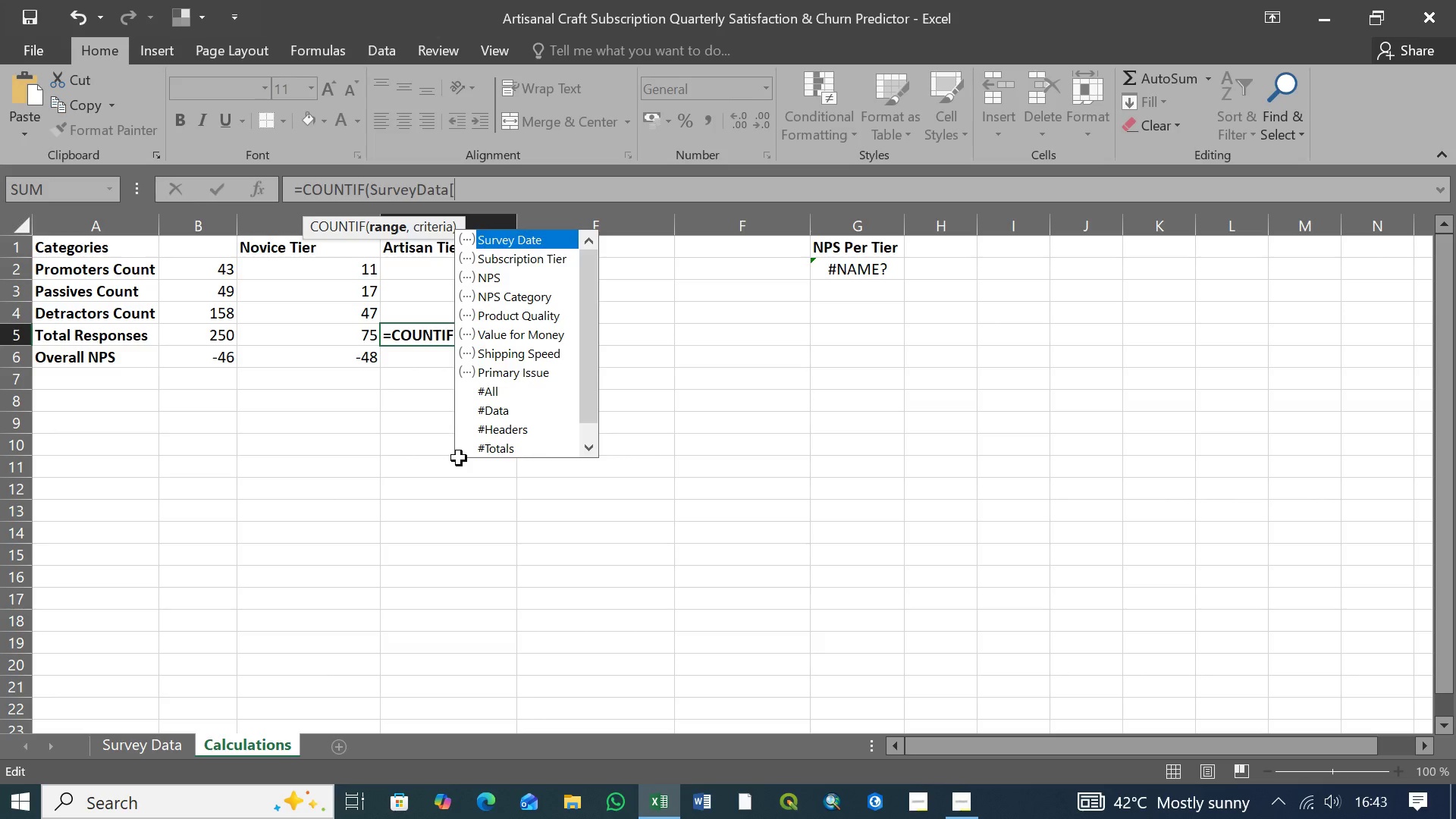 
key(ArrowDown)
 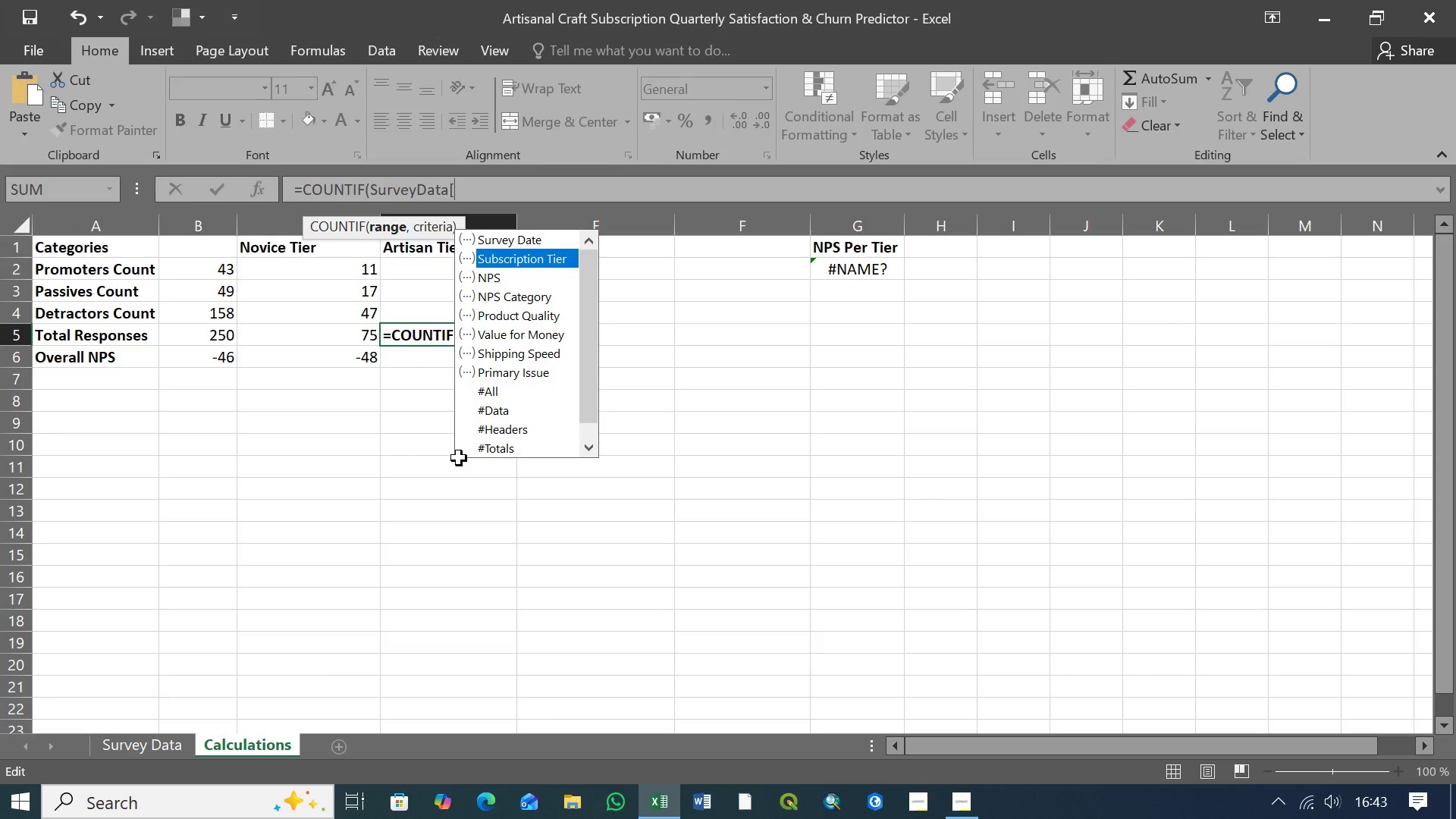 
wait(14.33)
 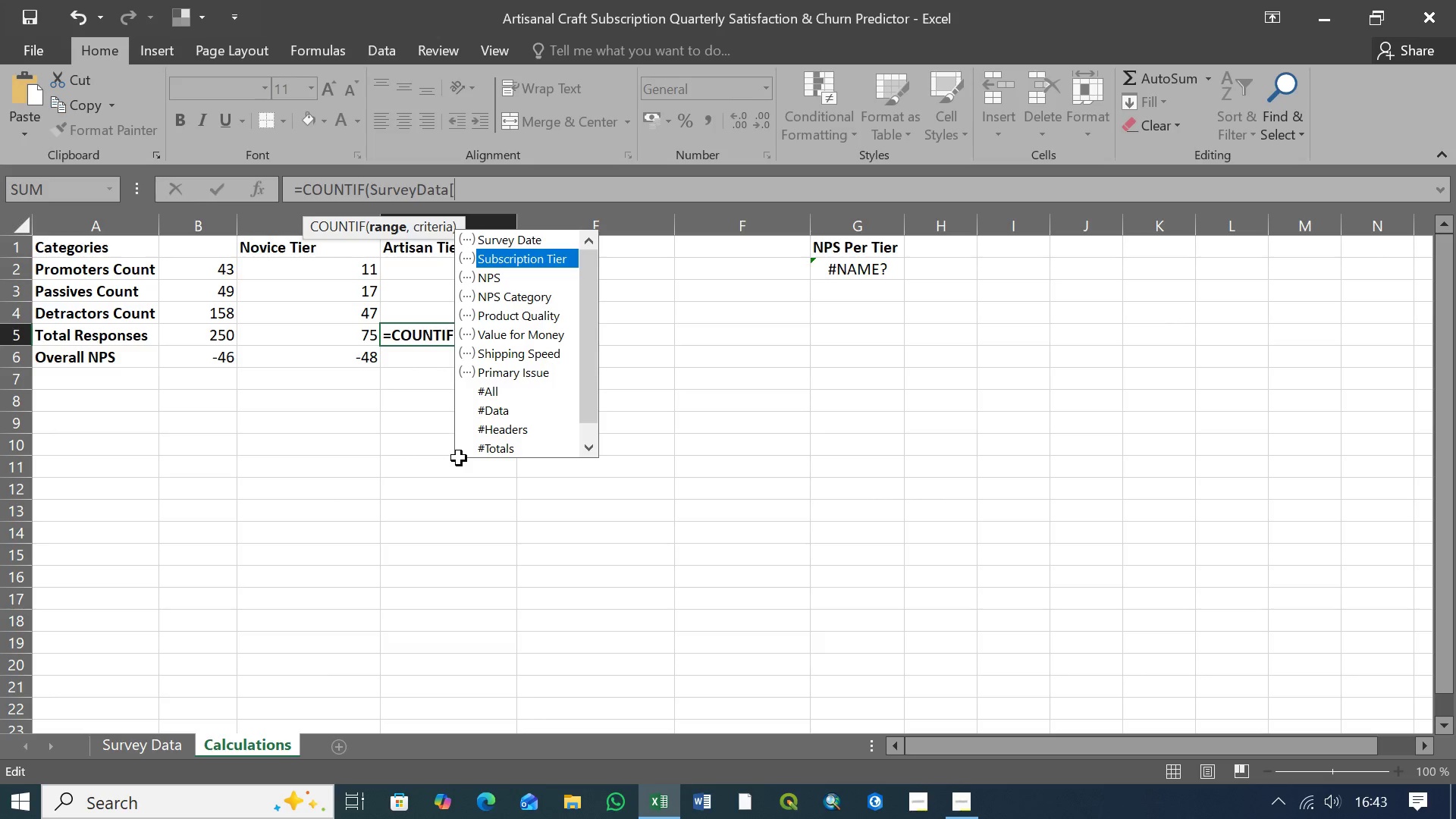 
key(Tab)
 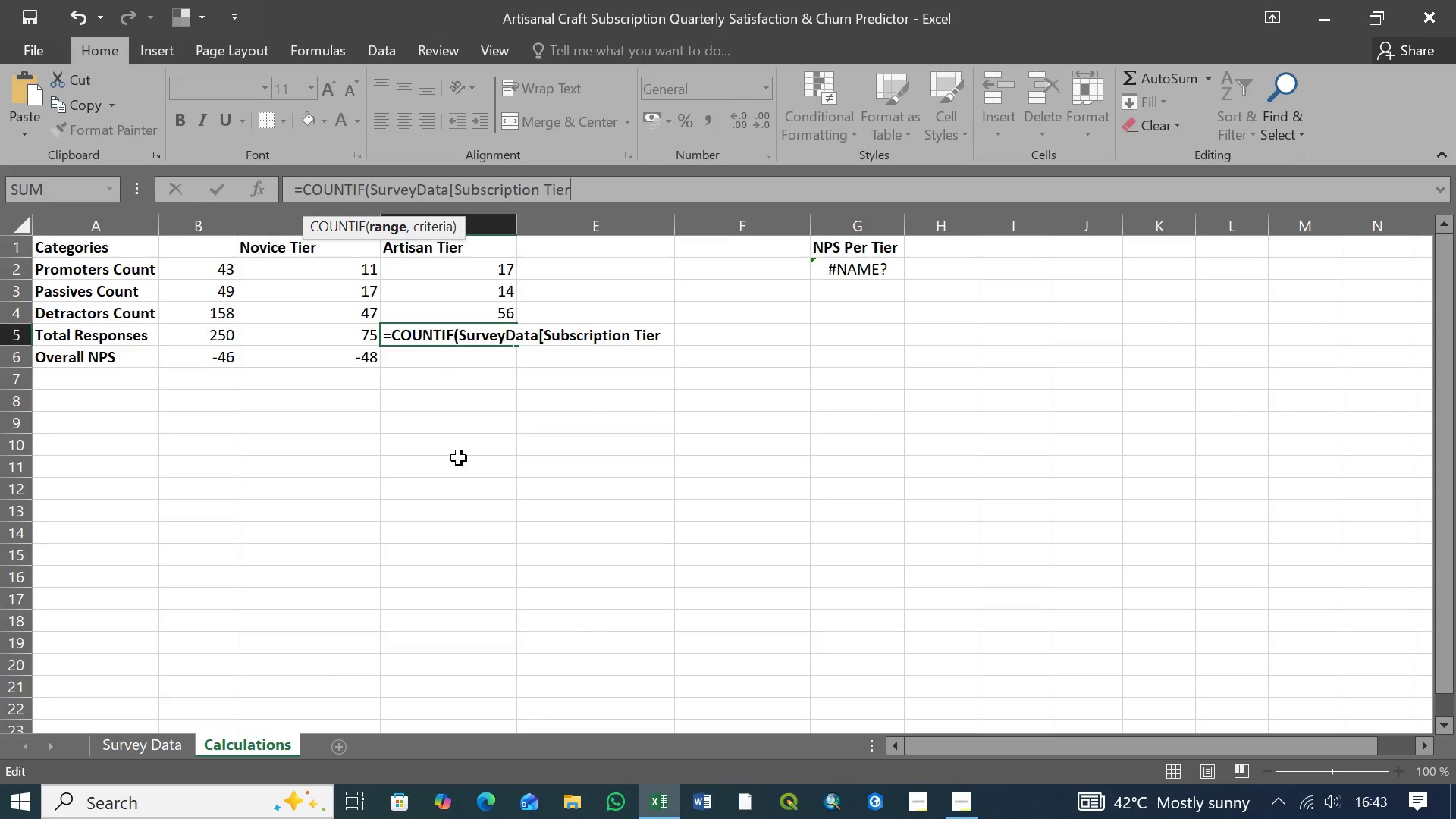 
key(BracketRight)
 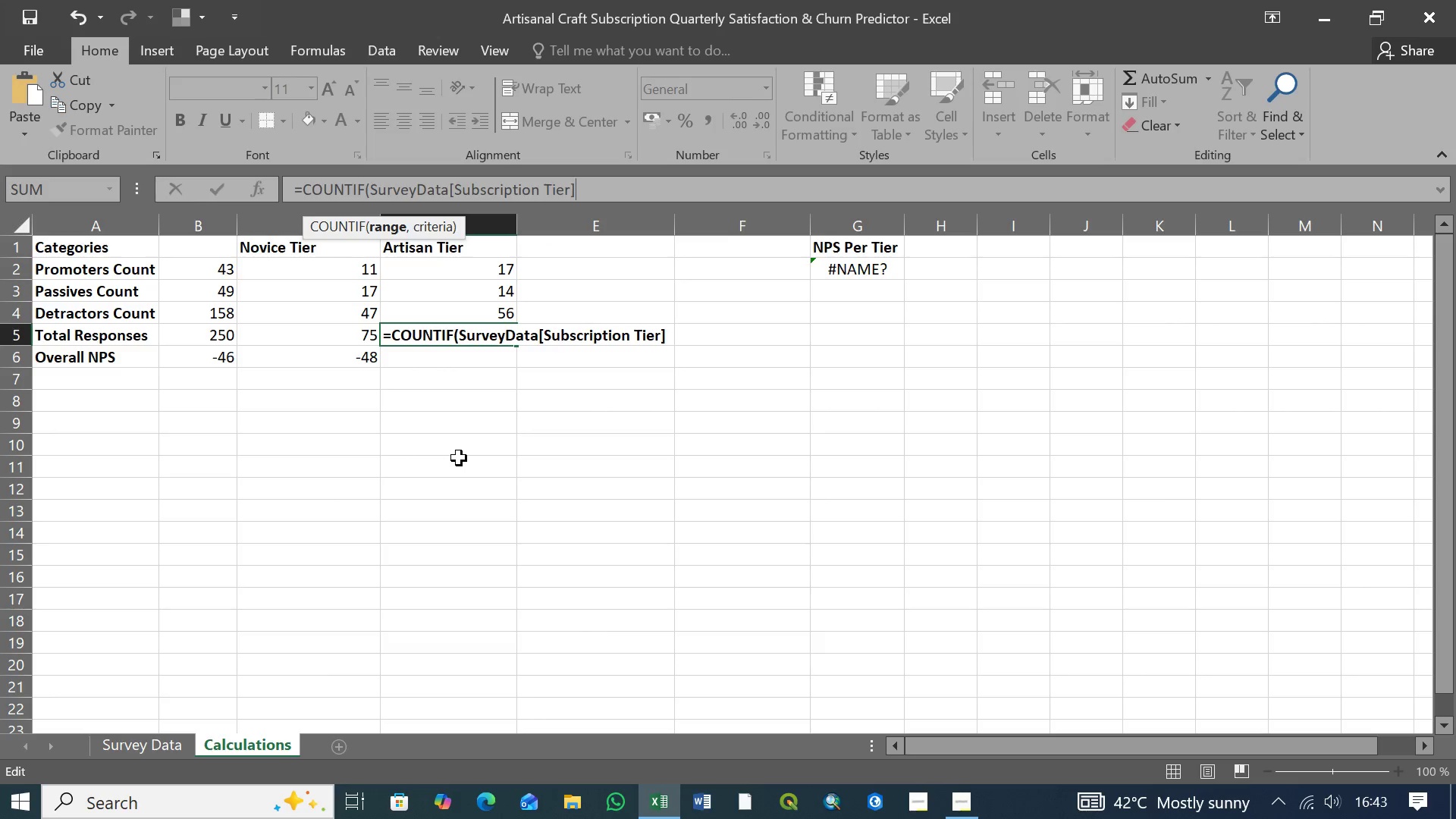 
key(Comma)
 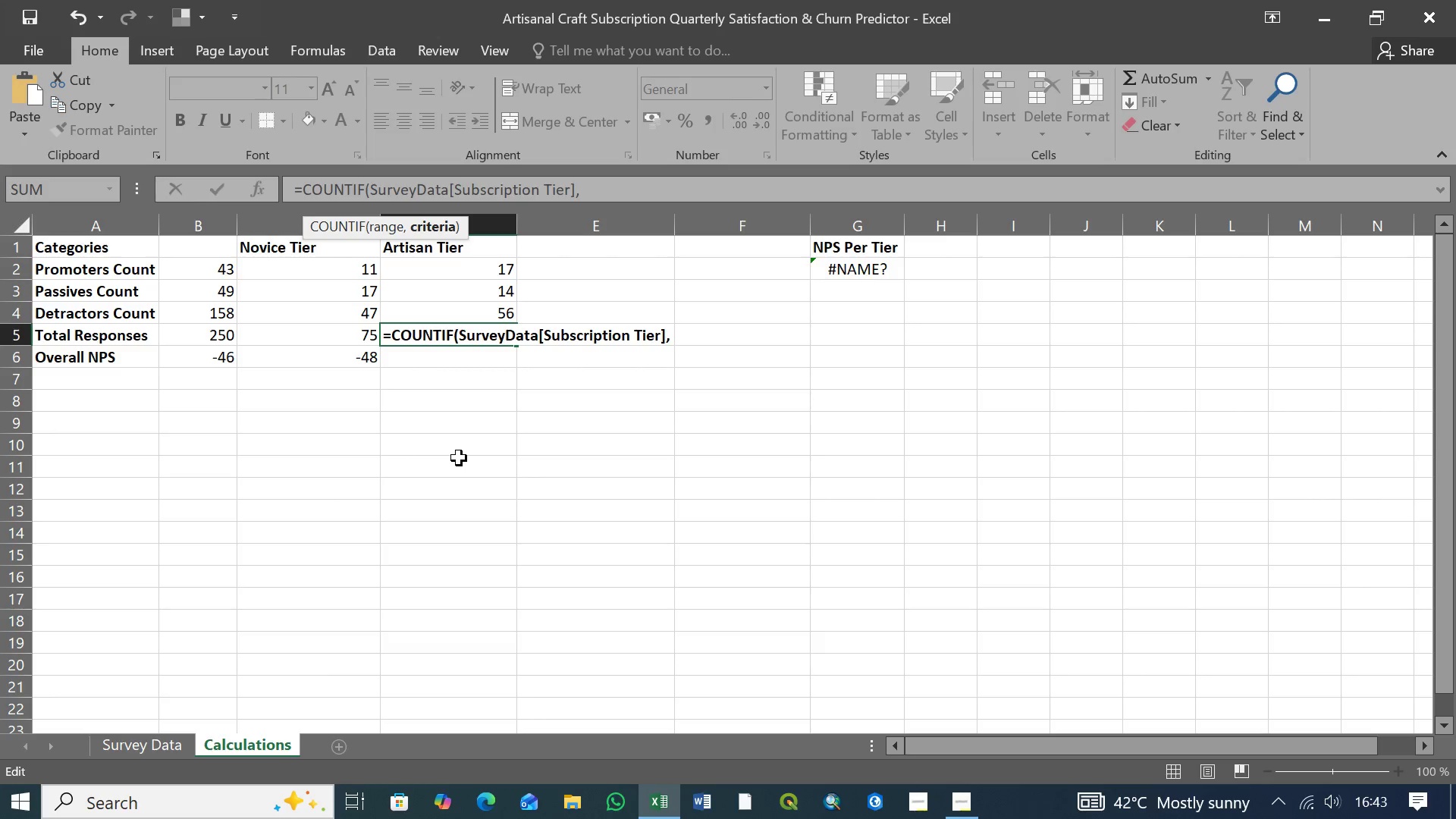 
wait(6.77)
 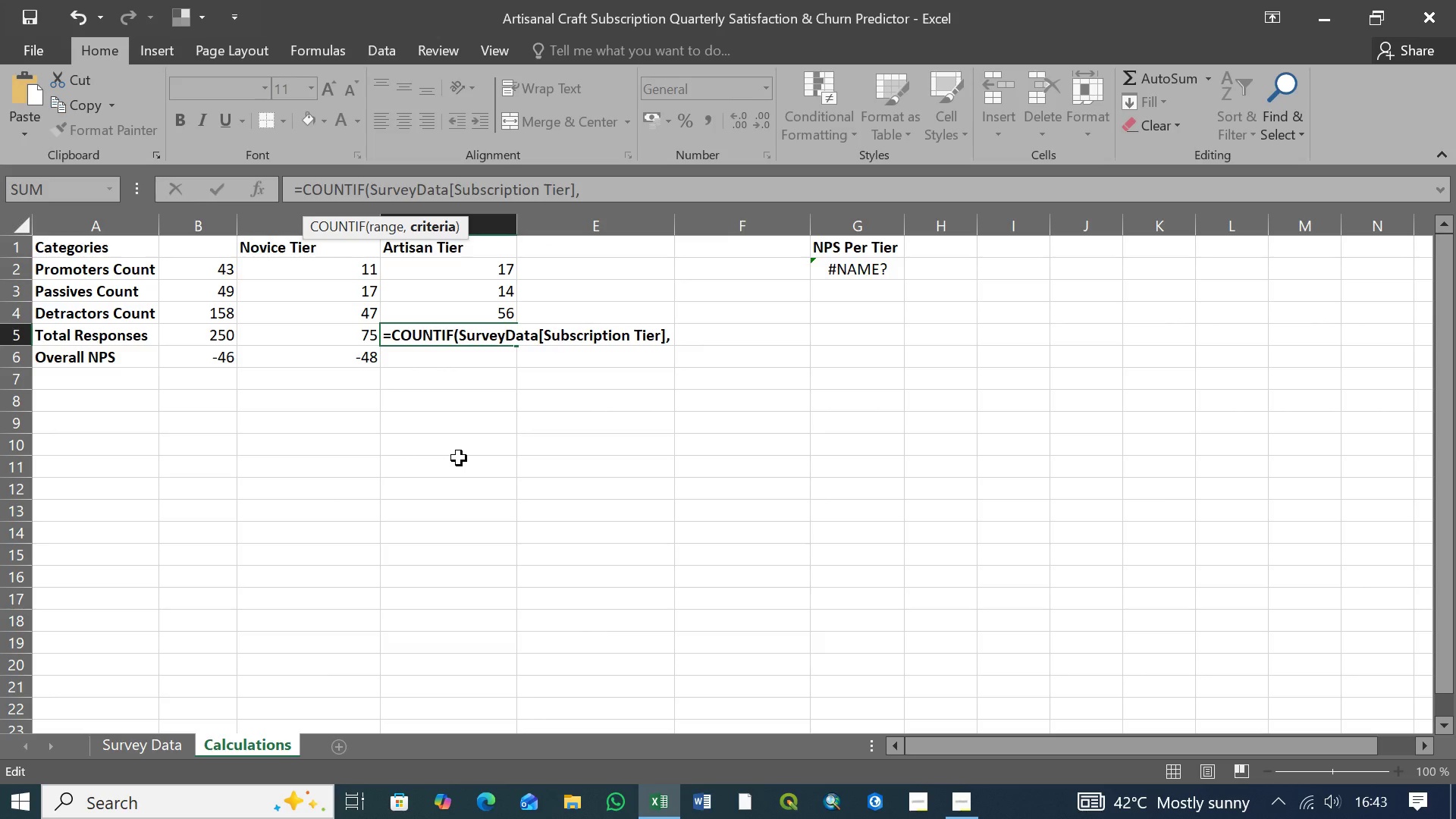 
key(Shift+Quote)
 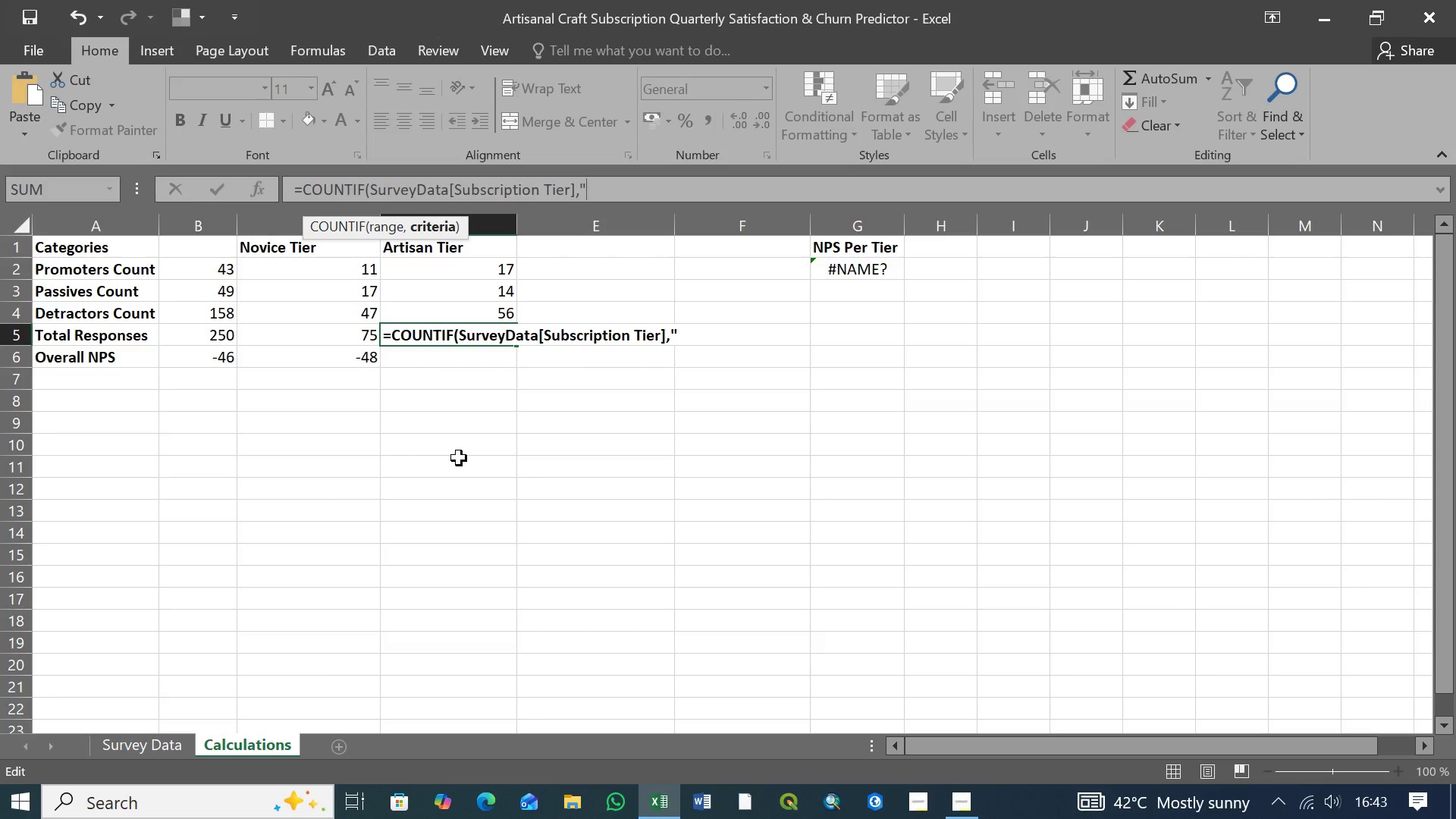 
type(artisan)
 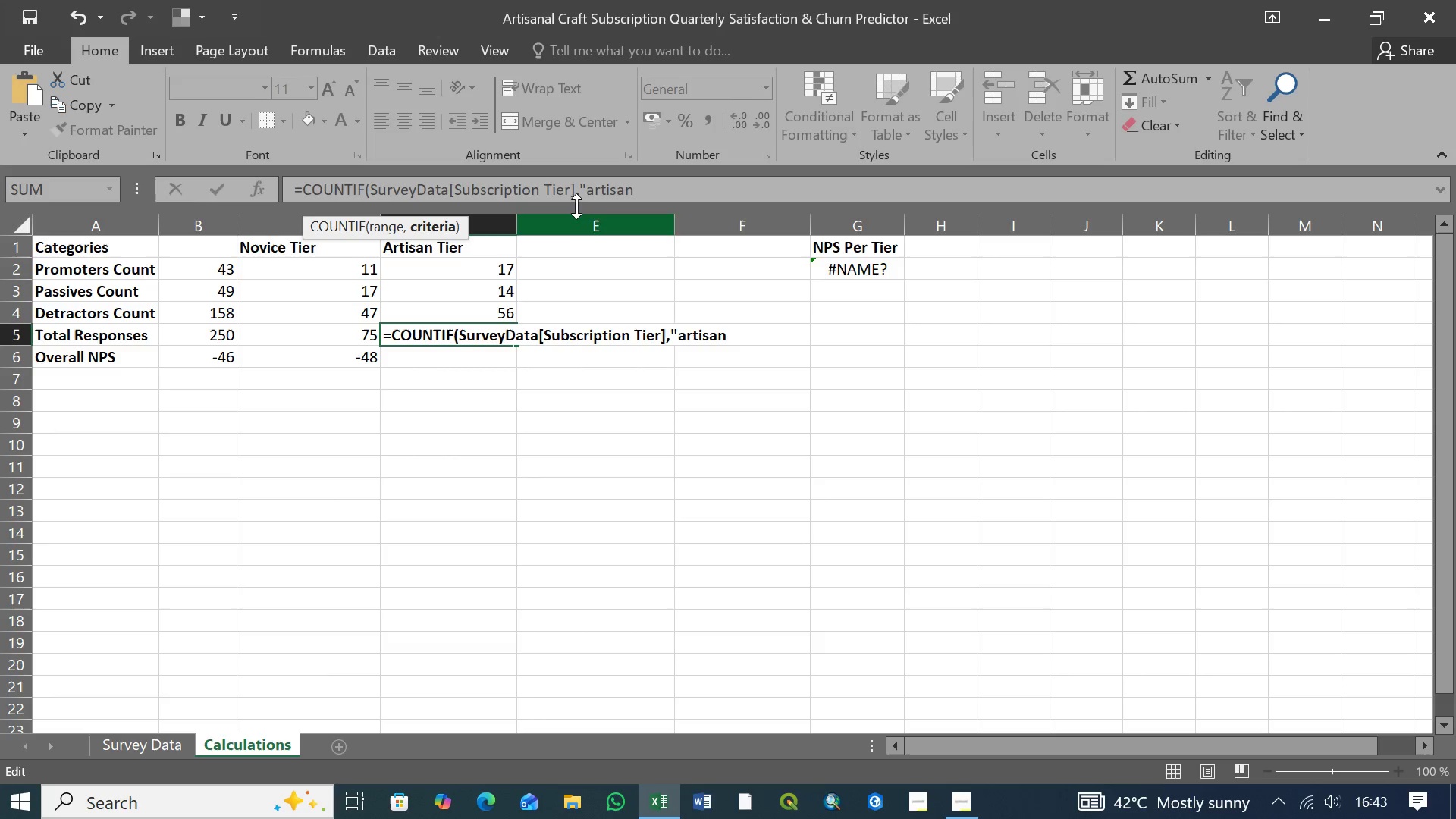 
left_click([592, 192])
 